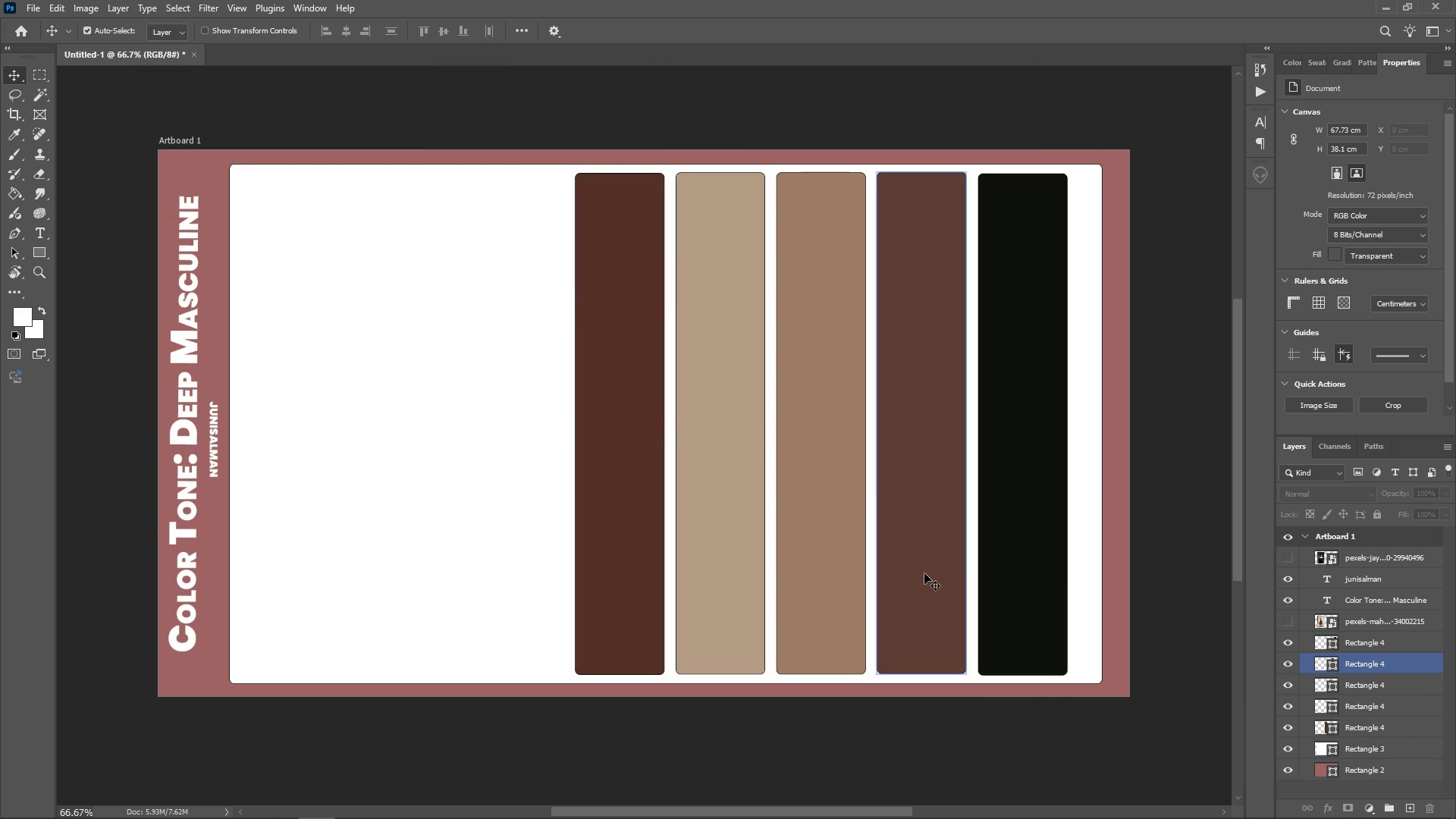 
left_click([1287, 561])
 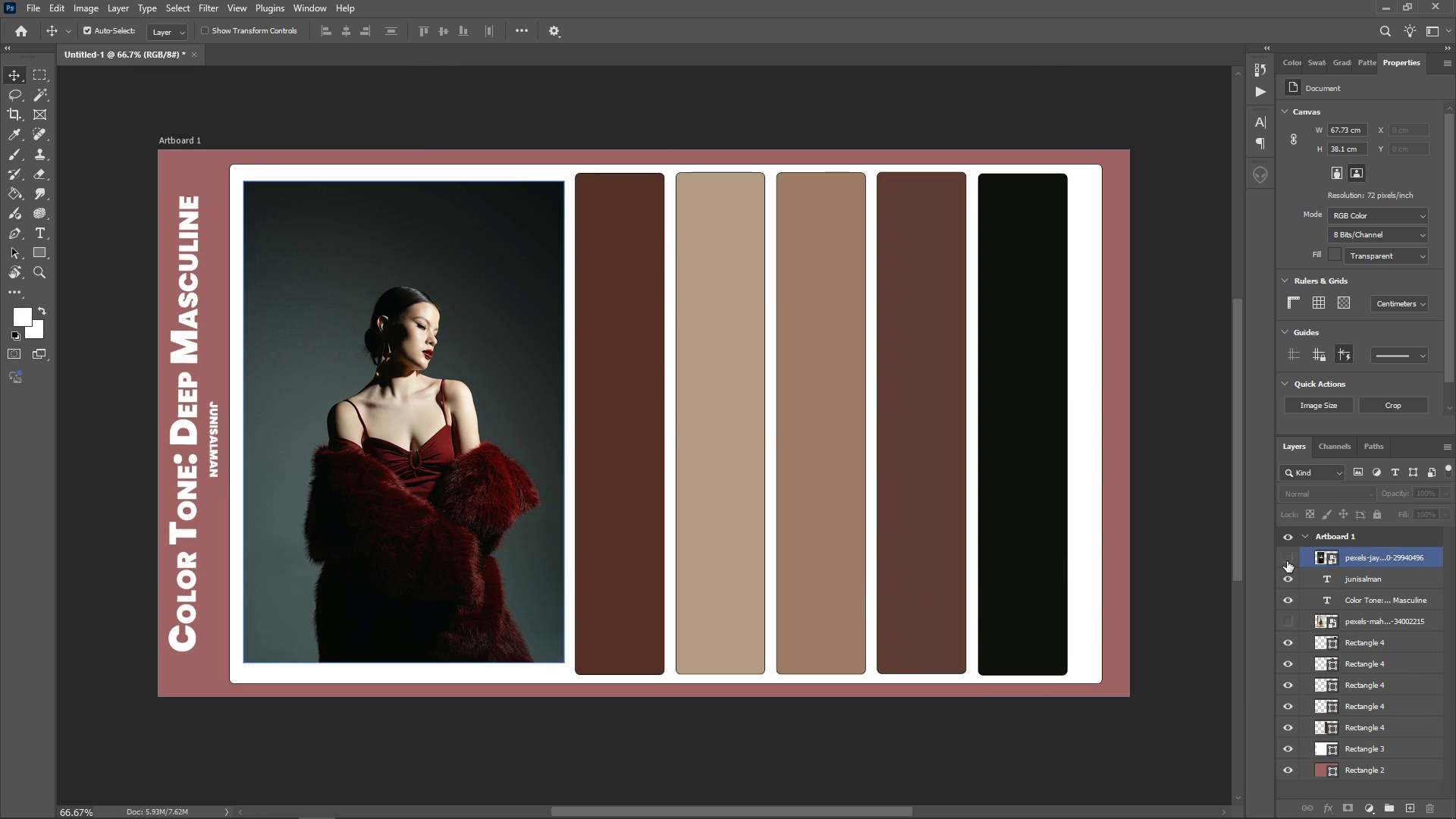 
left_click([1287, 561])
 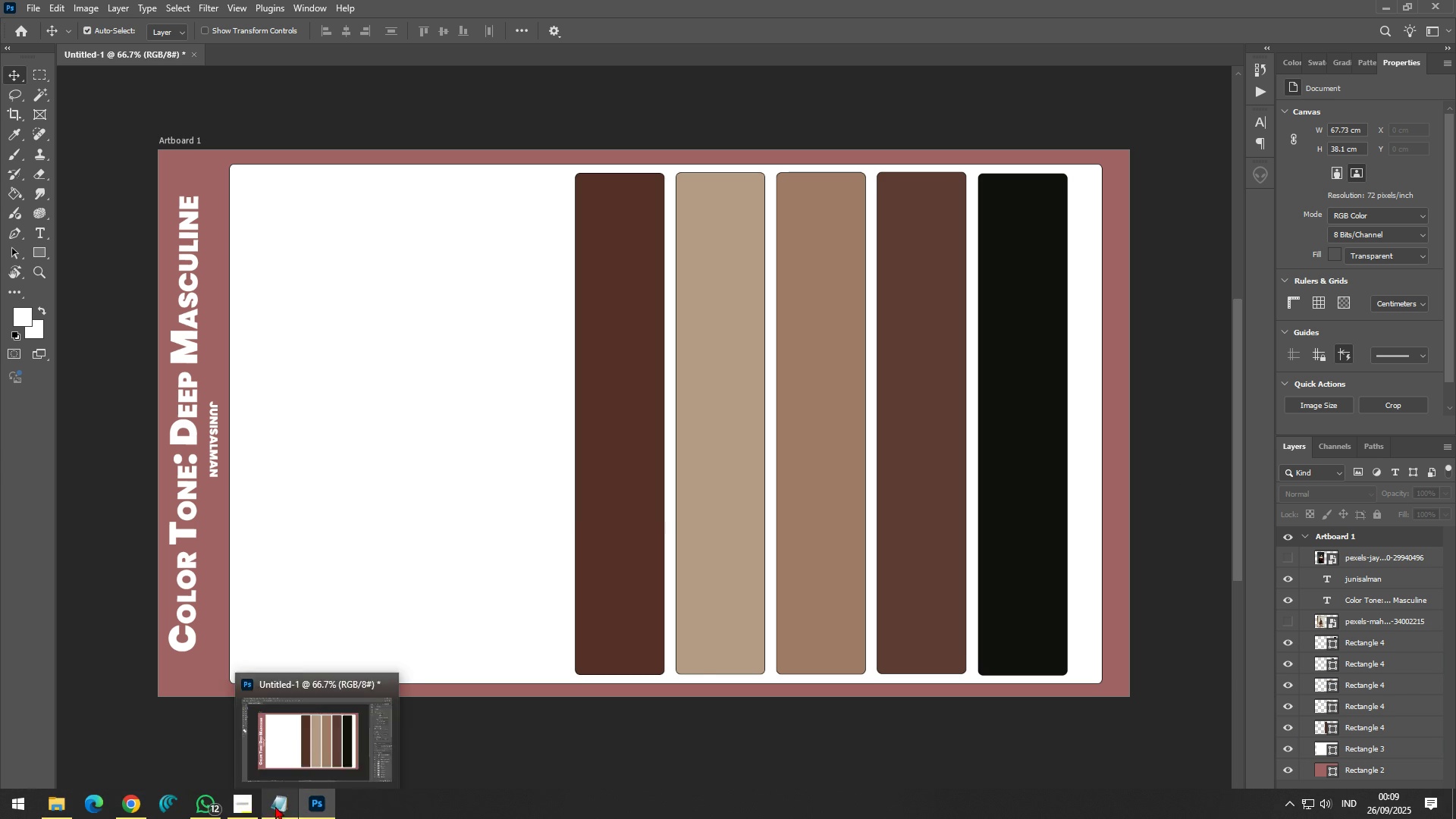 
left_click([129, 806])
 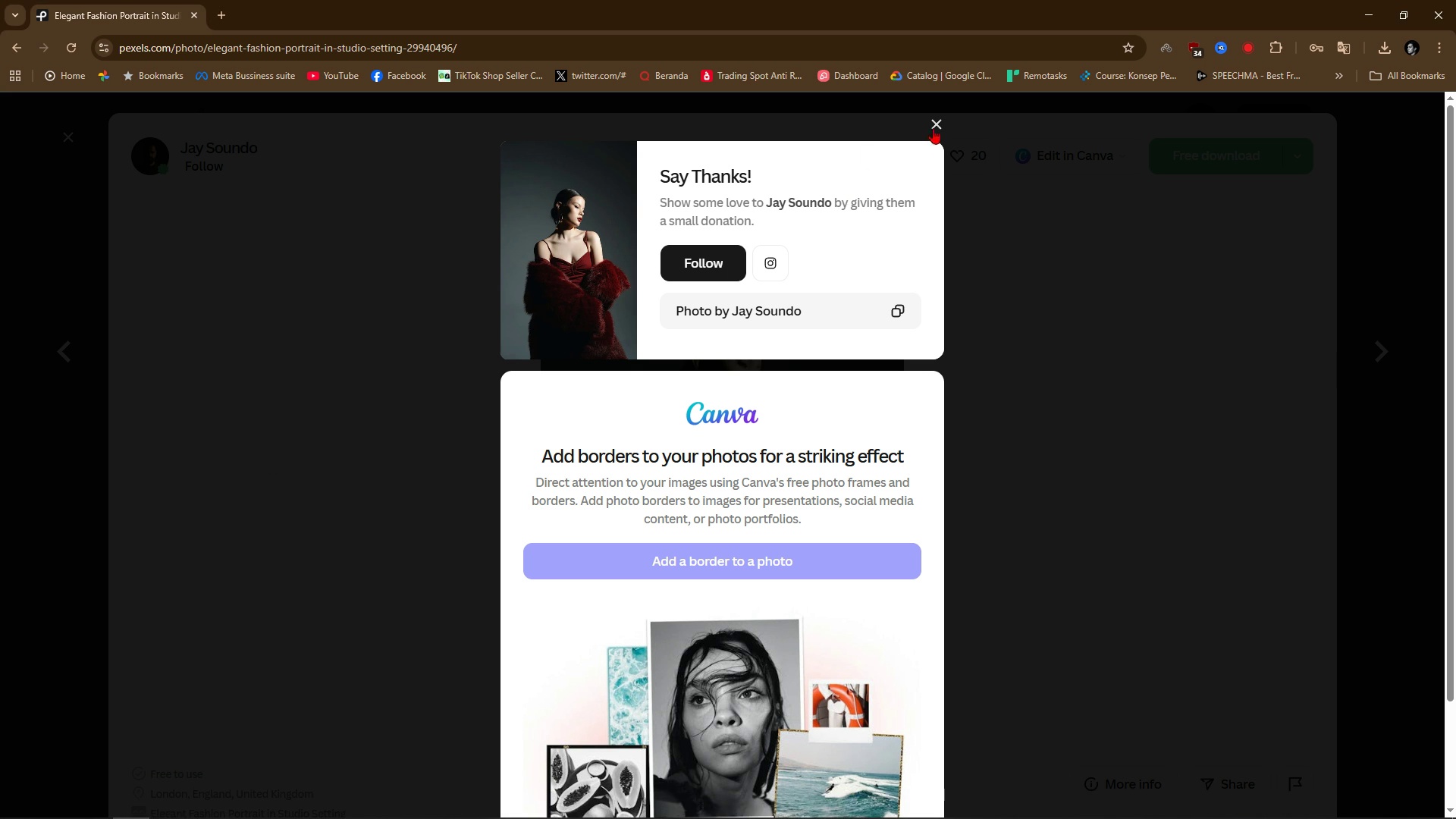 
left_click([937, 118])
 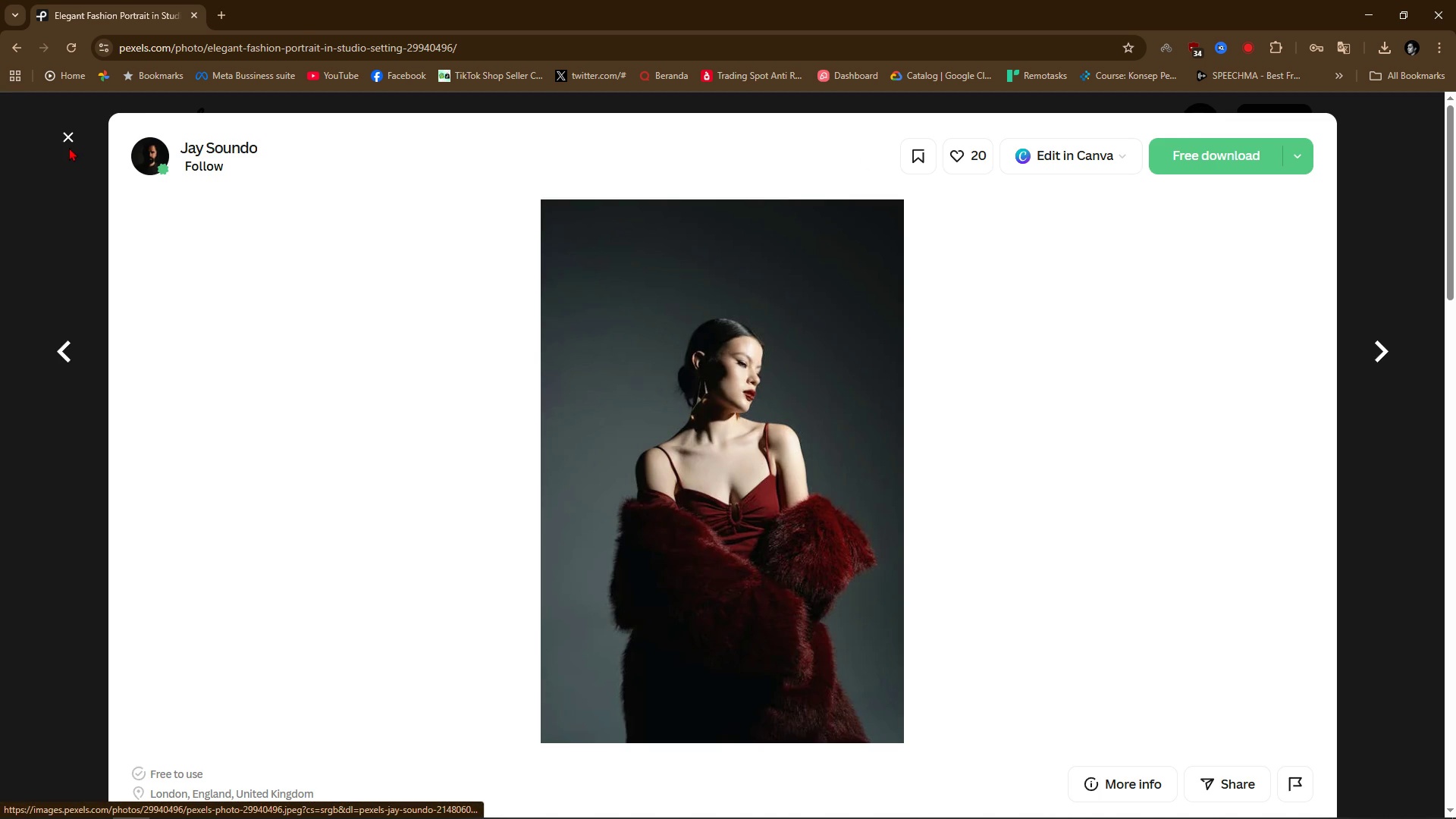 
left_click([69, 143])
 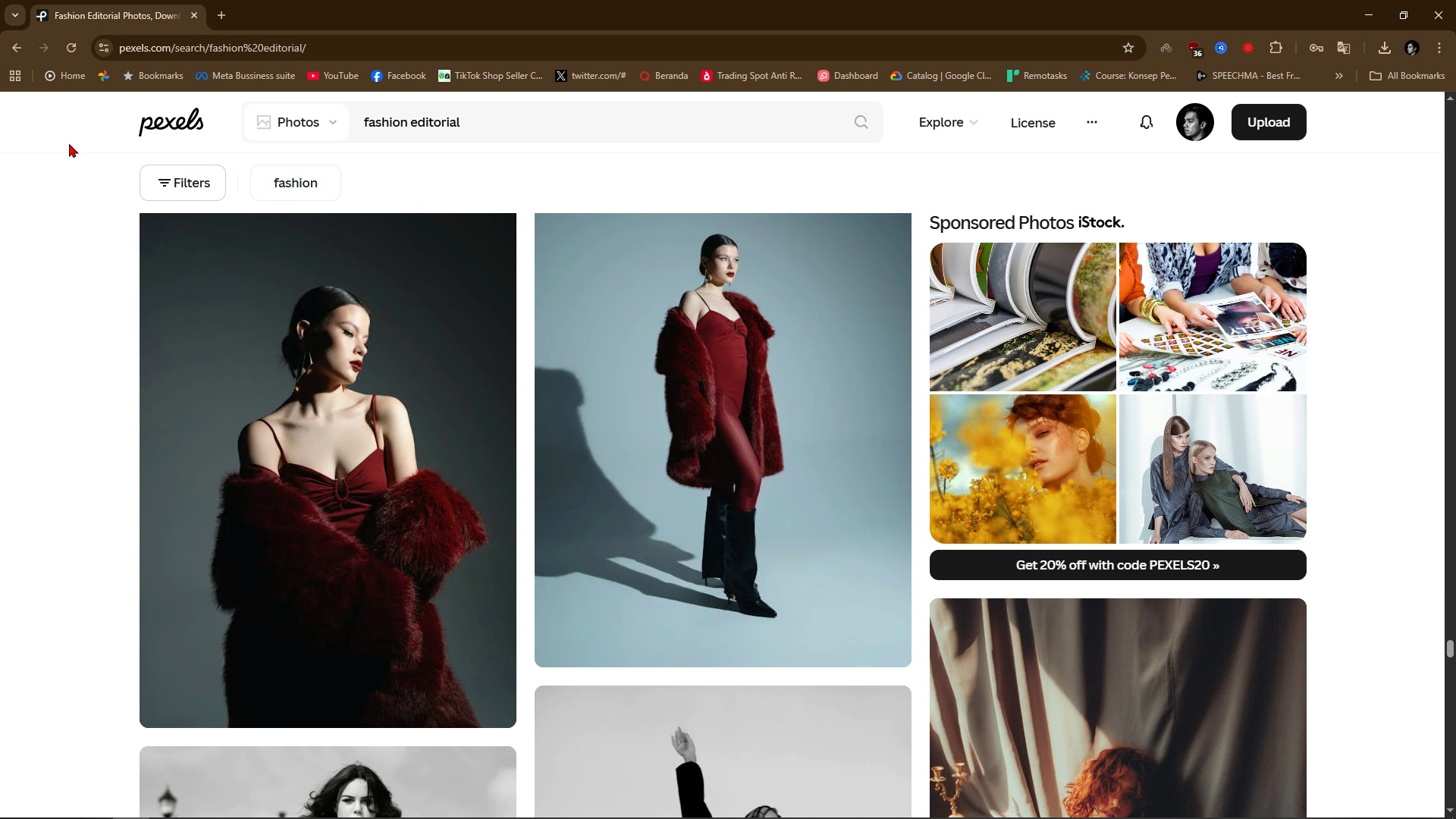 
wait(9.44)
 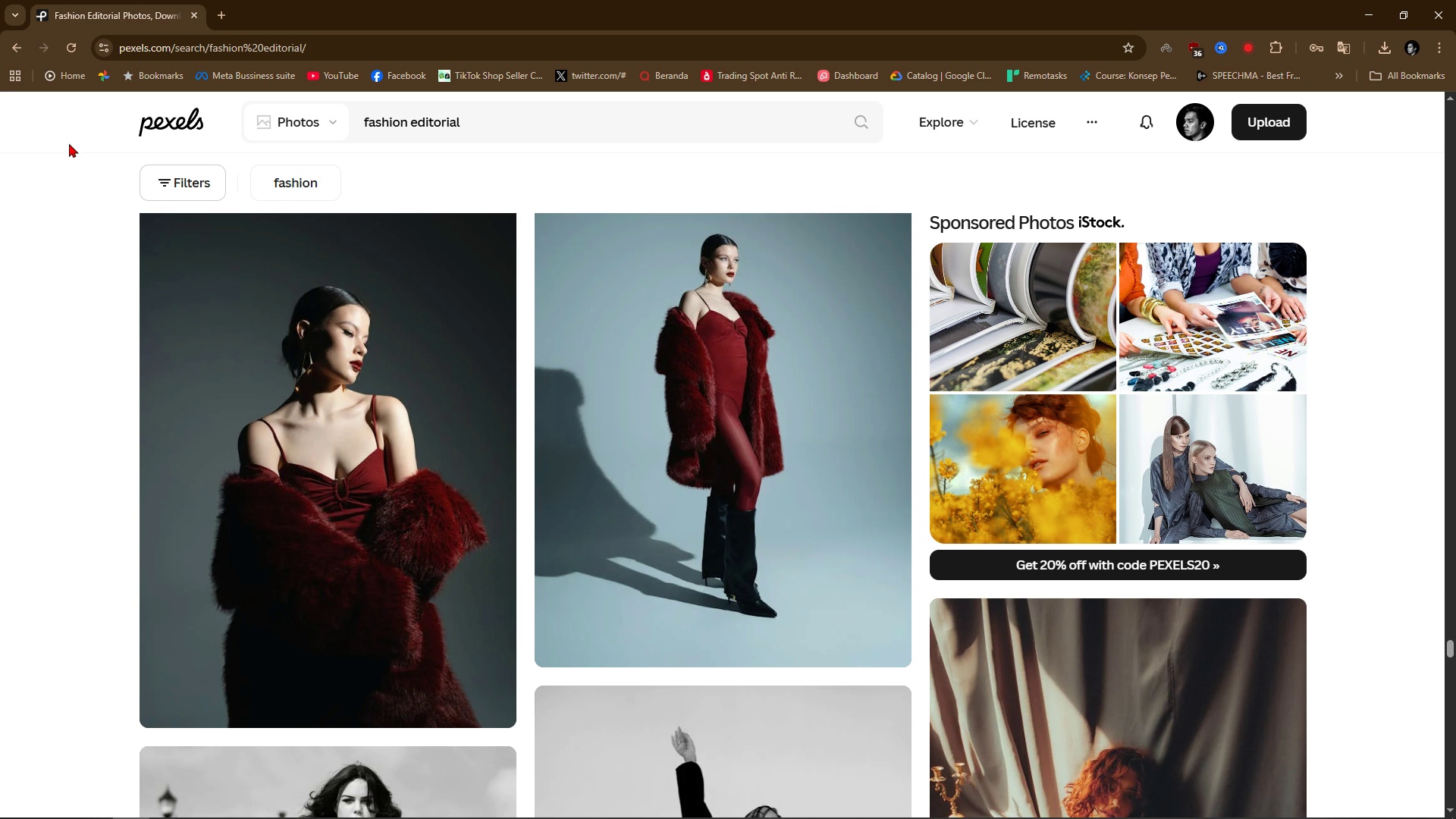 
double_click([500, 134])
 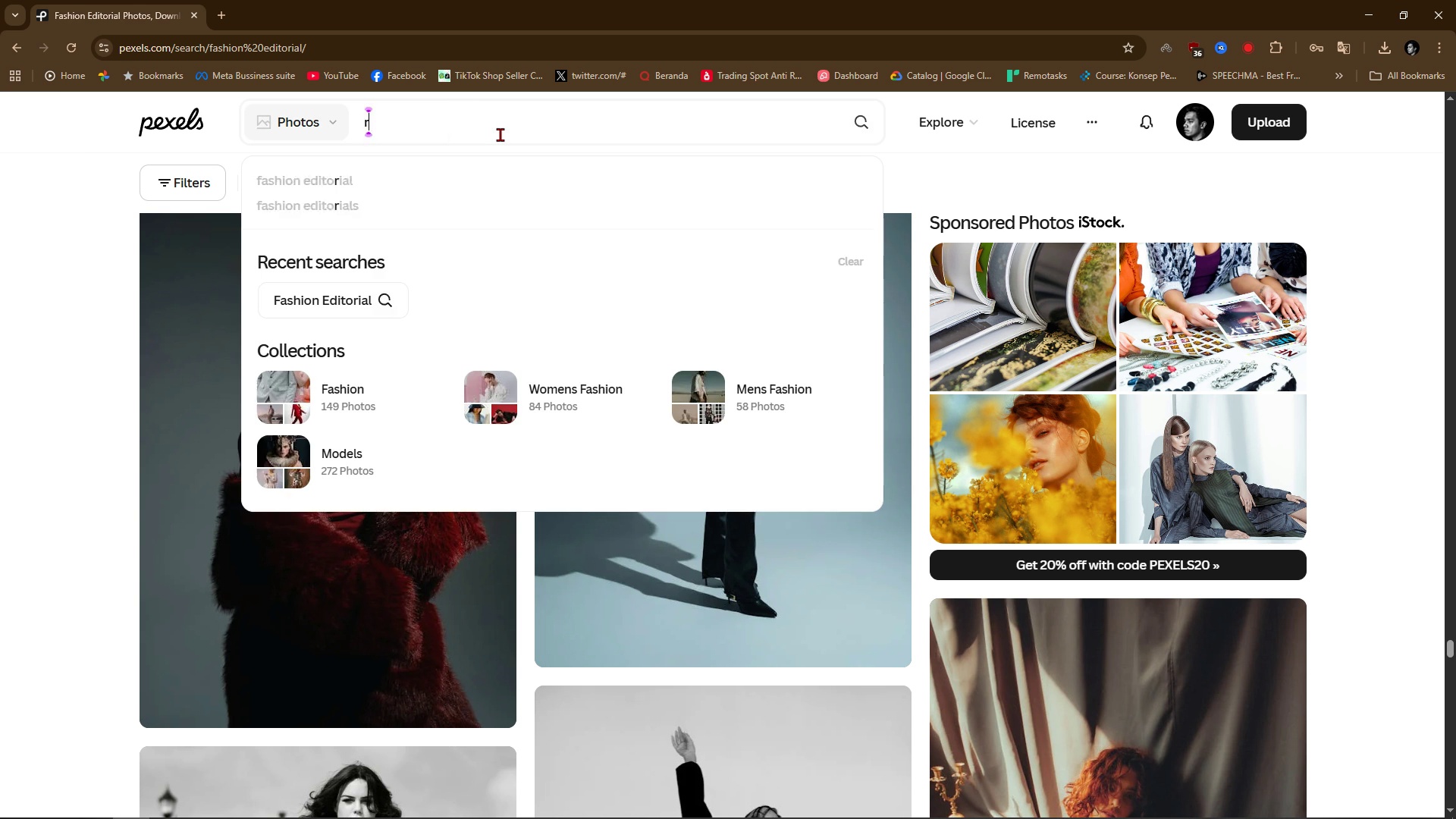 
triple_click([500, 134])
 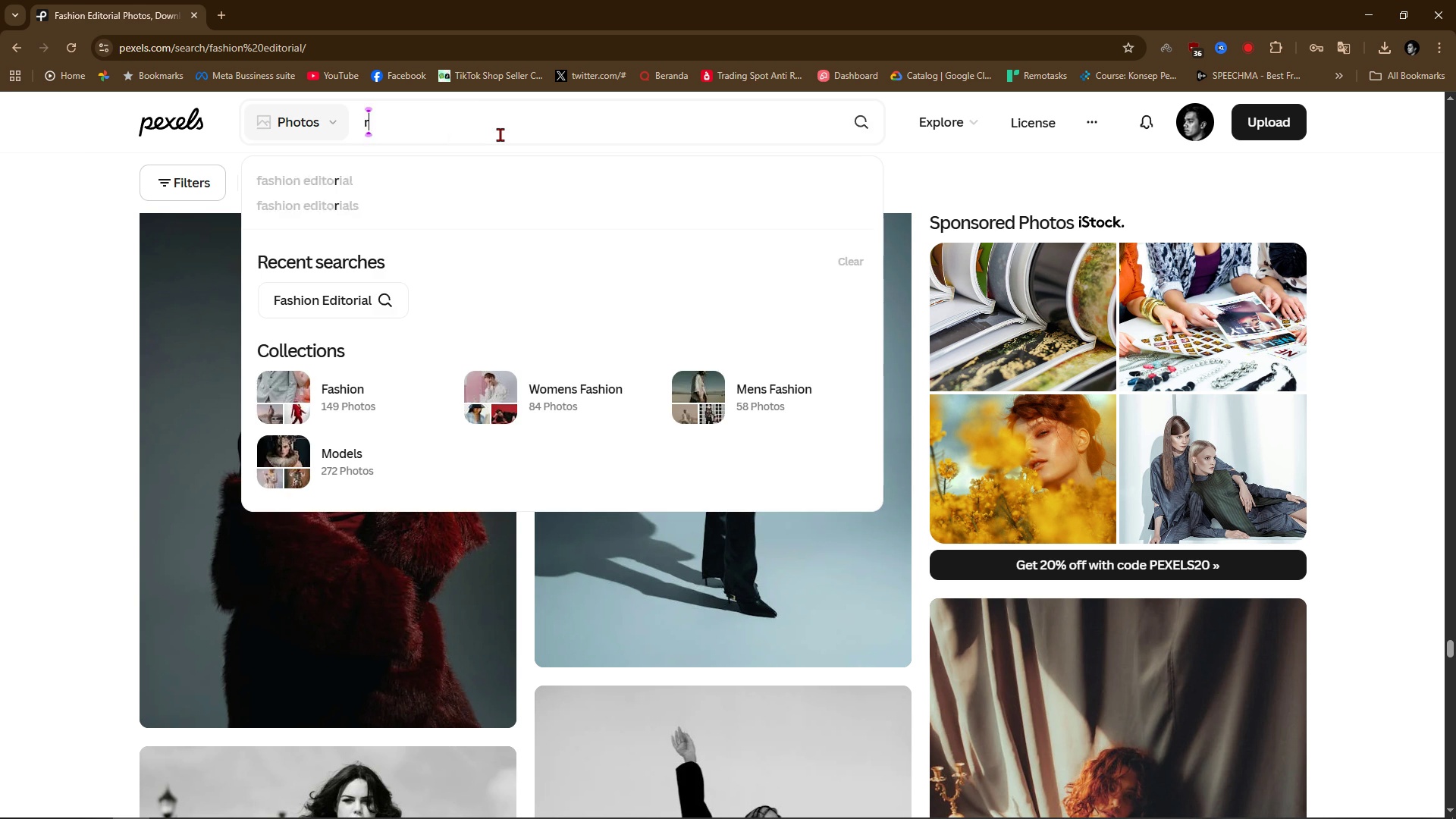 
type(runway fasi)
key(Backspace)
type(hion)
 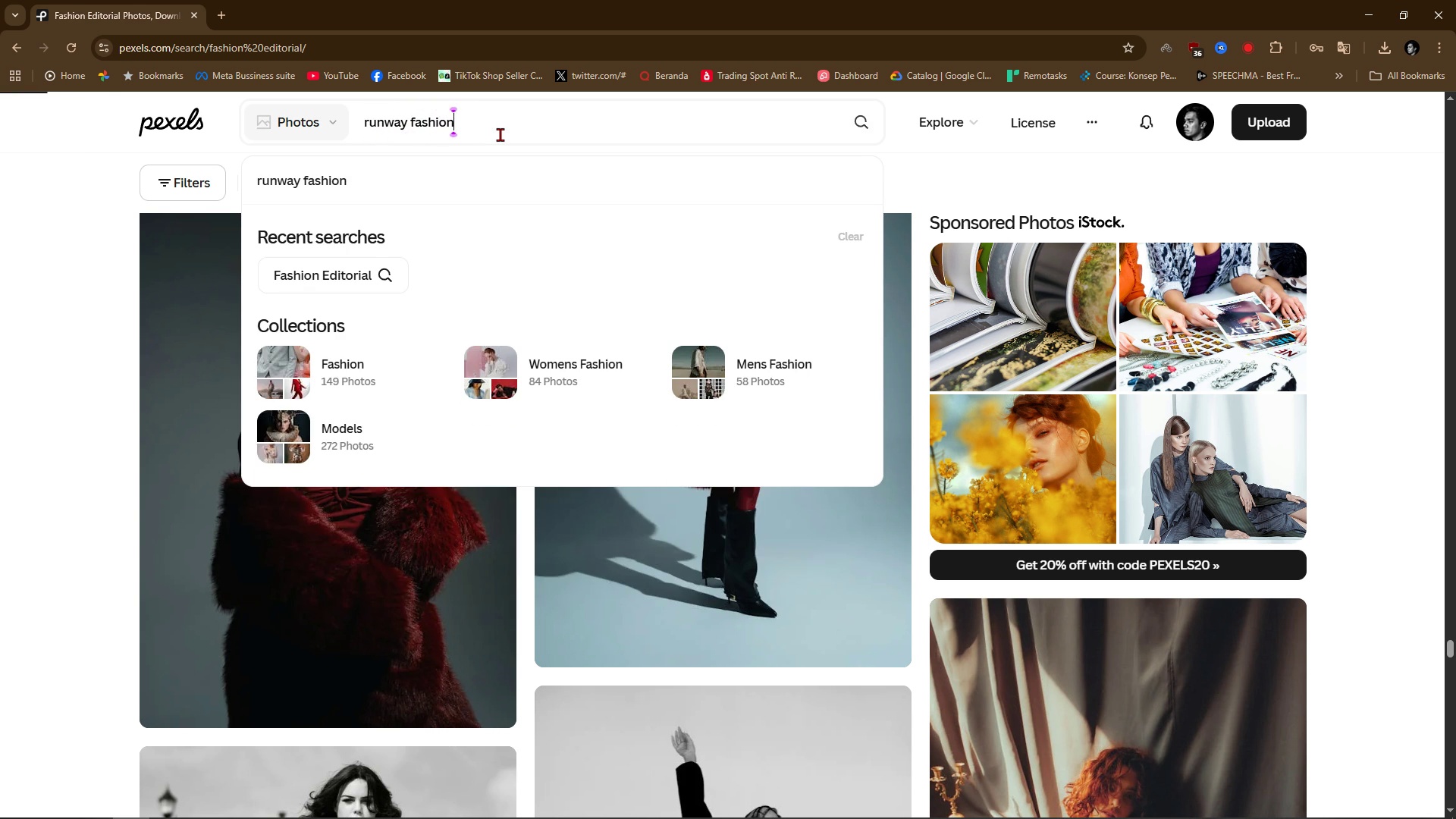 
key(Enter)
 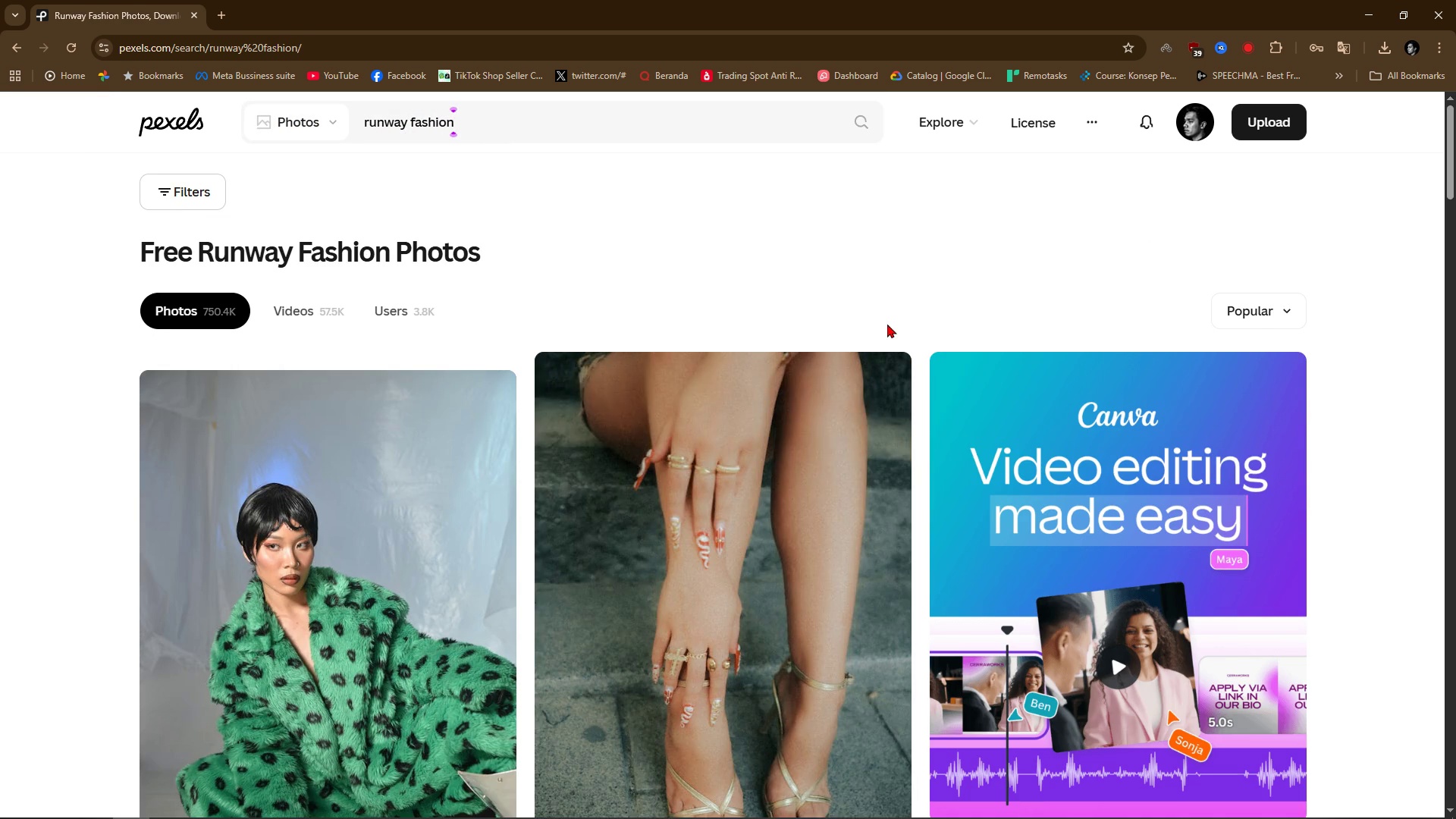 
scroll: coordinate [834, 554], scroll_direction: down, amount: 38.0
 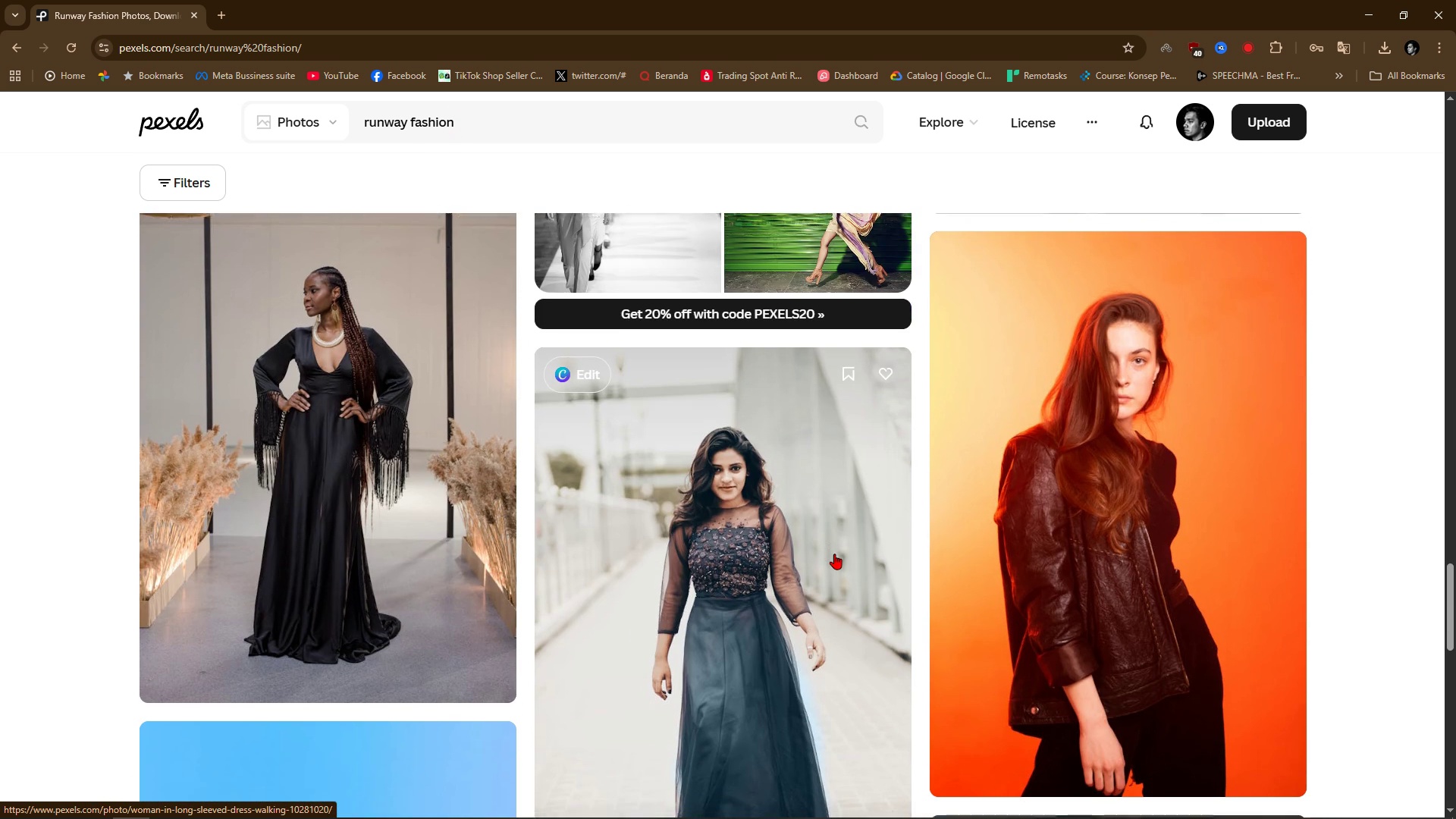 
scroll: coordinate [723, 613], scroll_direction: down, amount: 22.0
 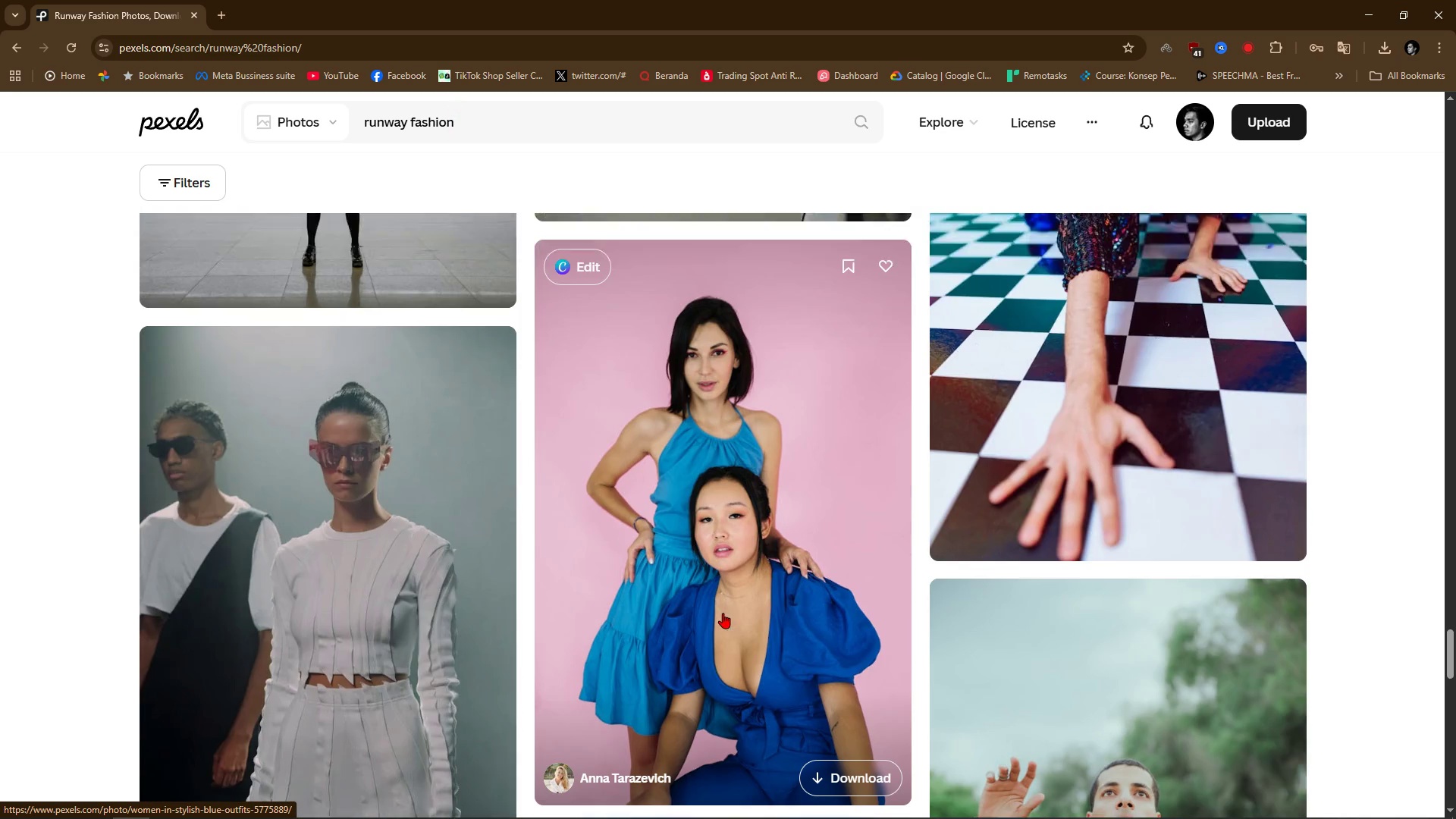 
scroll: coordinate [857, 576], scroll_direction: down, amount: 11.0
 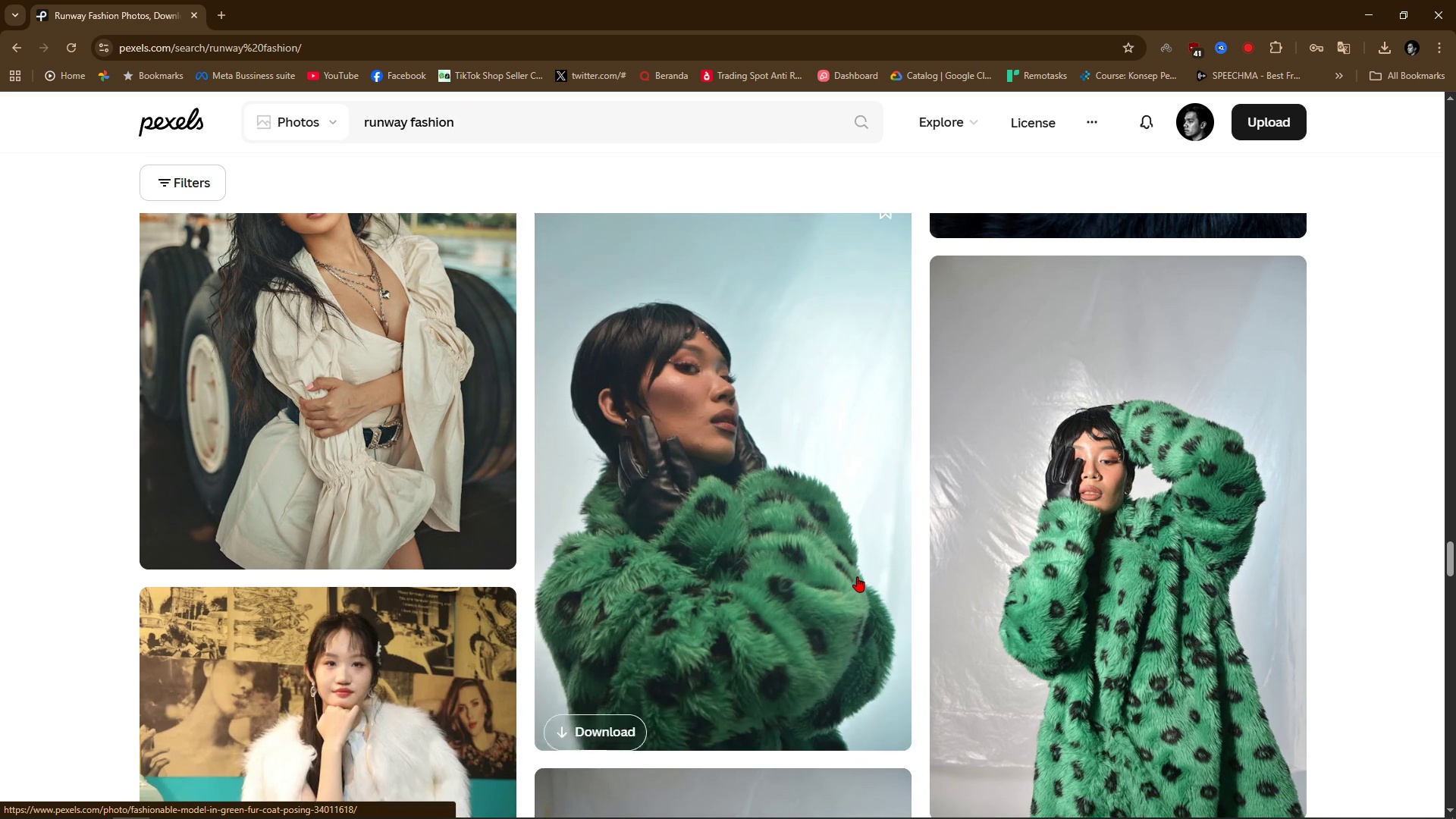 
scroll: coordinate [857, 576], scroll_direction: up, amount: 2.0
 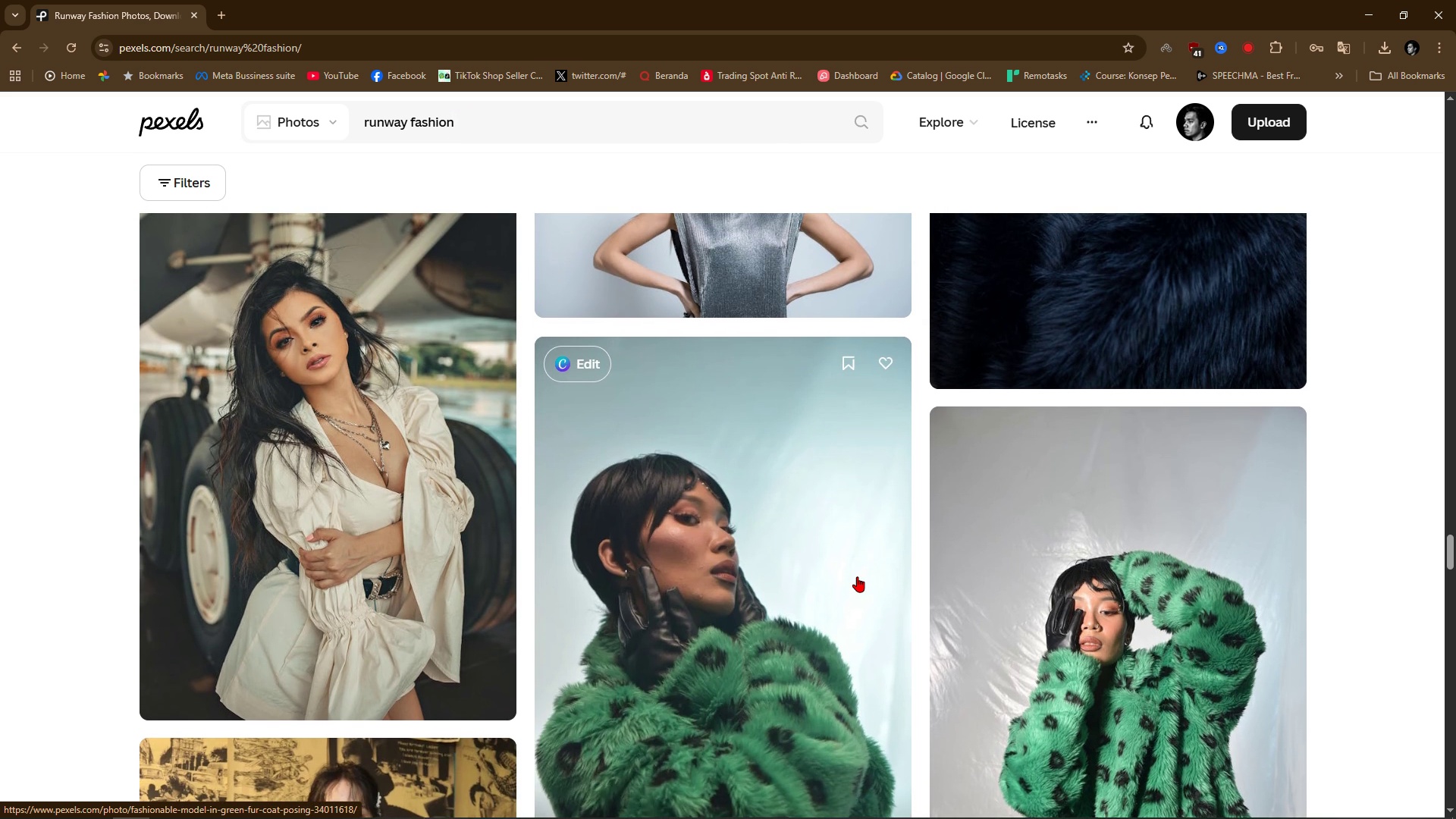 
scroll: coordinate [857, 576], scroll_direction: down, amount: 4.0
 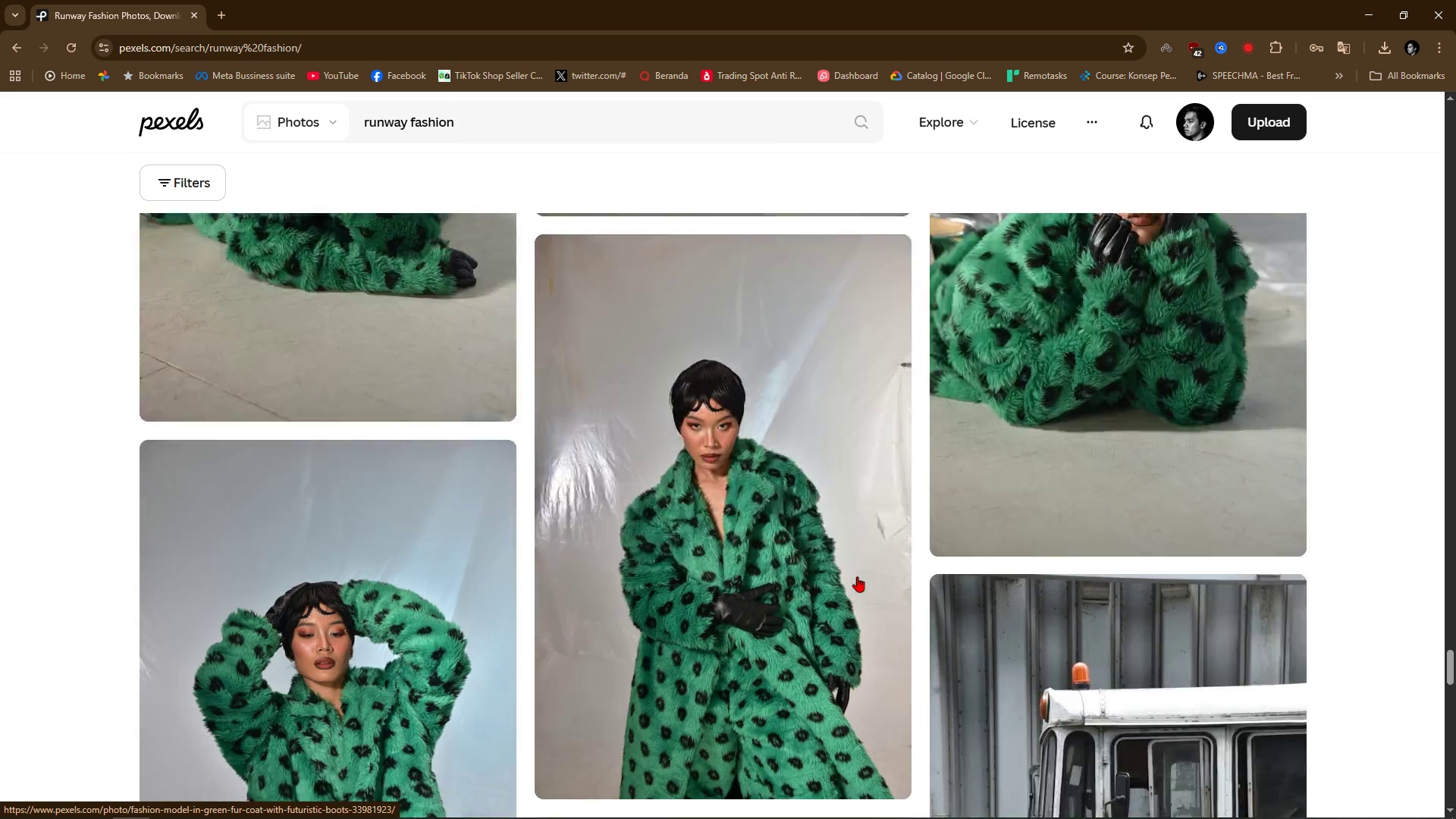 
scroll: coordinate [857, 576], scroll_direction: none, amount: 0.0
 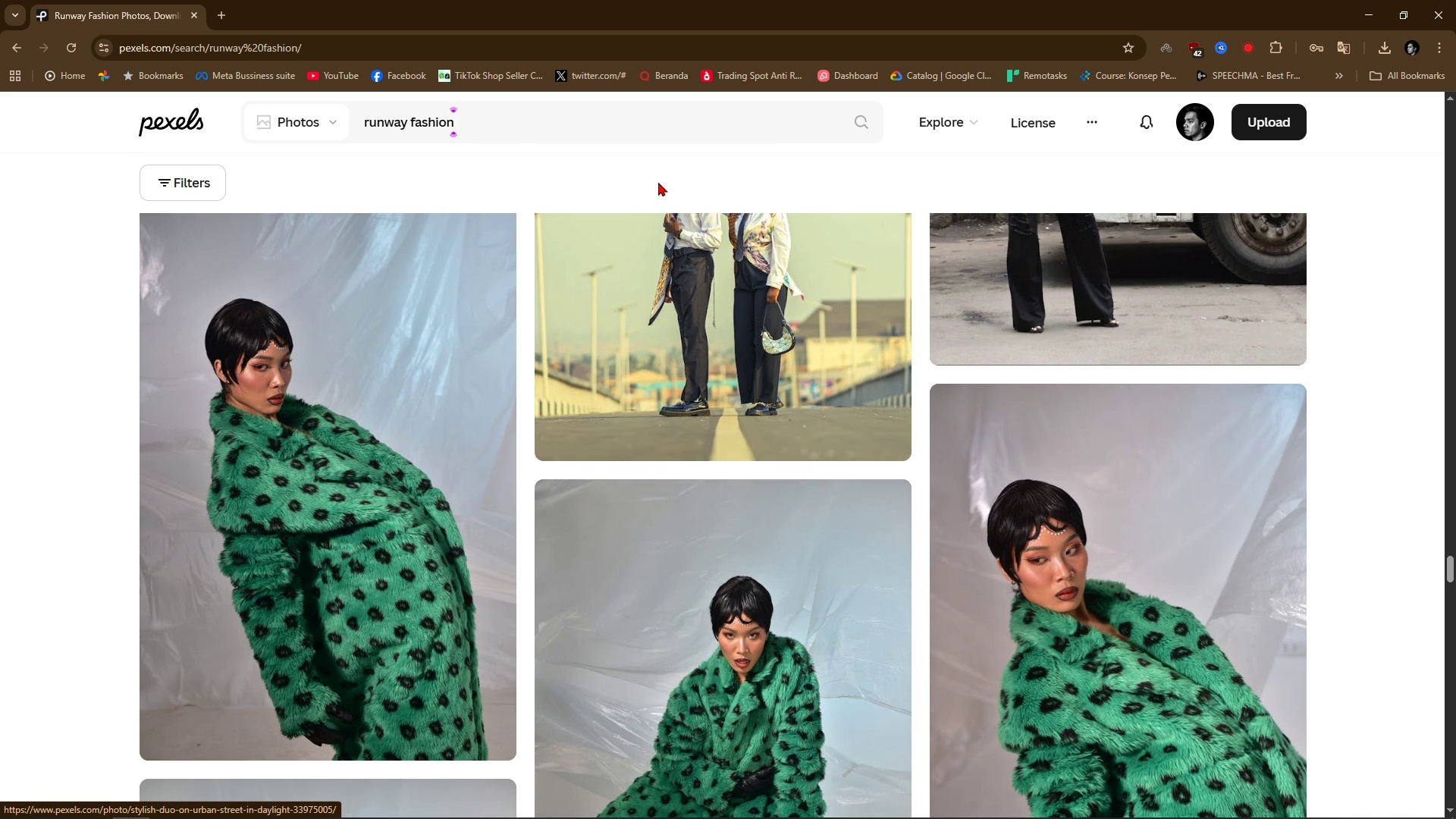 
double_click([526, 115])
 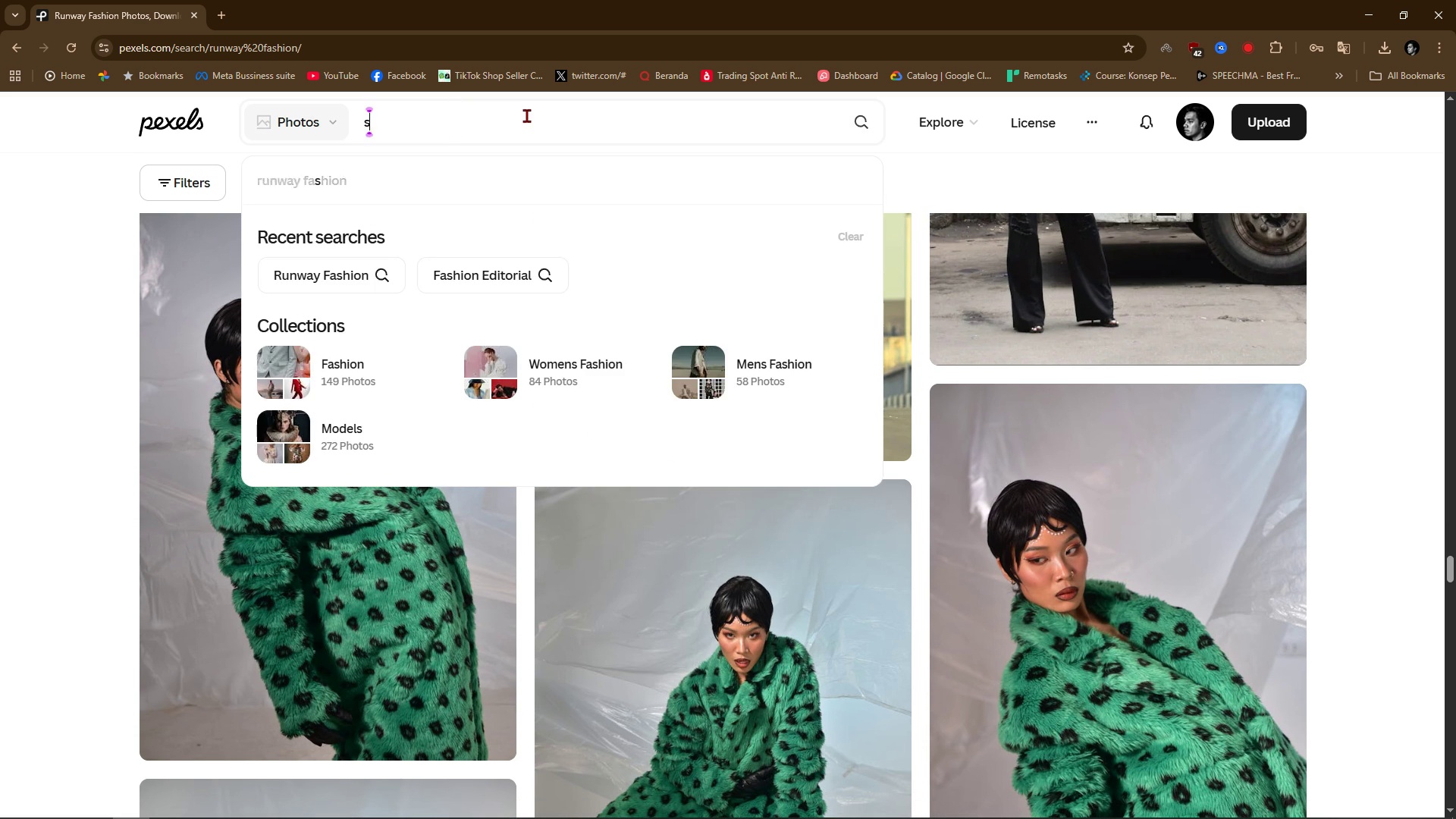 
triple_click([526, 115])
 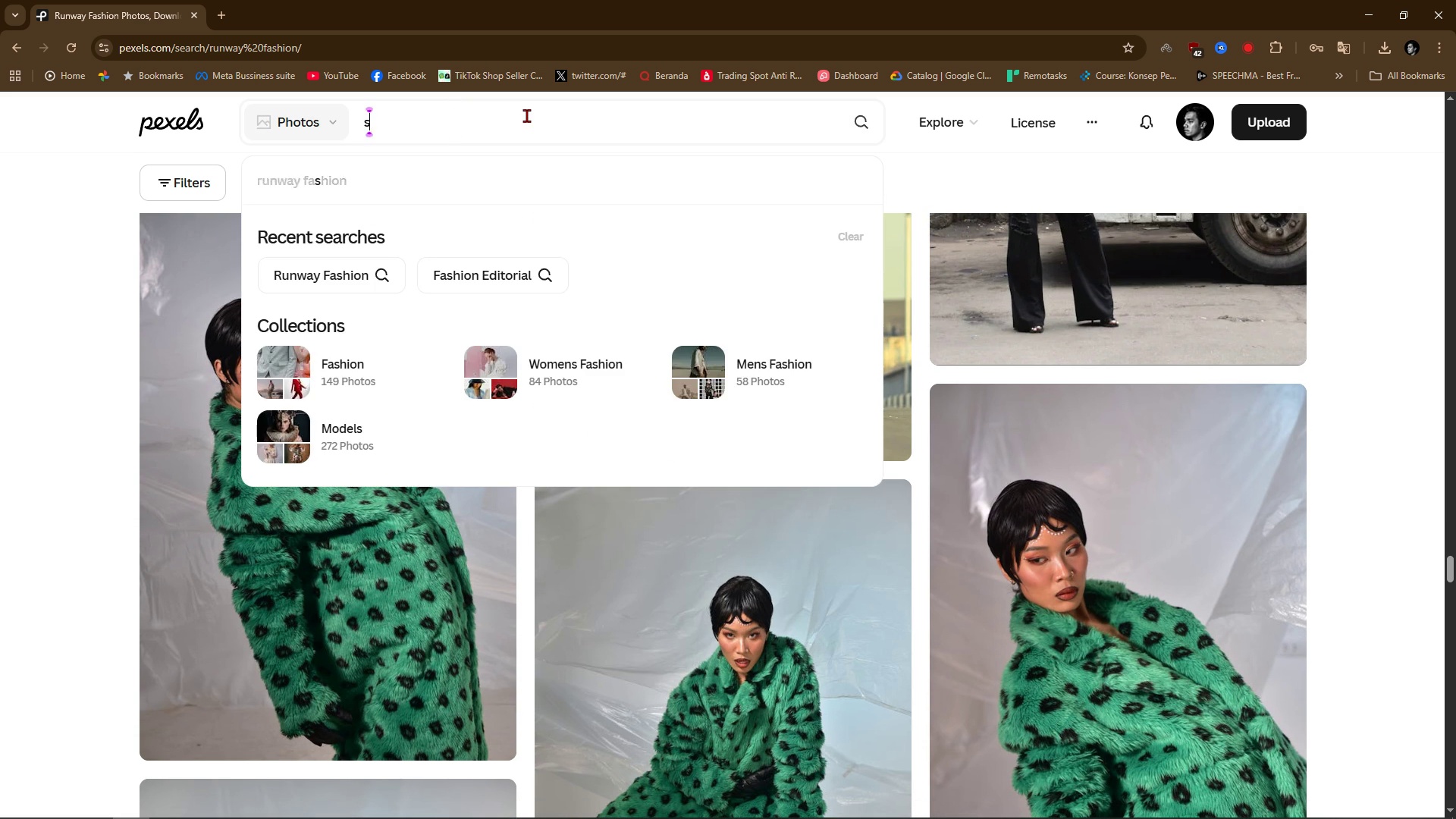 
type(street fashion)
 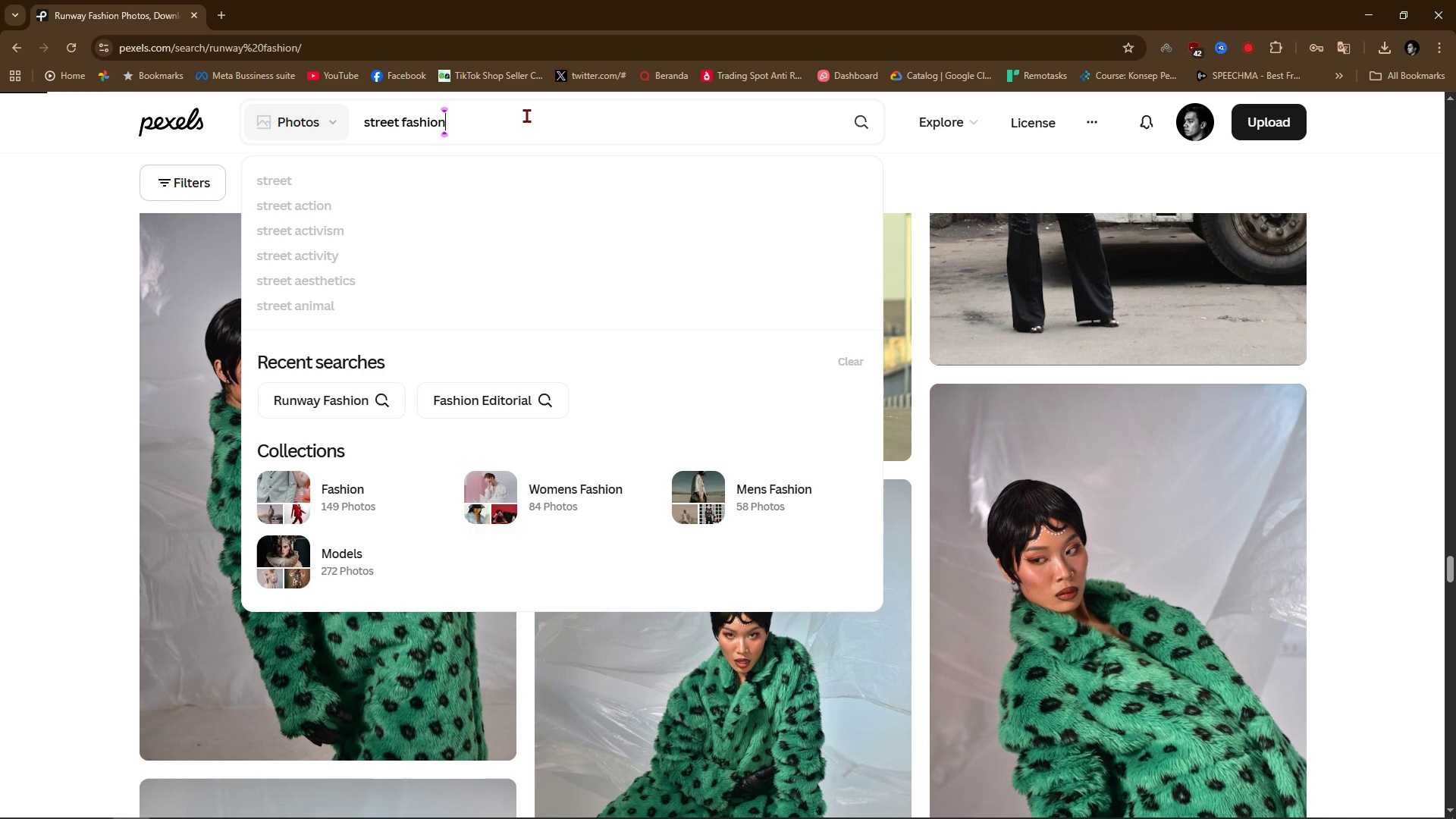 
key(Enter)
 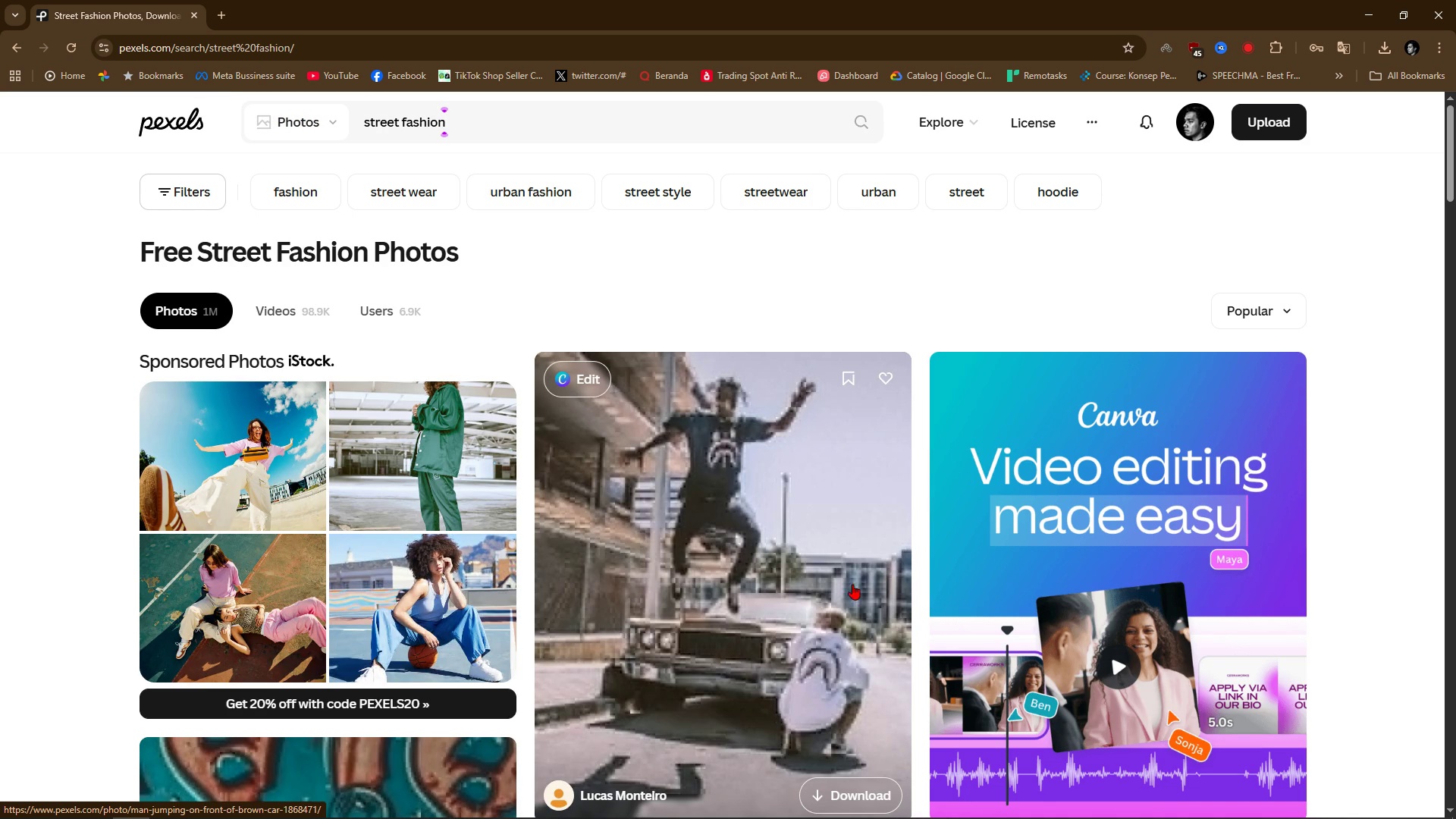 
scroll: coordinate [765, 603], scroll_direction: down, amount: 9.0
 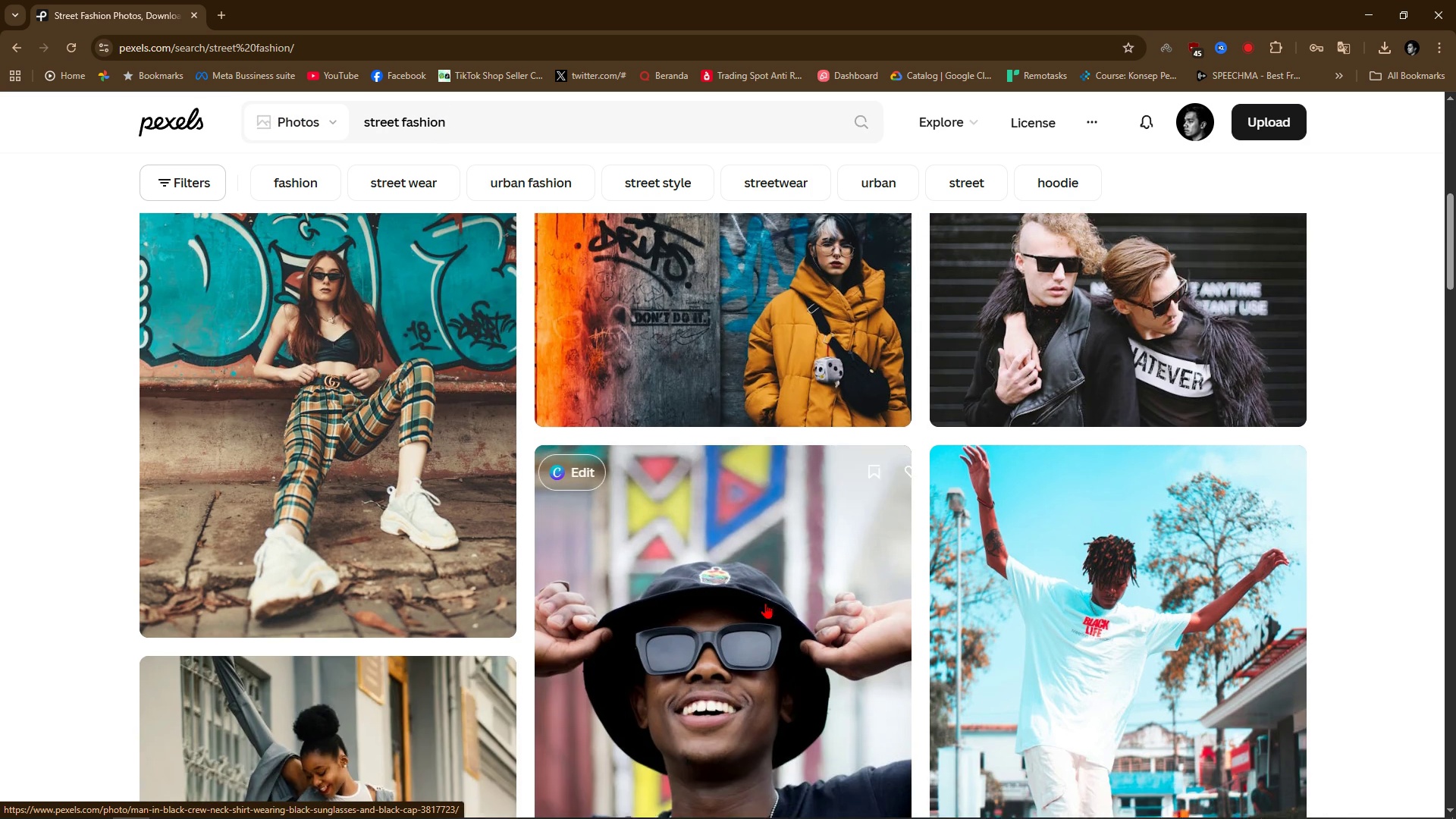 
scroll: coordinate [765, 603], scroll_direction: up, amount: 1.0
 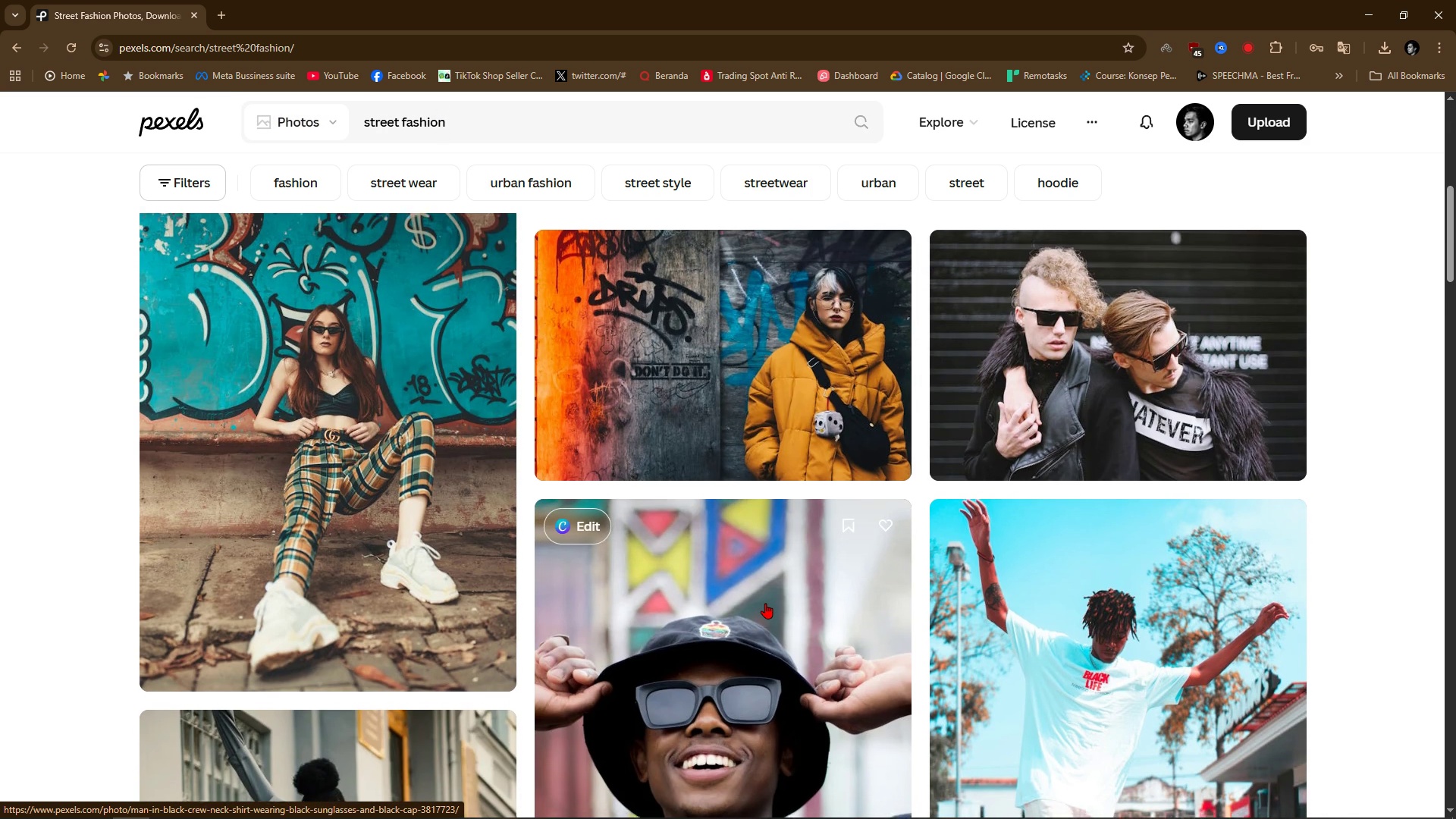 
scroll: coordinate [765, 603], scroll_direction: down, amount: 5.0
 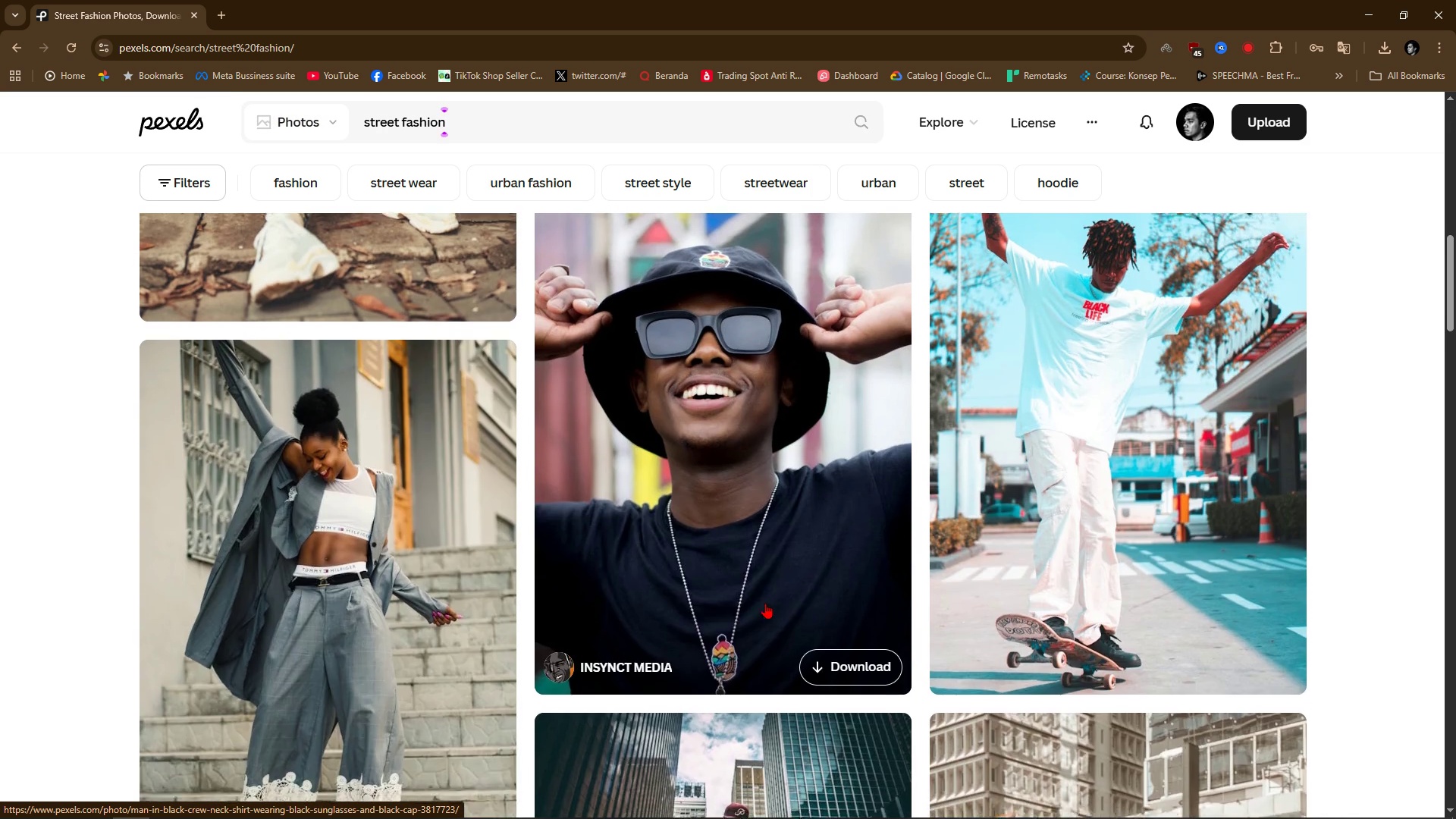 
scroll: coordinate [356, 552], scroll_direction: up, amount: 6.0
 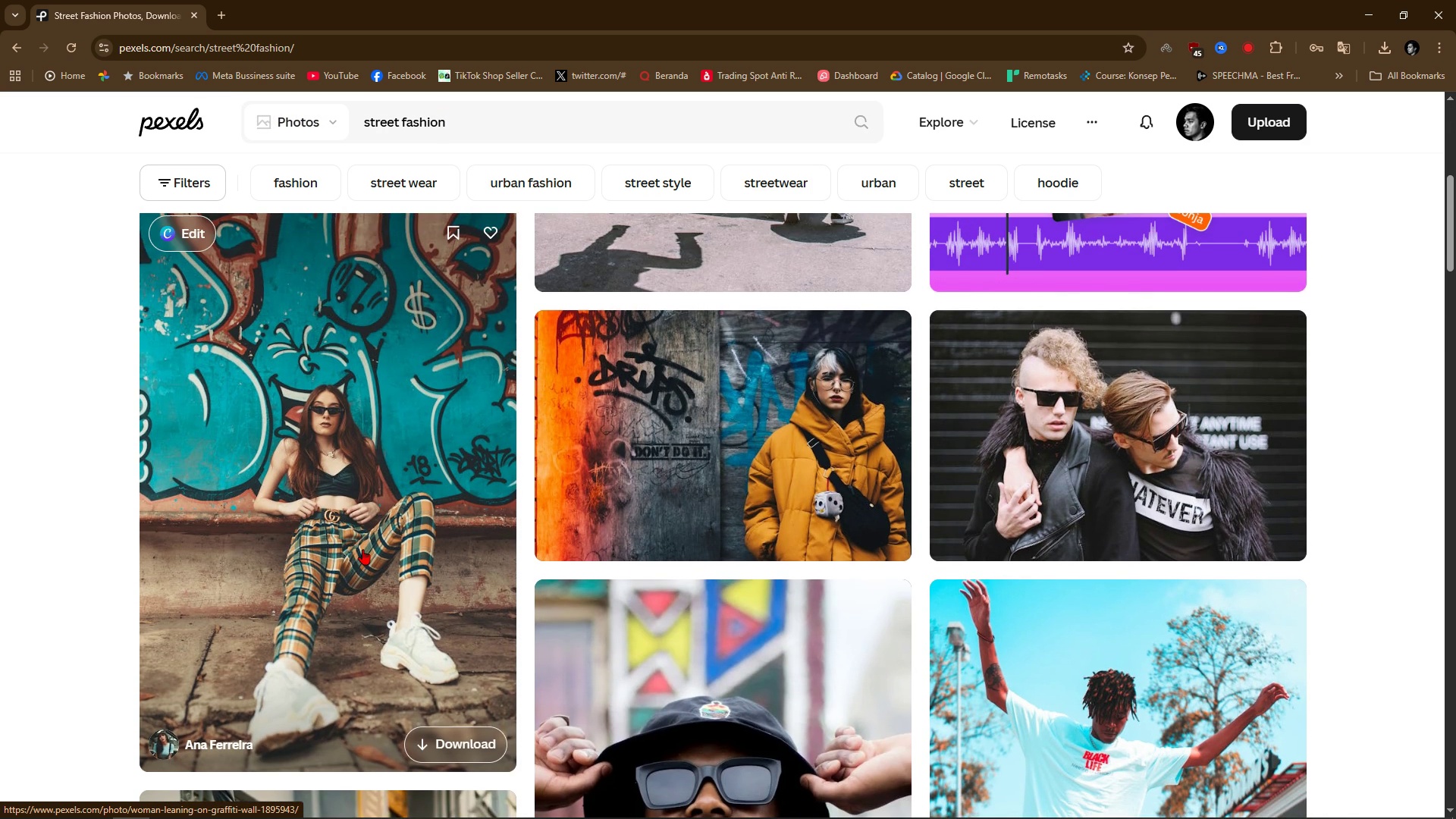 
left_click([362, 549])
 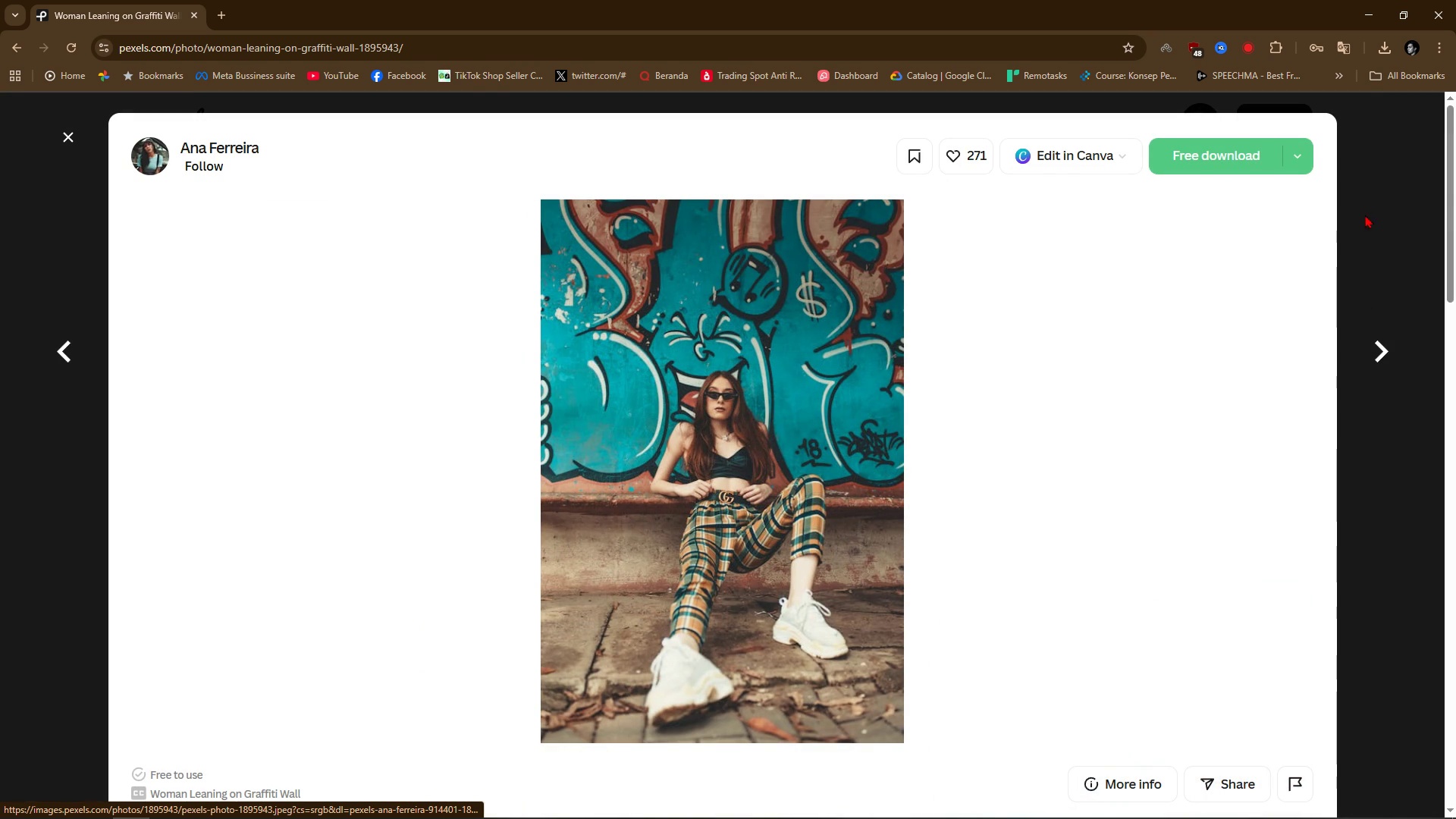 
left_click([1291, 168])
 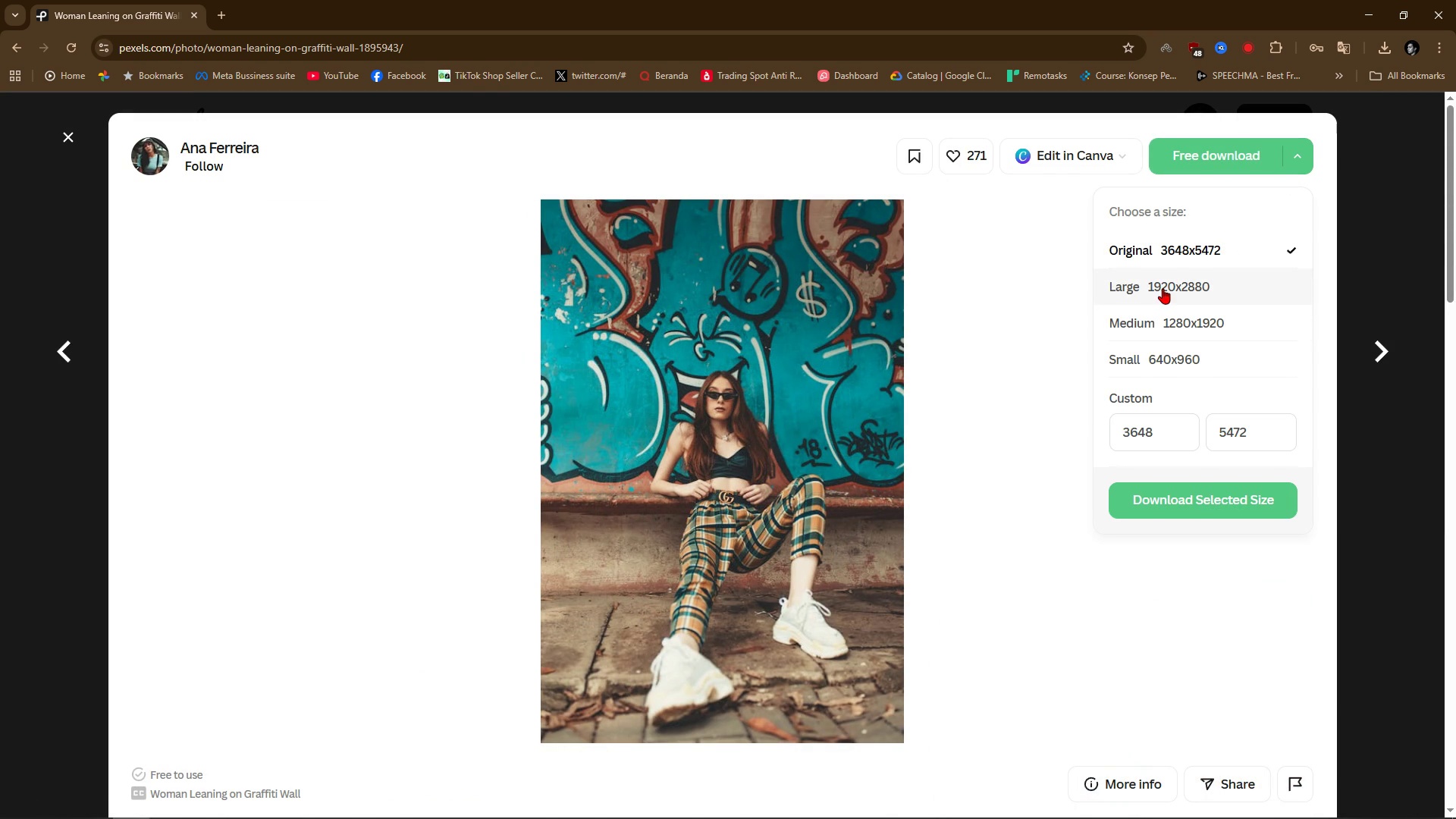 
left_click([1163, 288])
 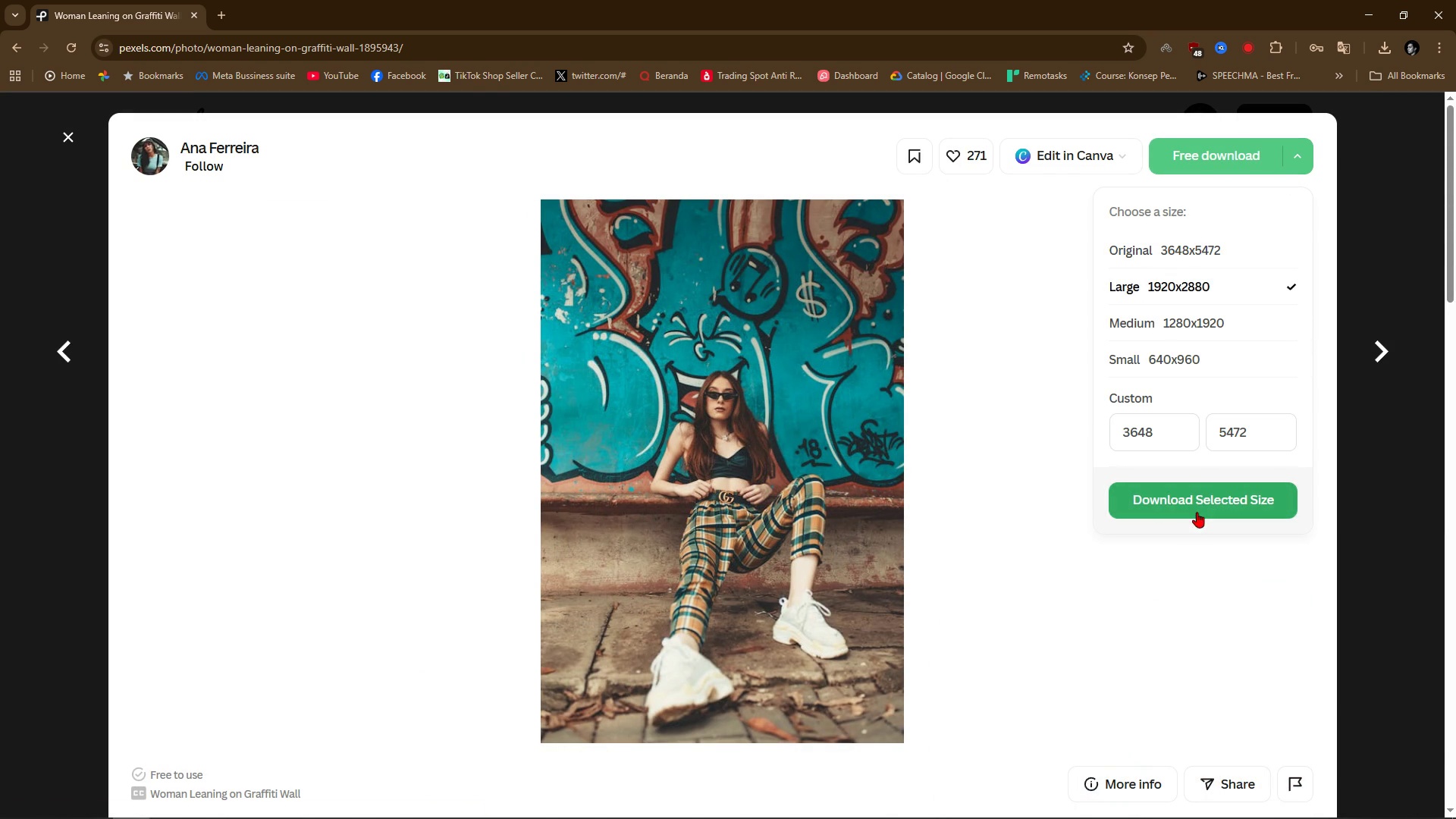 
left_click([1197, 512])
 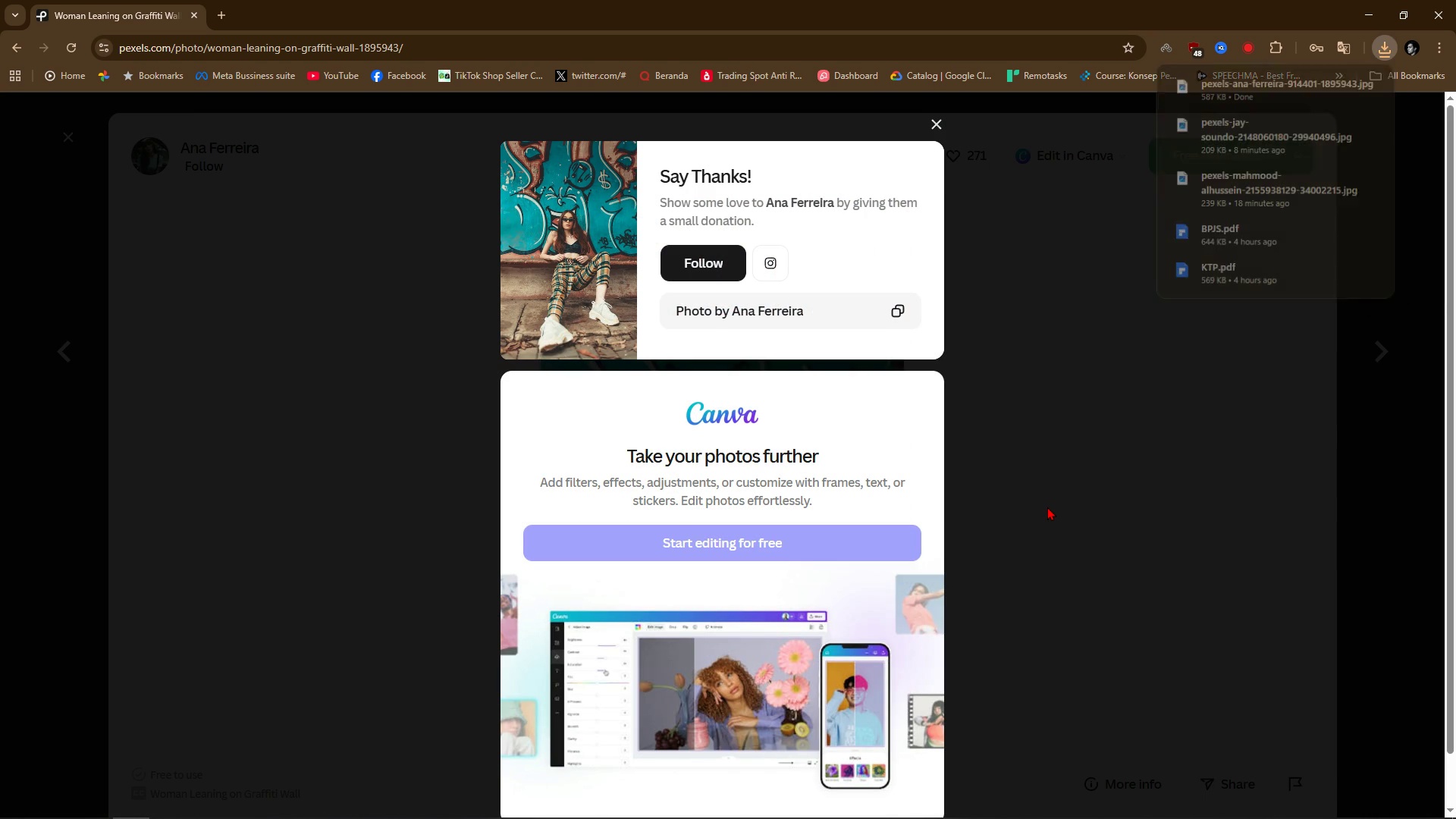 
left_click([1047, 507])
 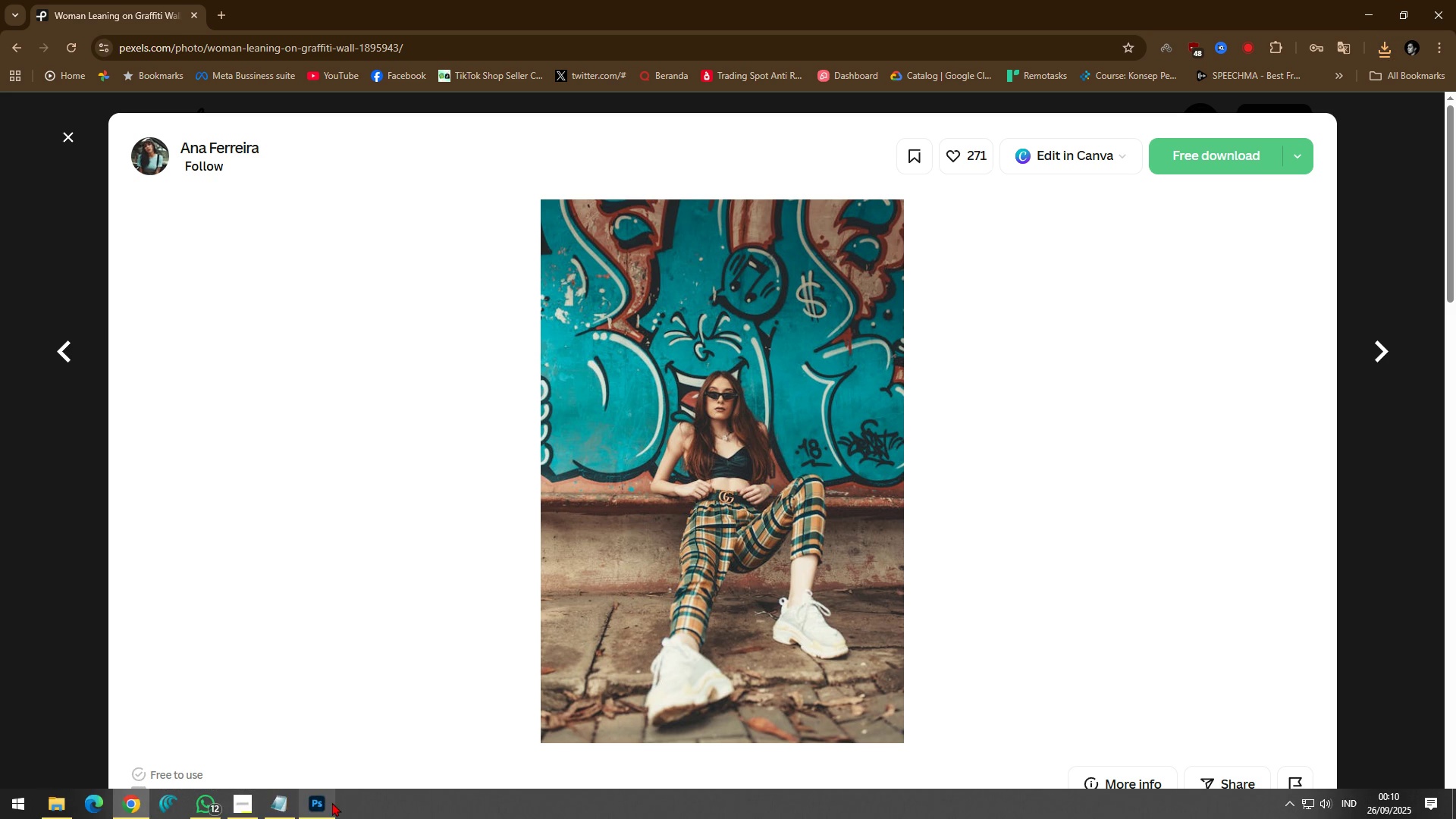 
left_click([330, 806])
 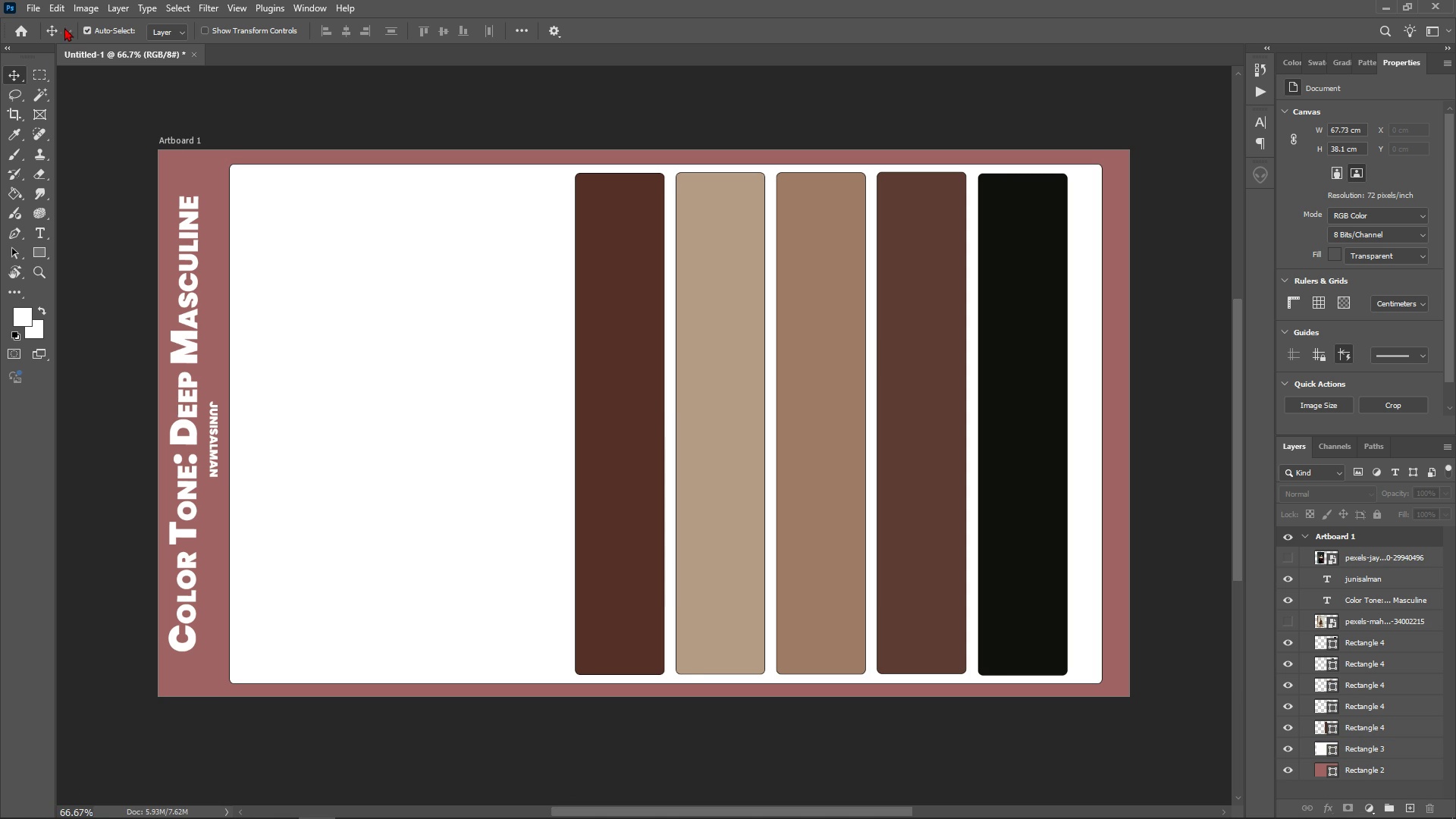 
left_click([44, 16])
 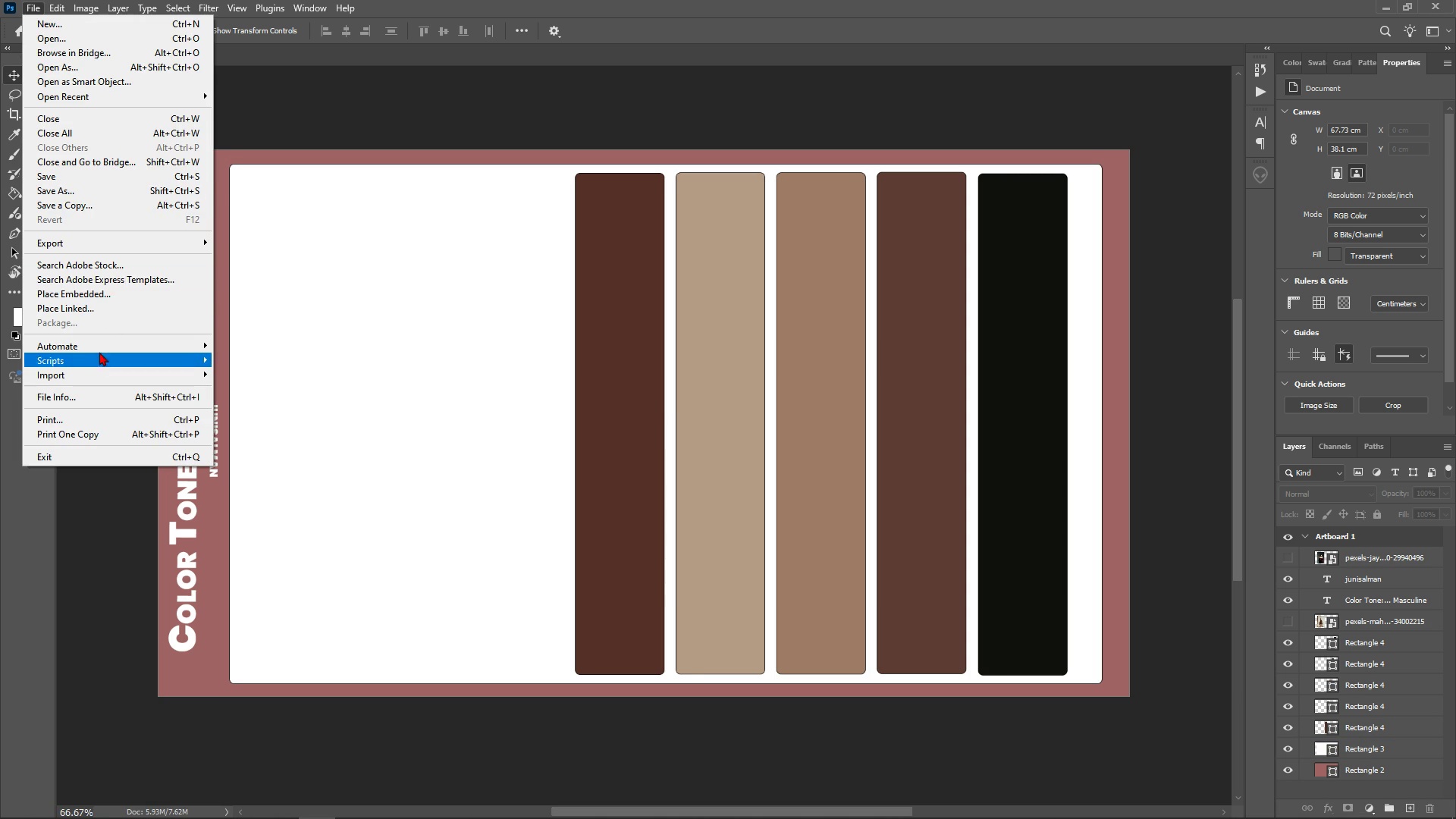 
left_click([122, 298])
 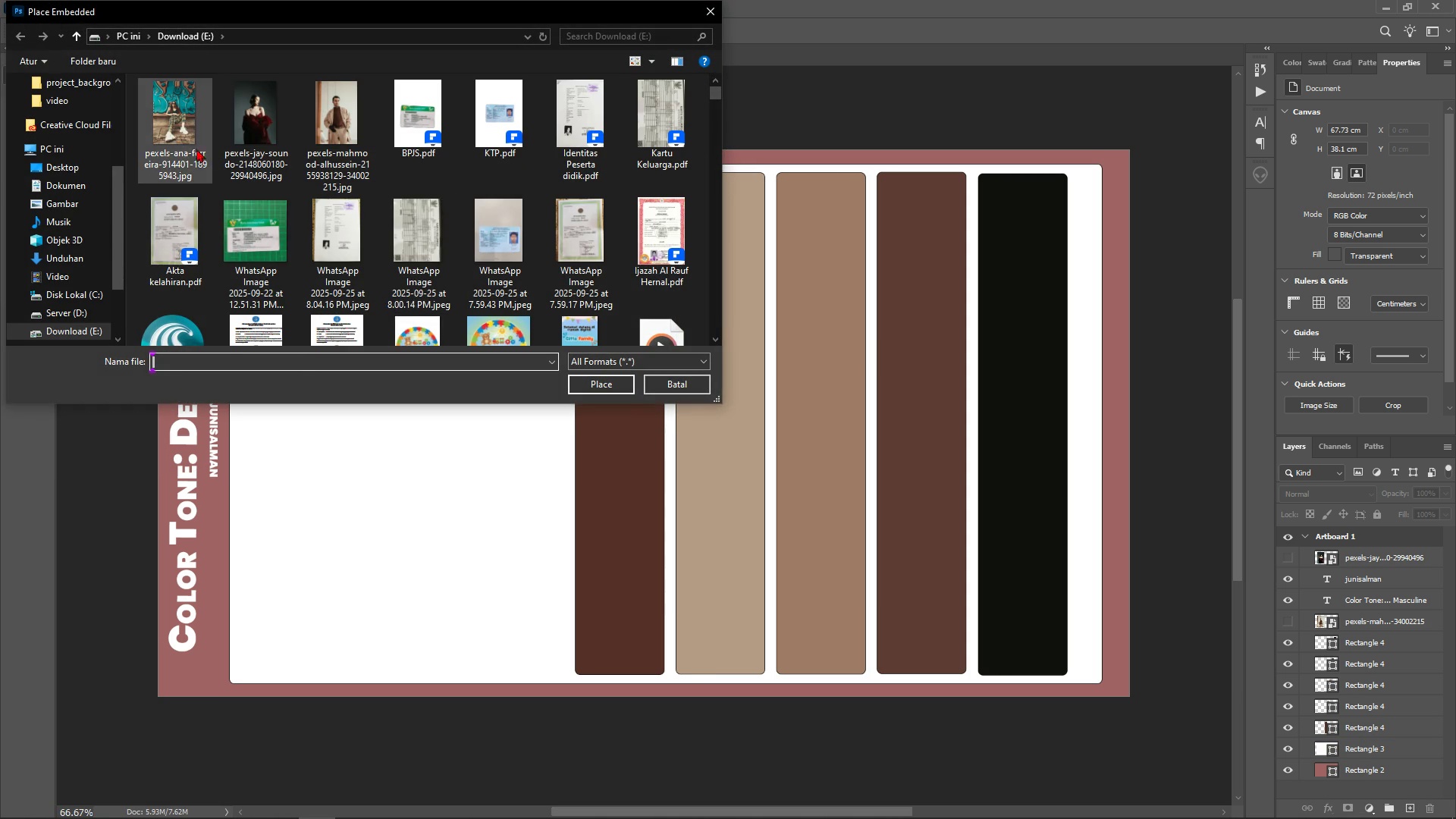 
double_click([187, 134])
 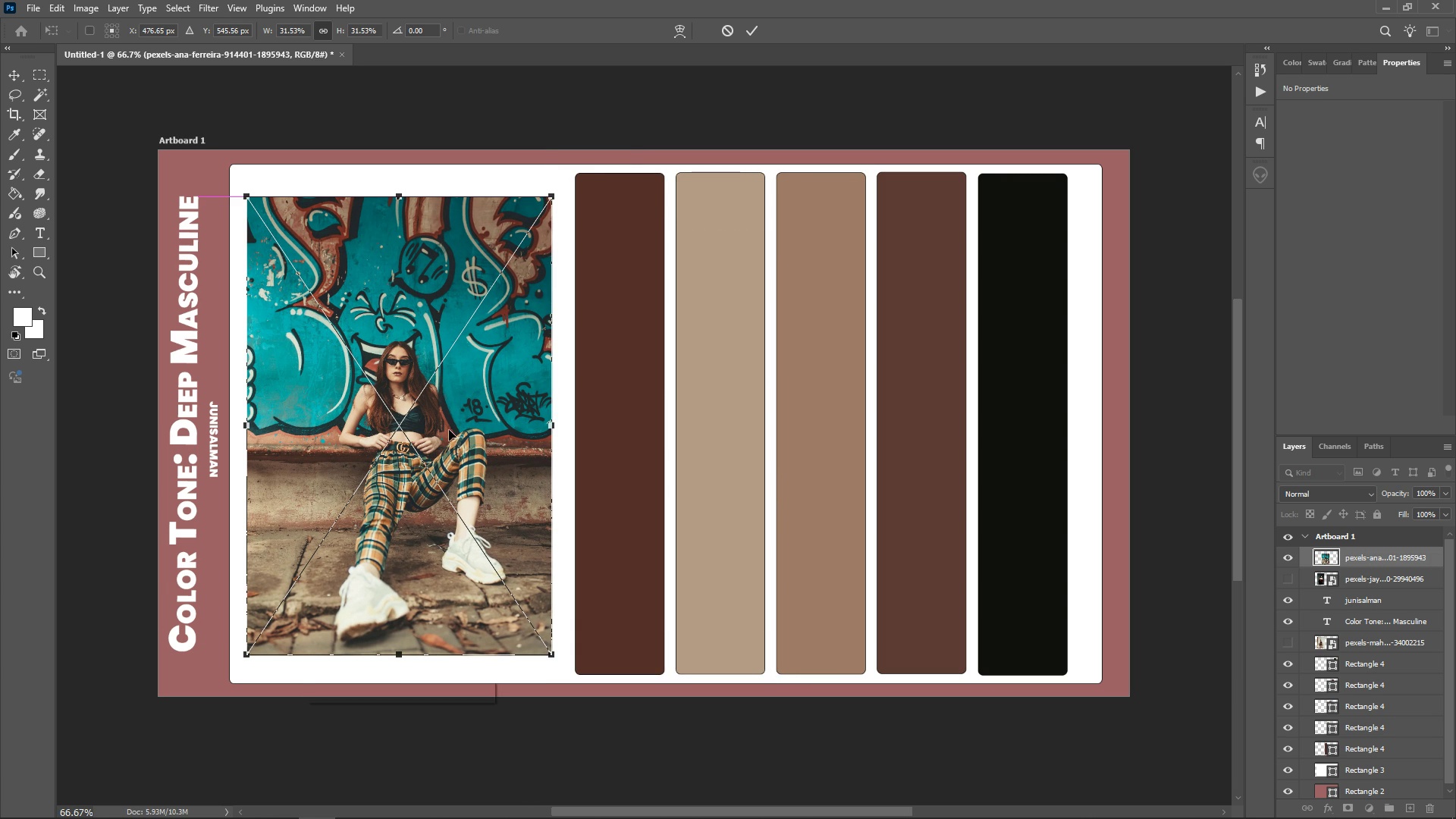 
wait(15.92)
 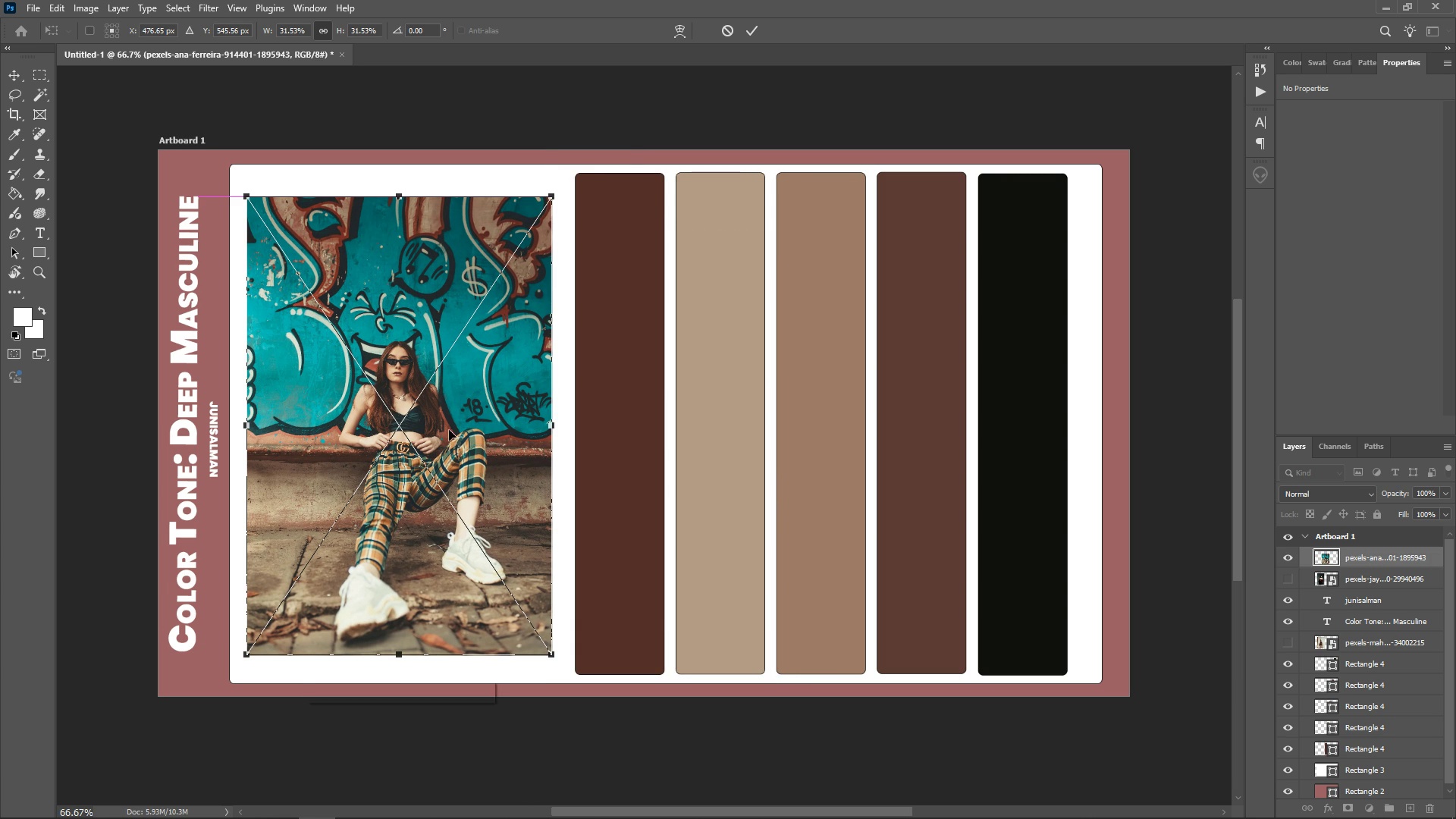 
hold_key(key=ArrowLeft, duration=0.75)
 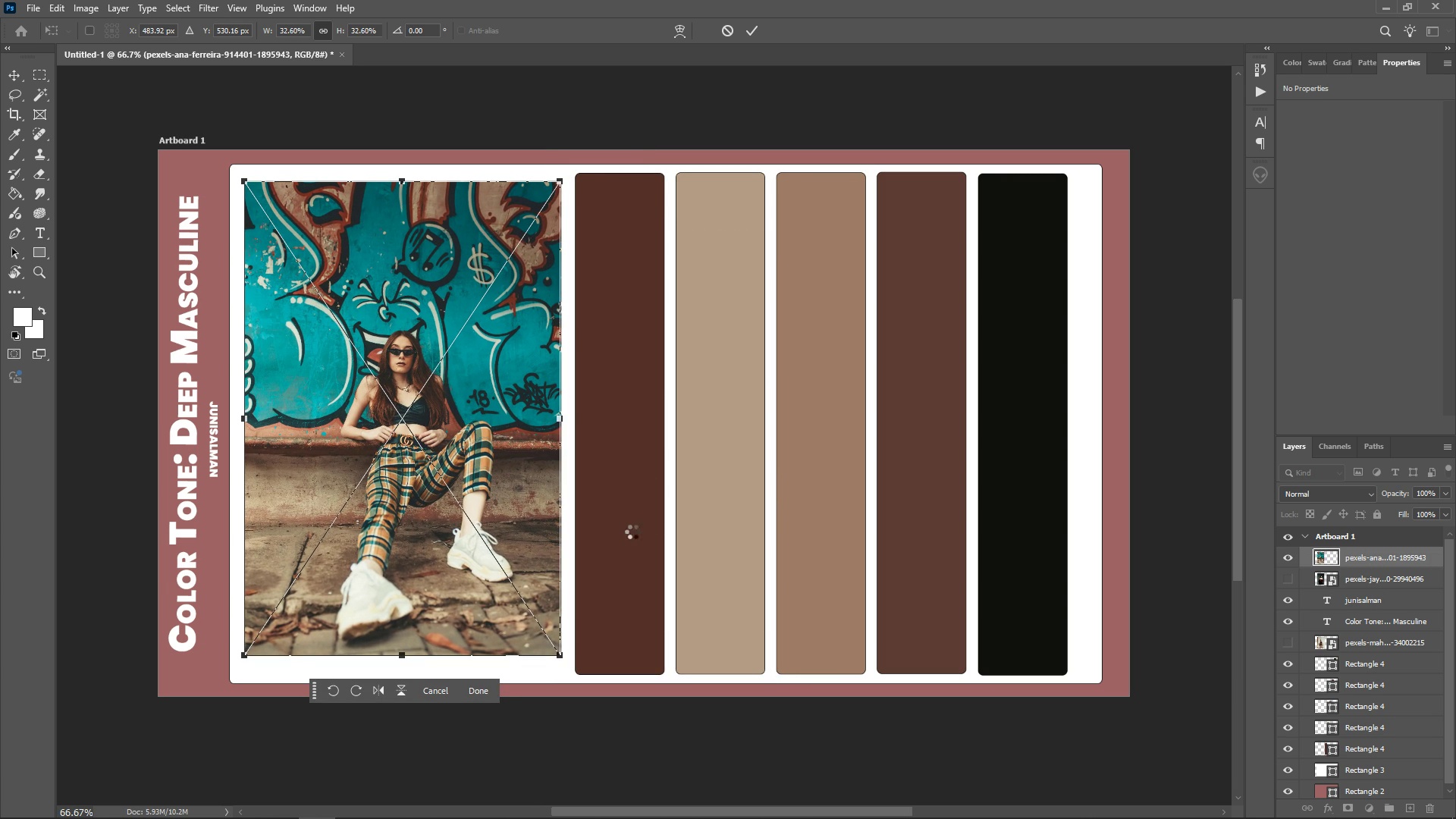 
key(ArrowDown)
 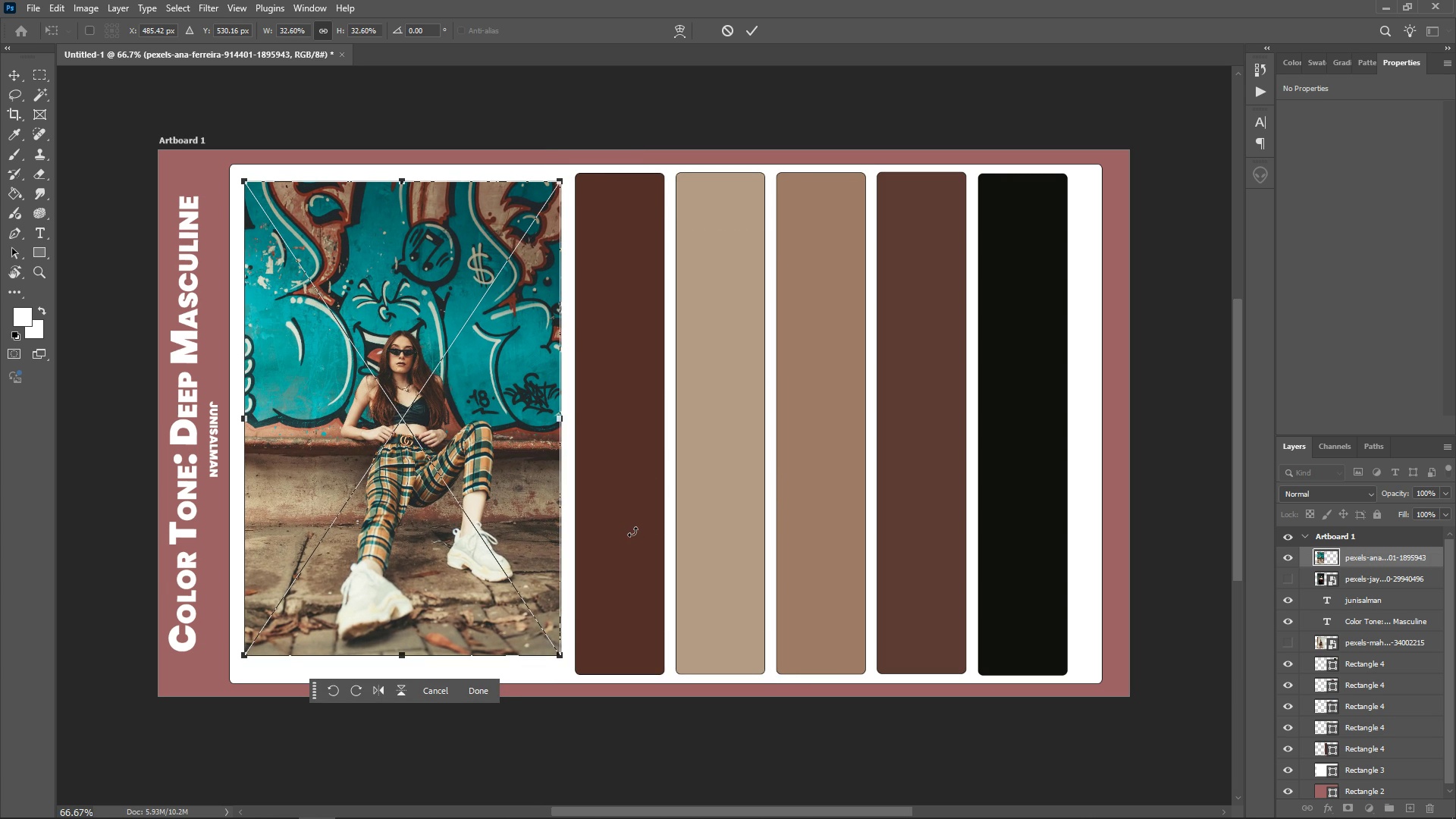 
key(ArrowDown)
 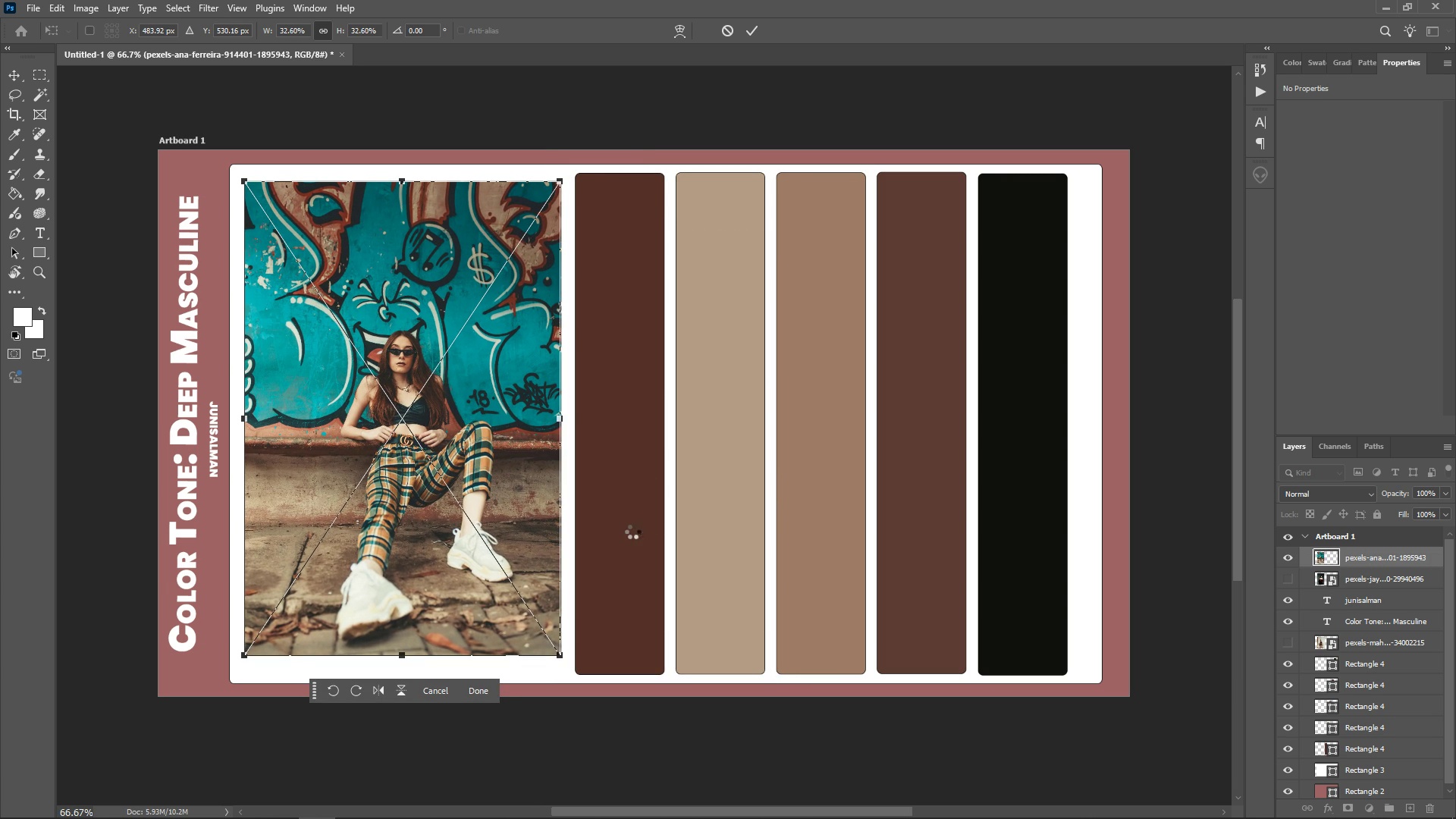 
key(ArrowDown)
 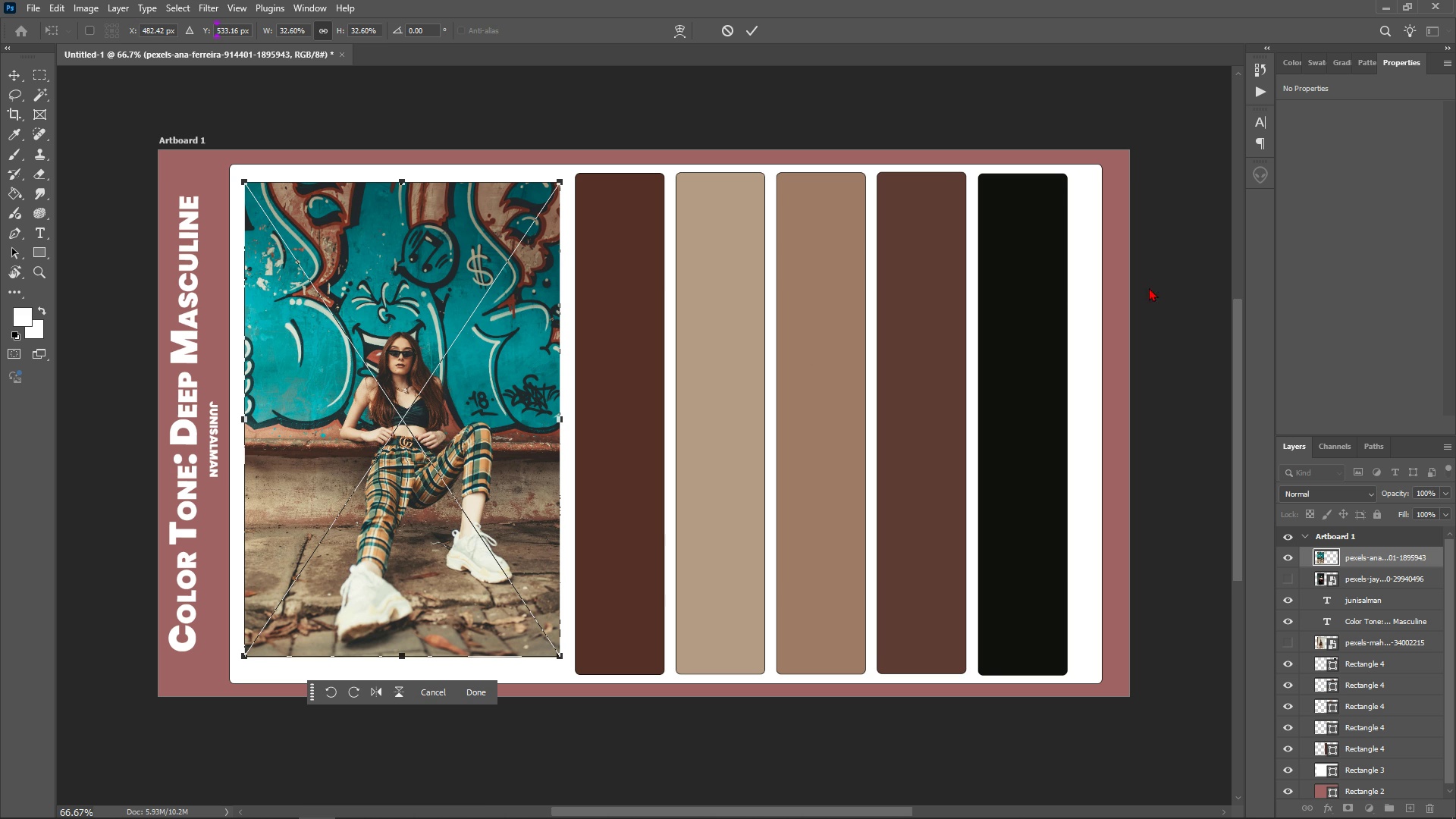 
left_click([1177, 282])
 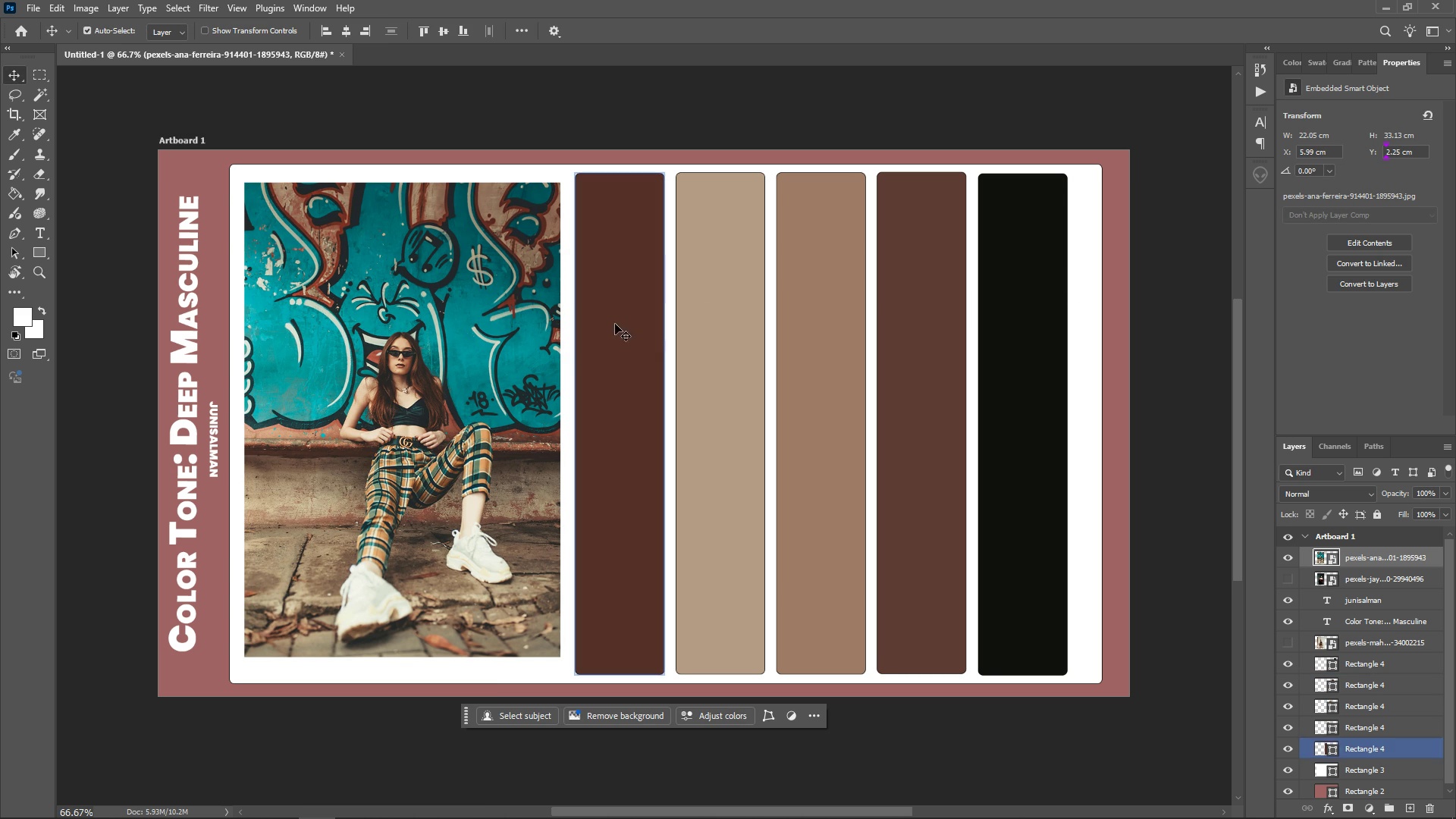 
left_click([599, 383])
 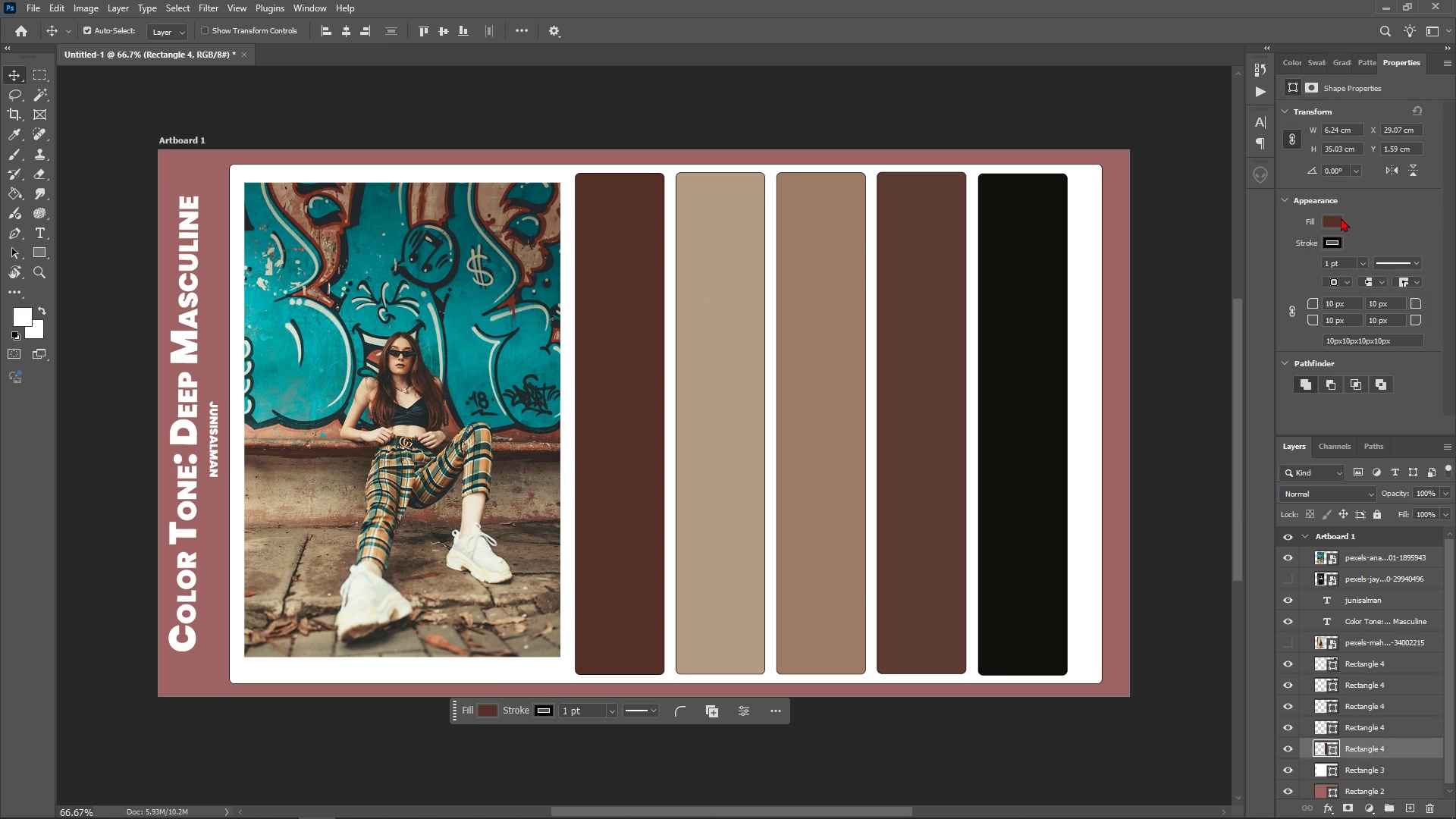 
left_click([1325, 224])
 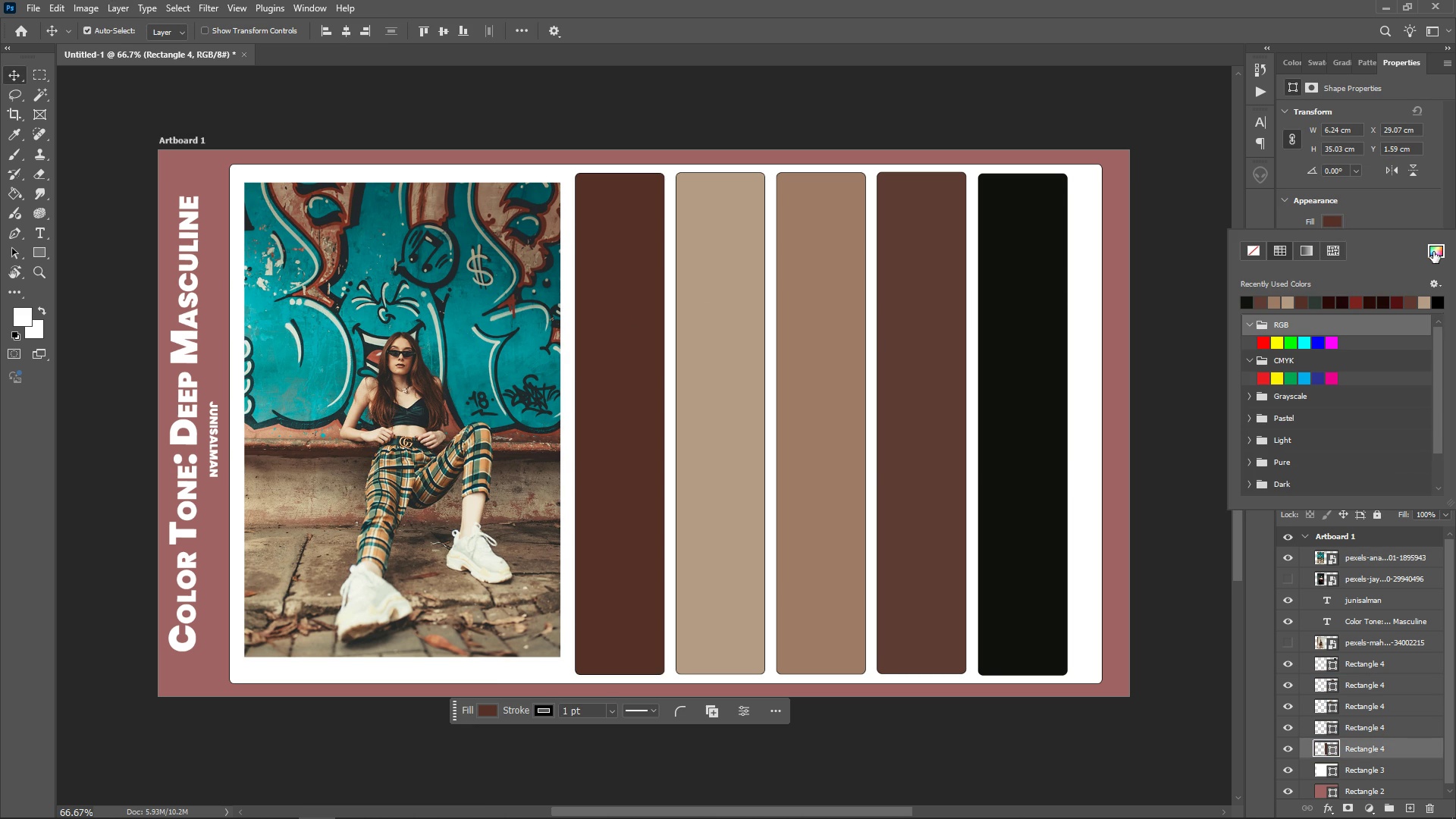 
left_click([1435, 252])
 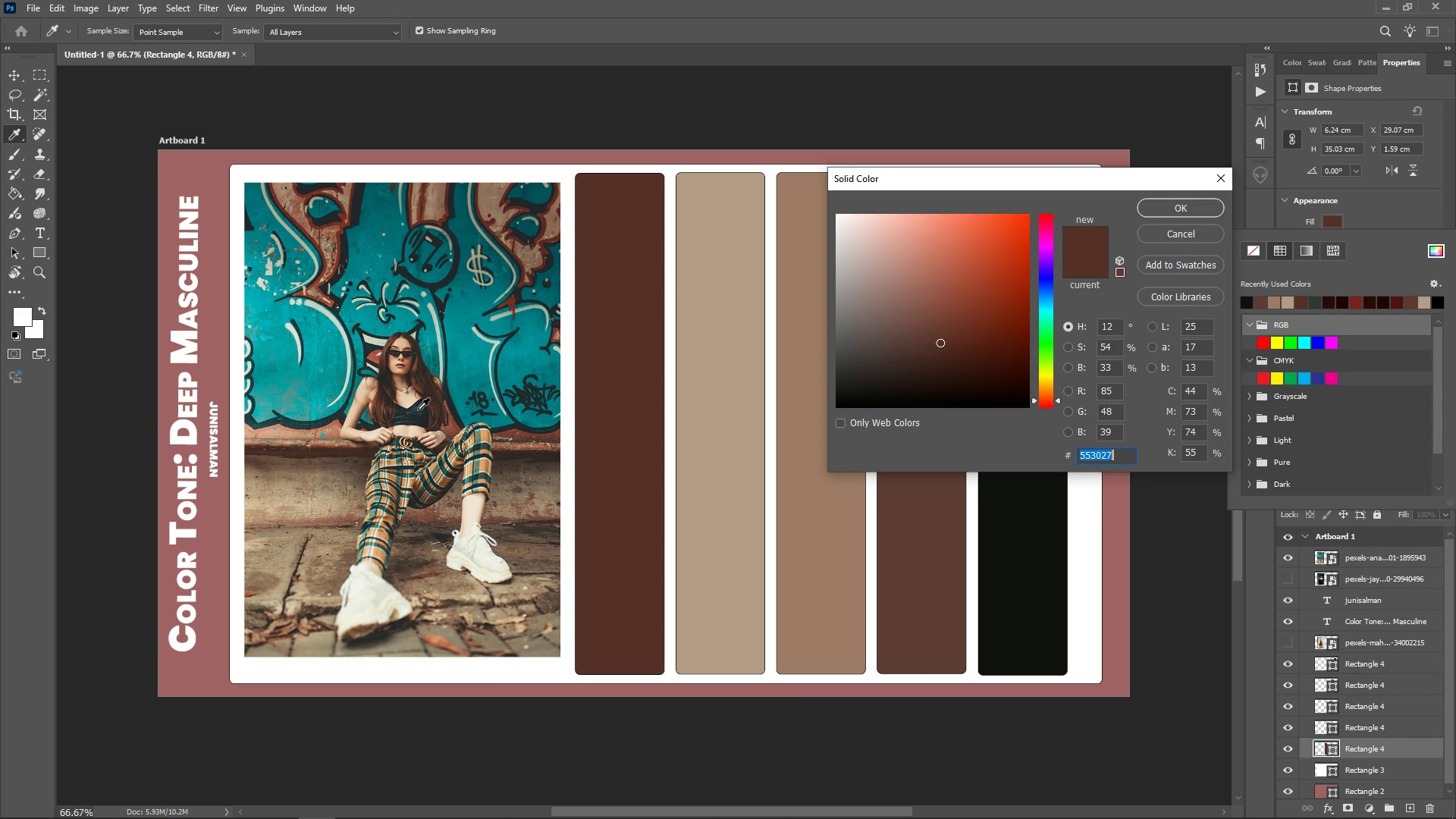 
left_click([418, 410])
 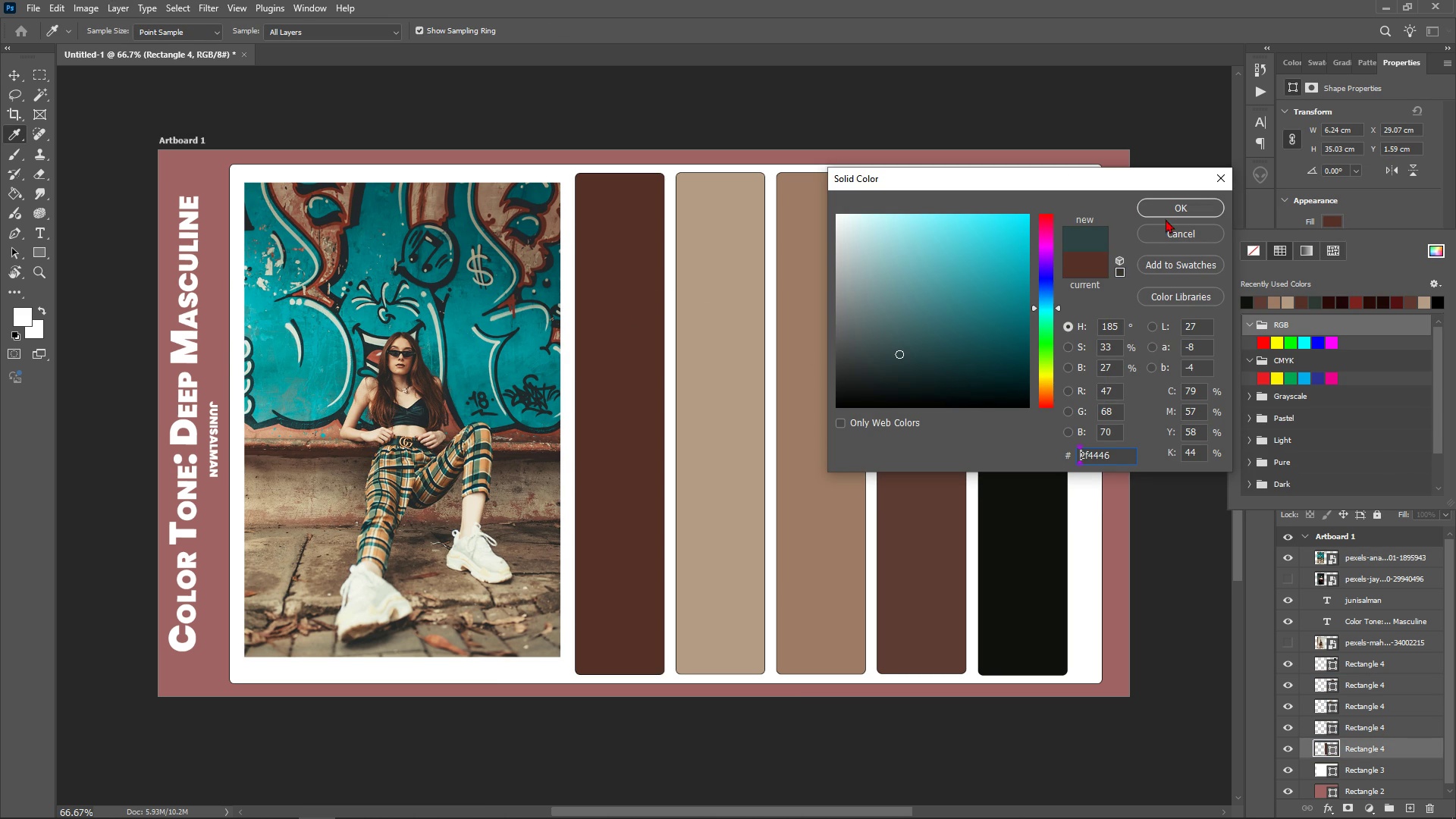 
left_click([1175, 210])
 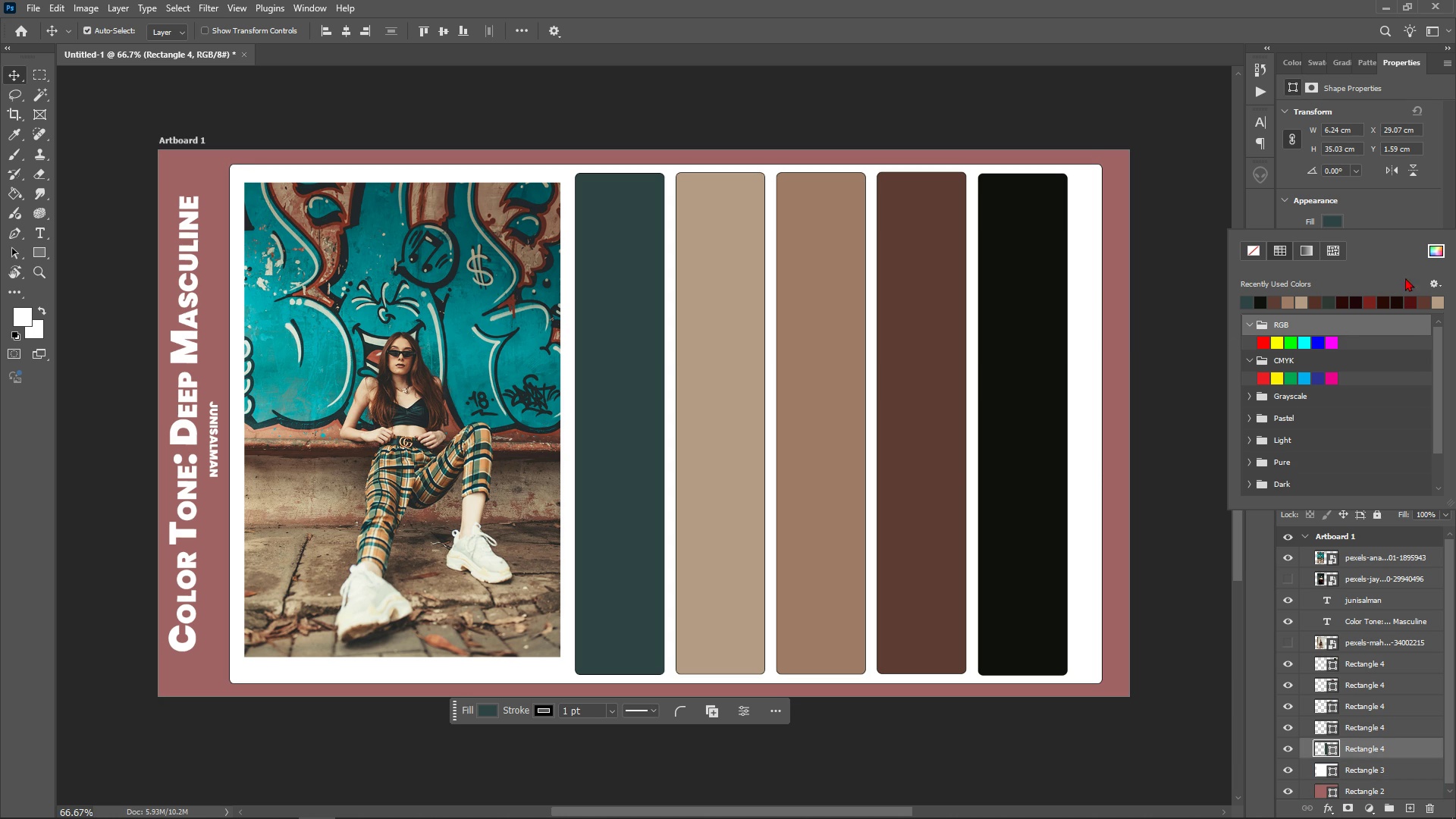 
left_click([1439, 247])
 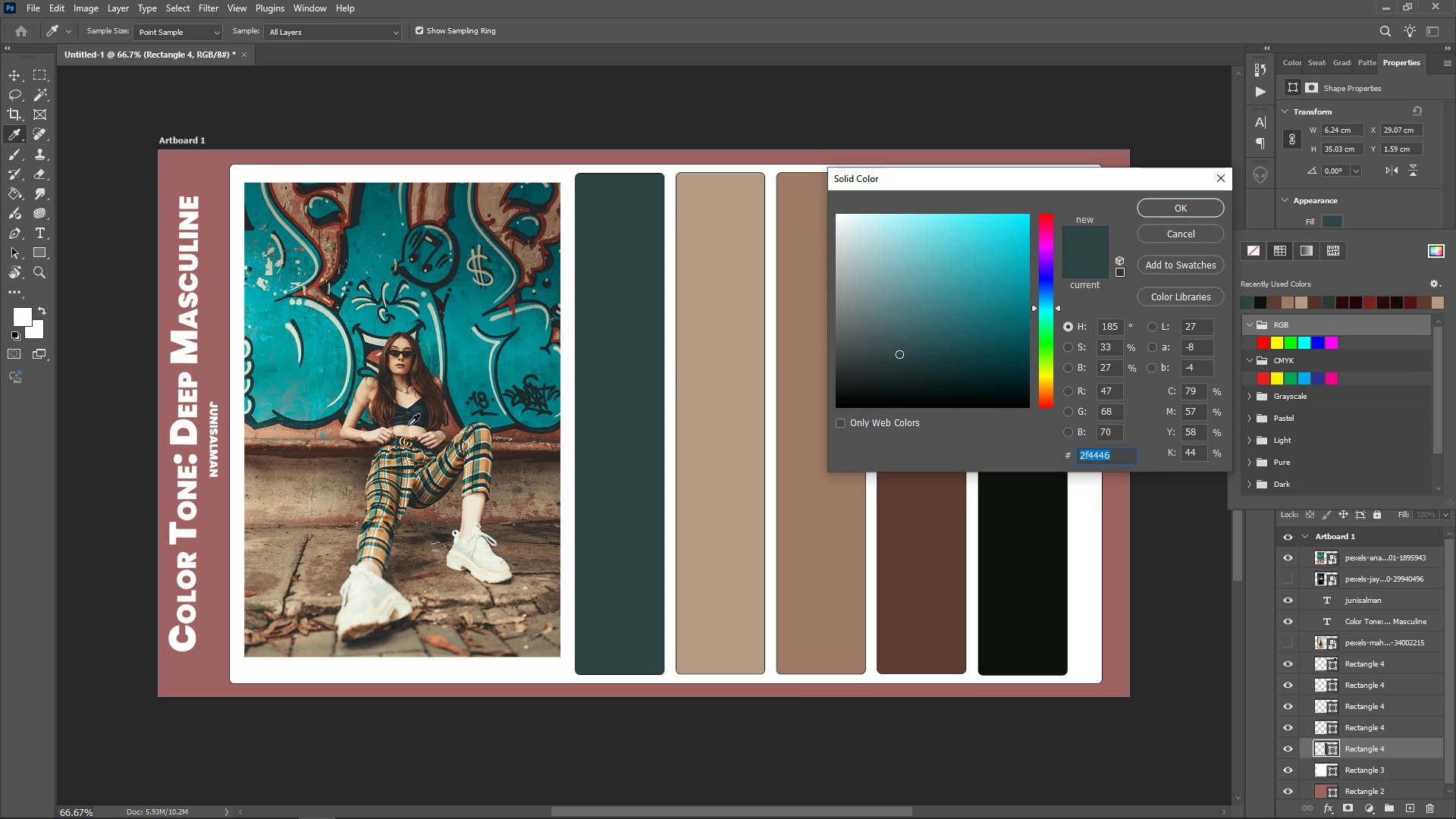 
left_click([406, 419])
 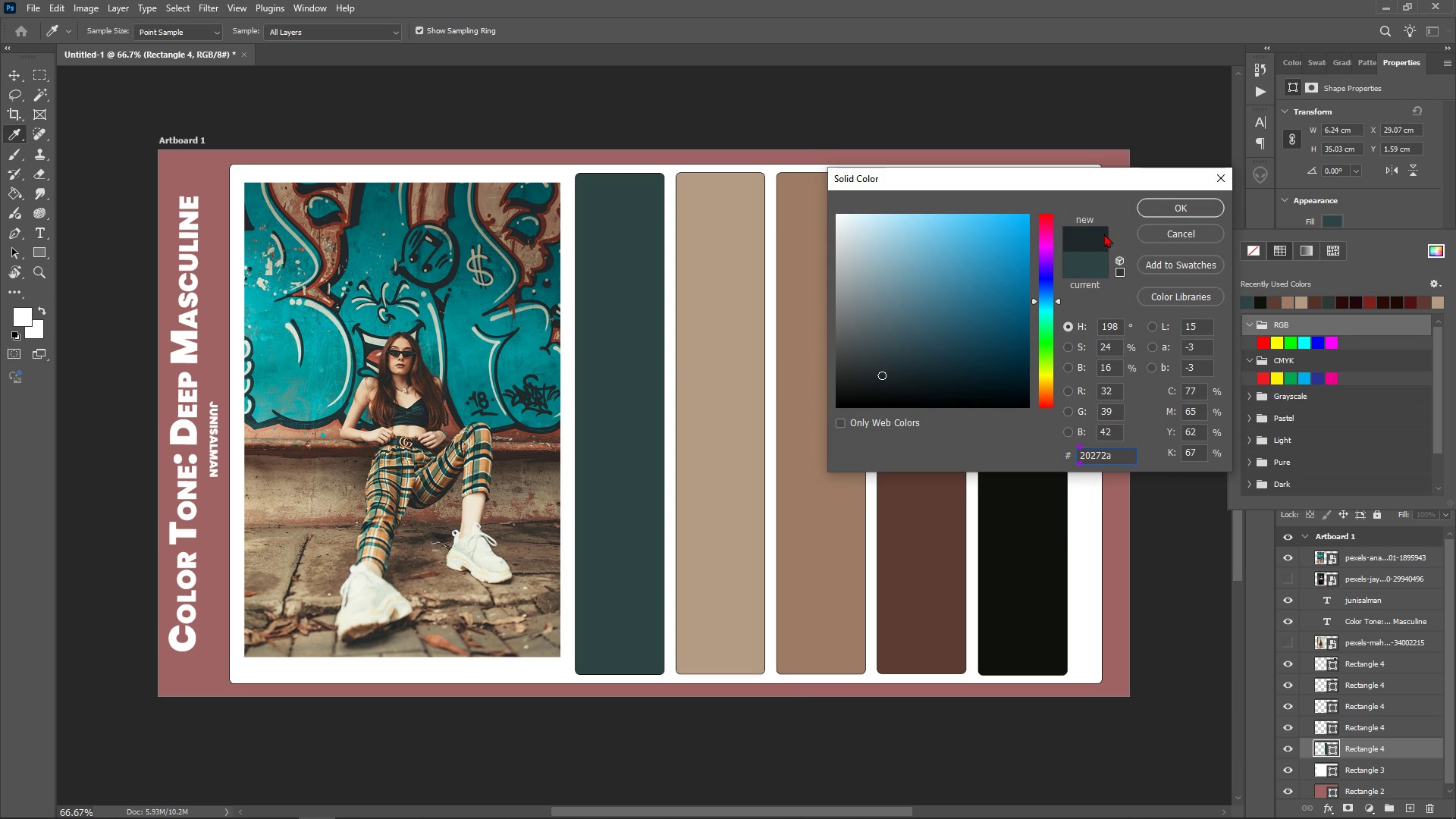 
left_click([1163, 210])
 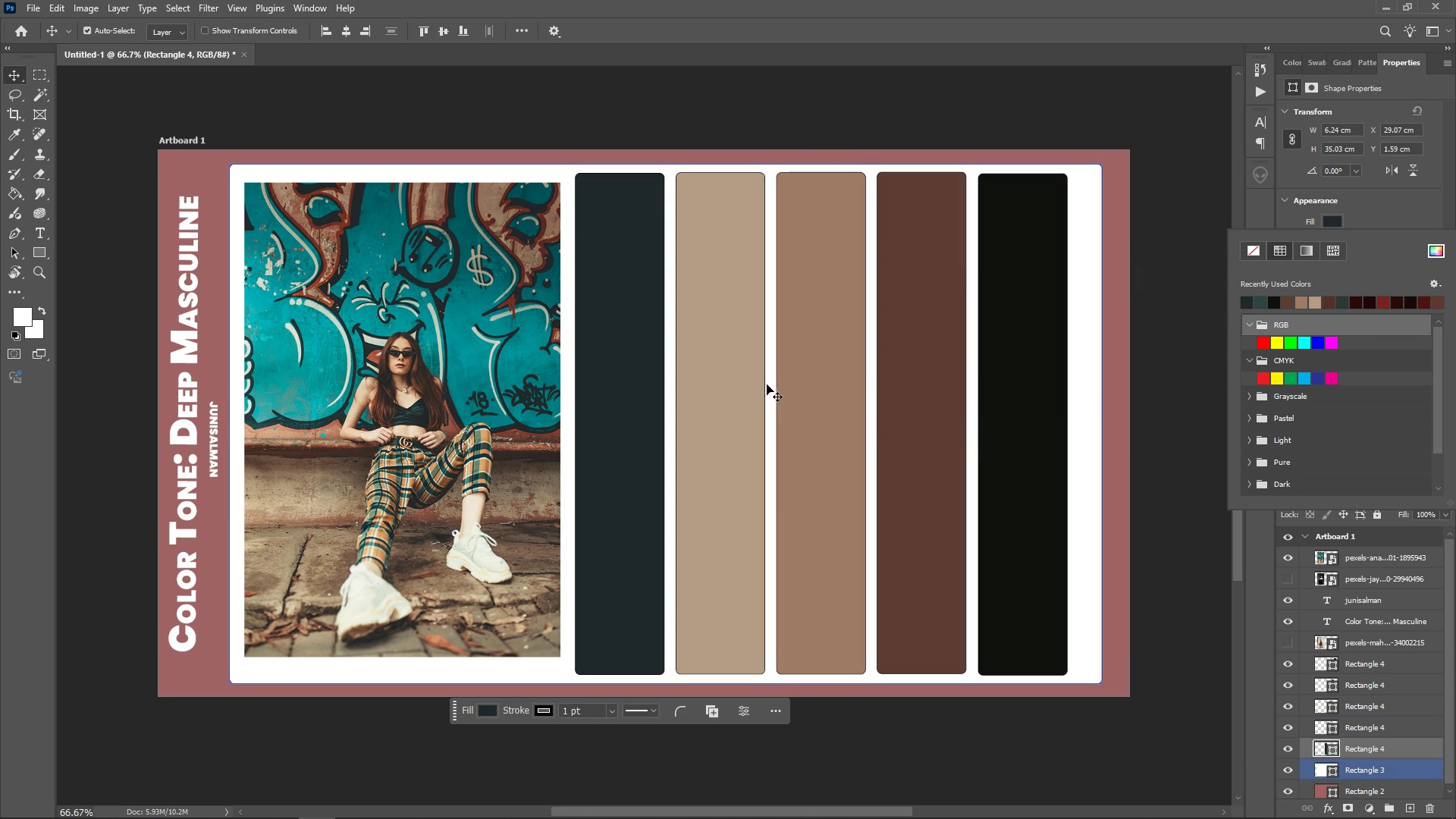 
key(Control+ControlLeft)
 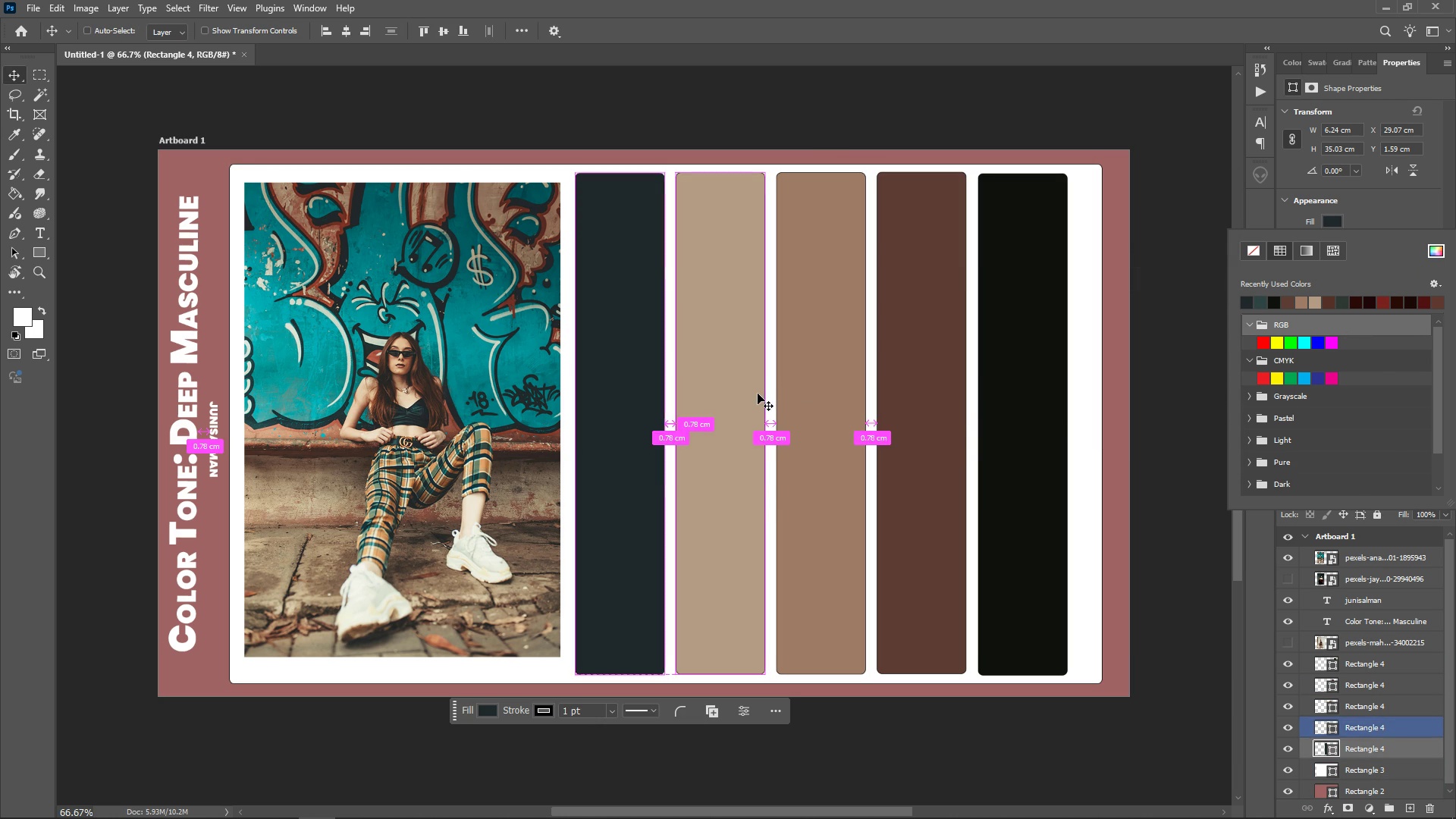 
key(Control+Z)
 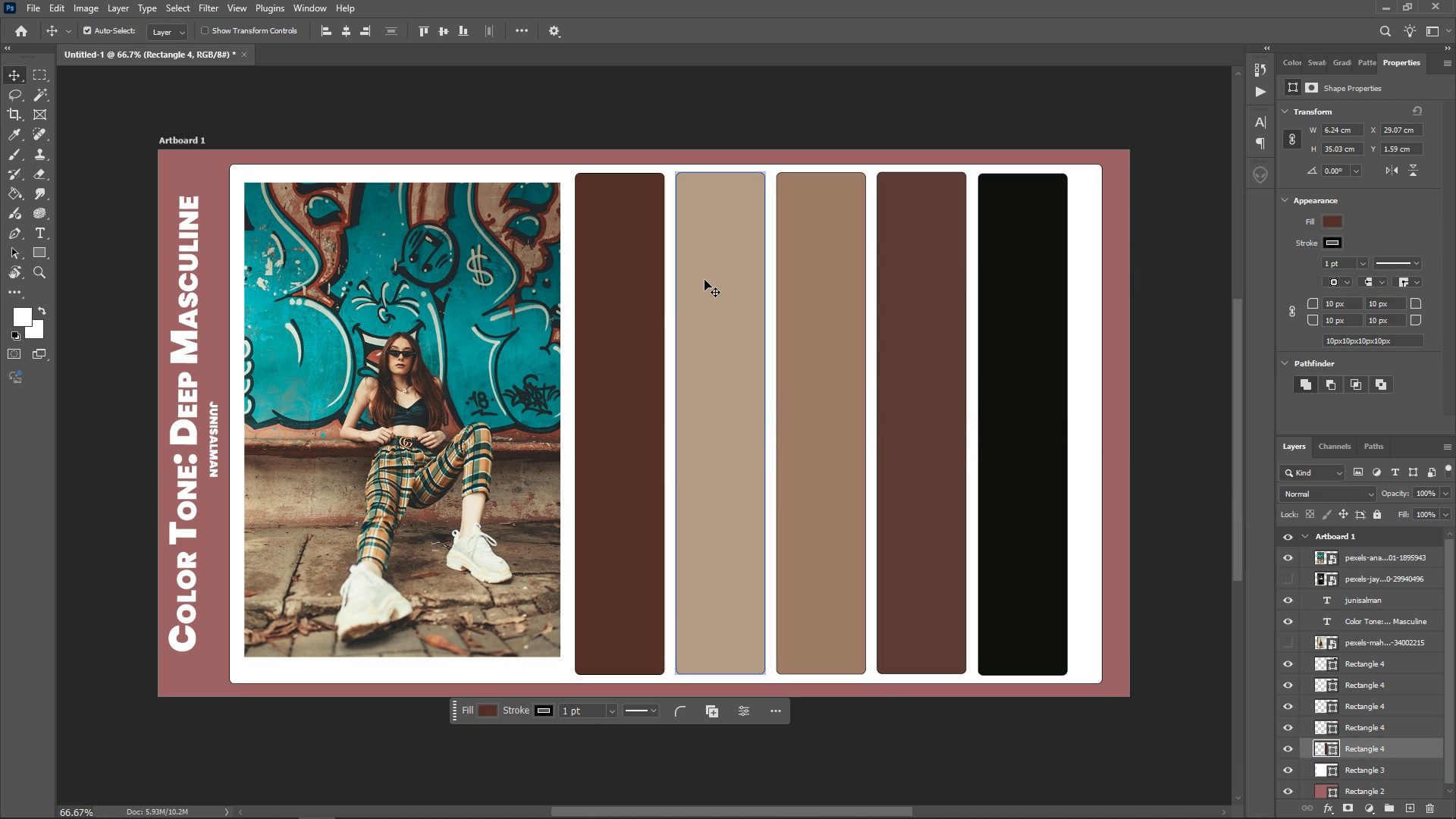 
left_click([704, 280])
 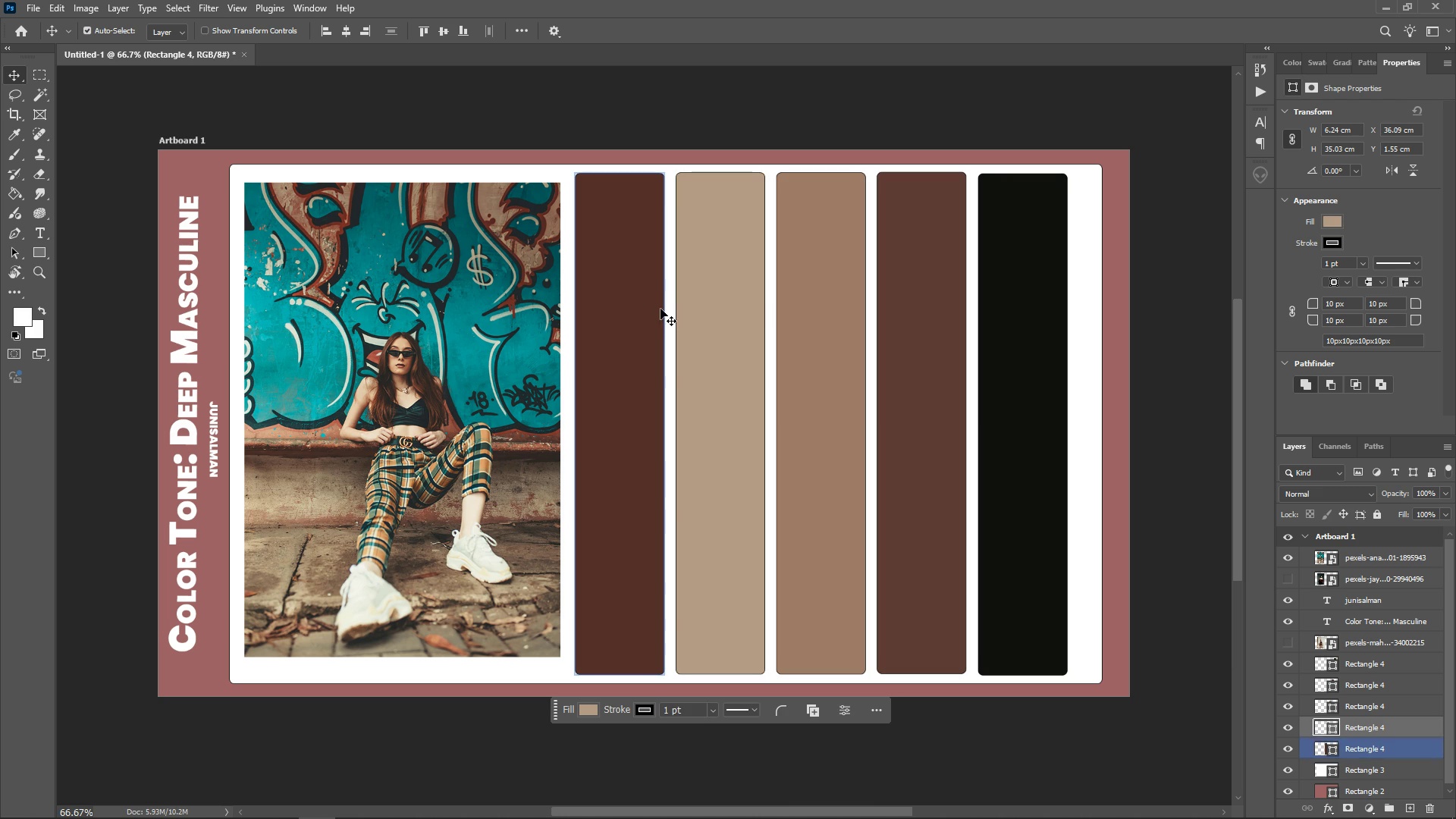 
left_click([661, 309])
 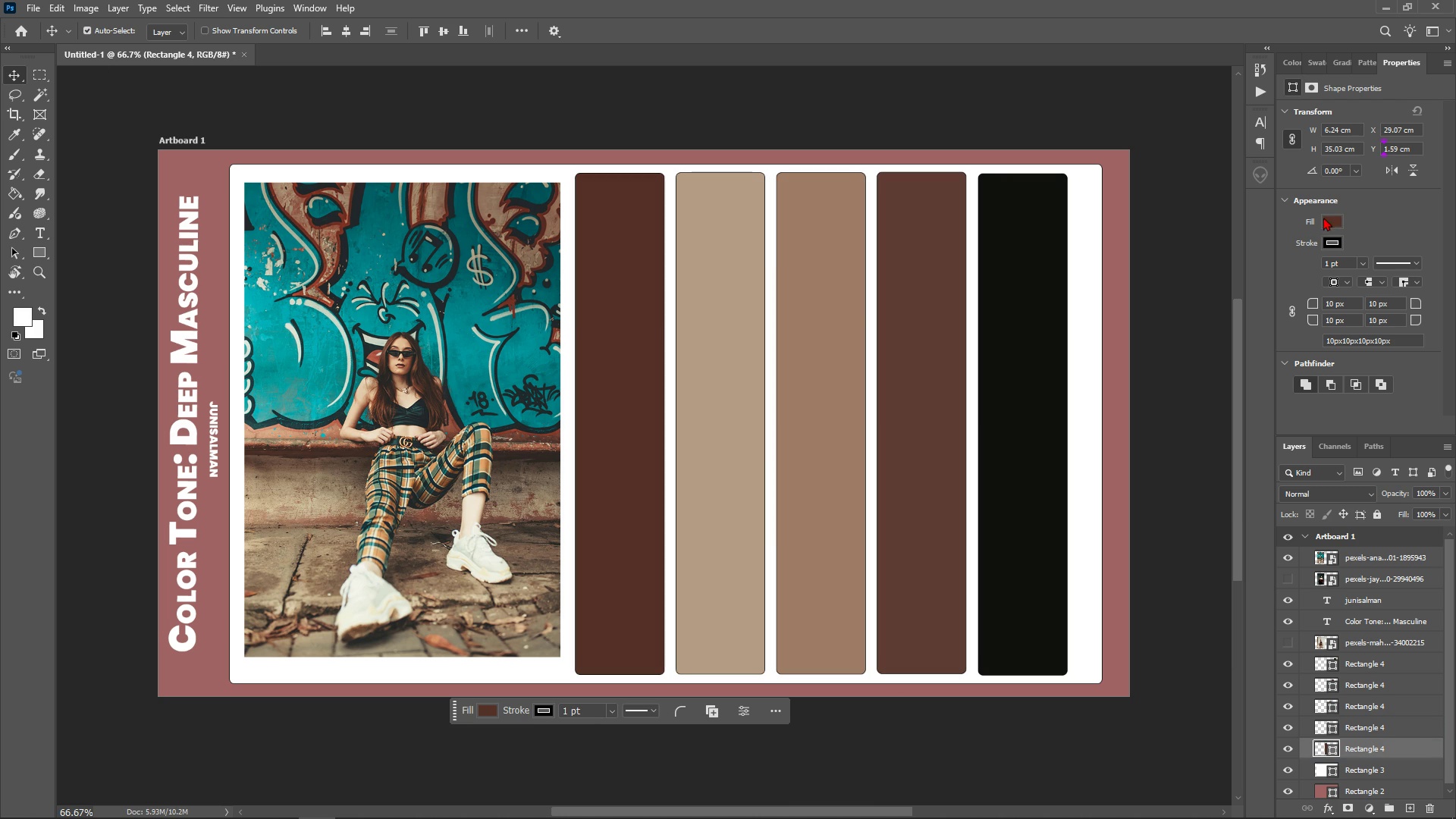 
left_click([1332, 215])
 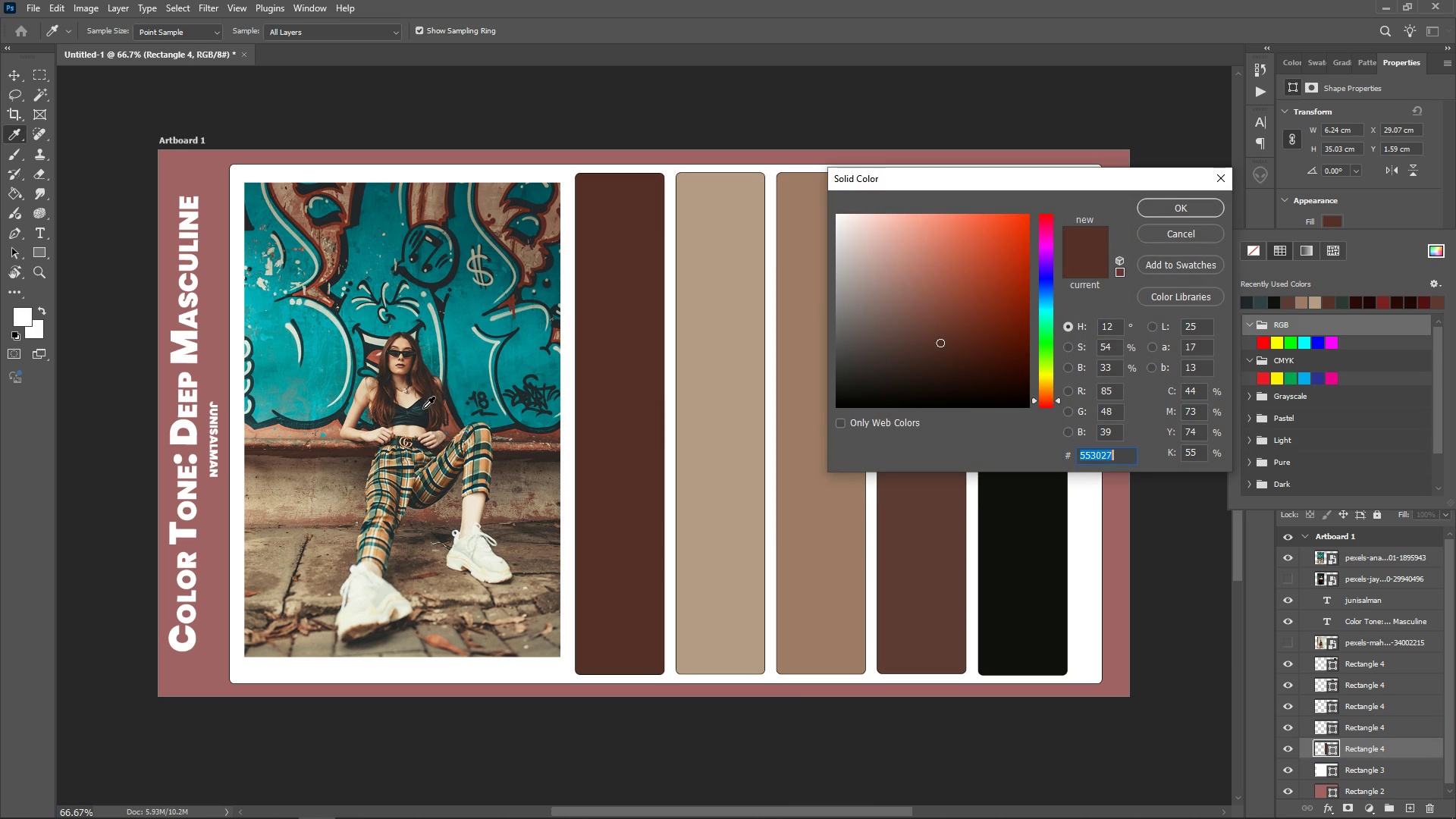 
left_click([418, 409])
 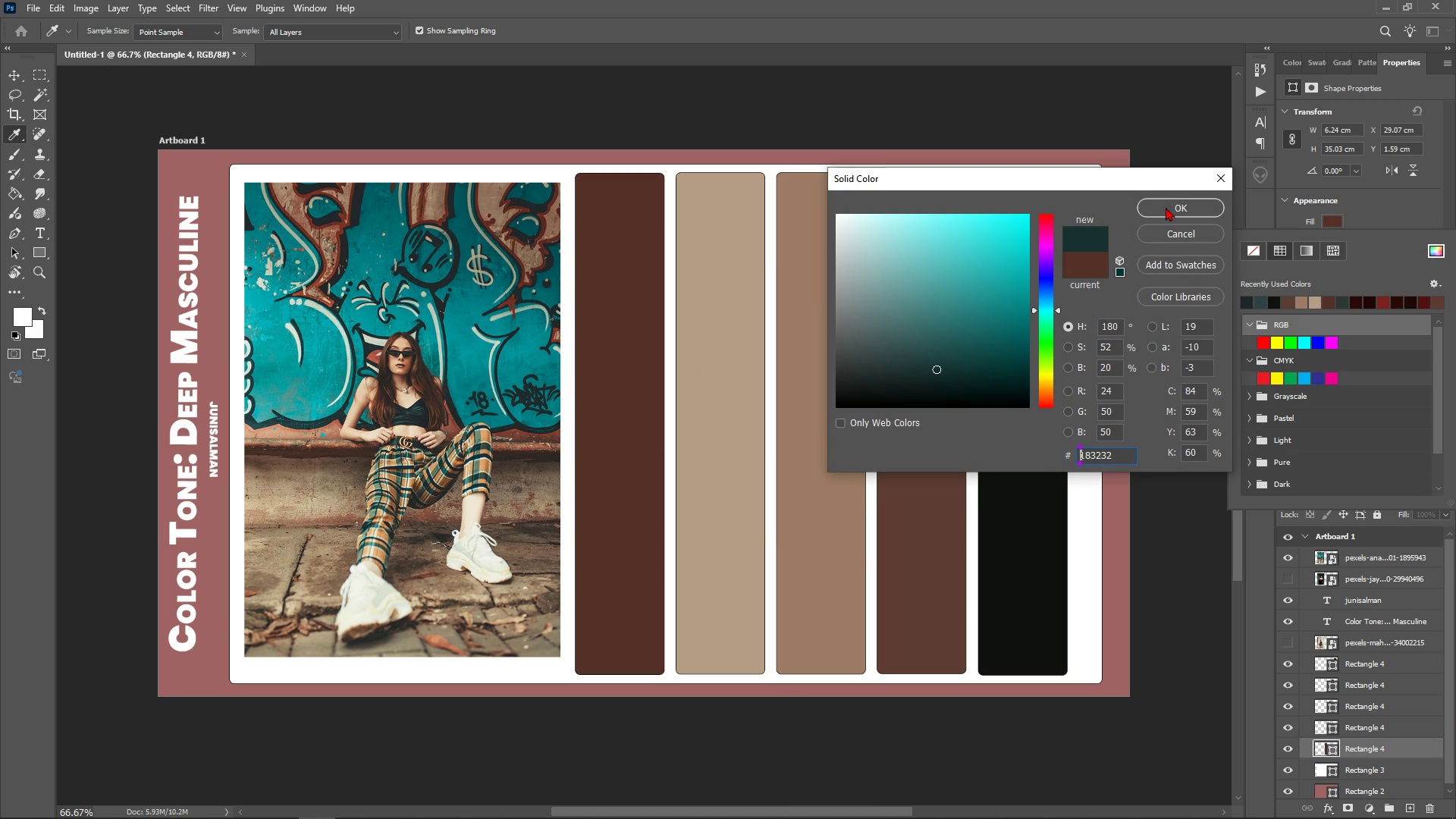 
left_click([1169, 204])
 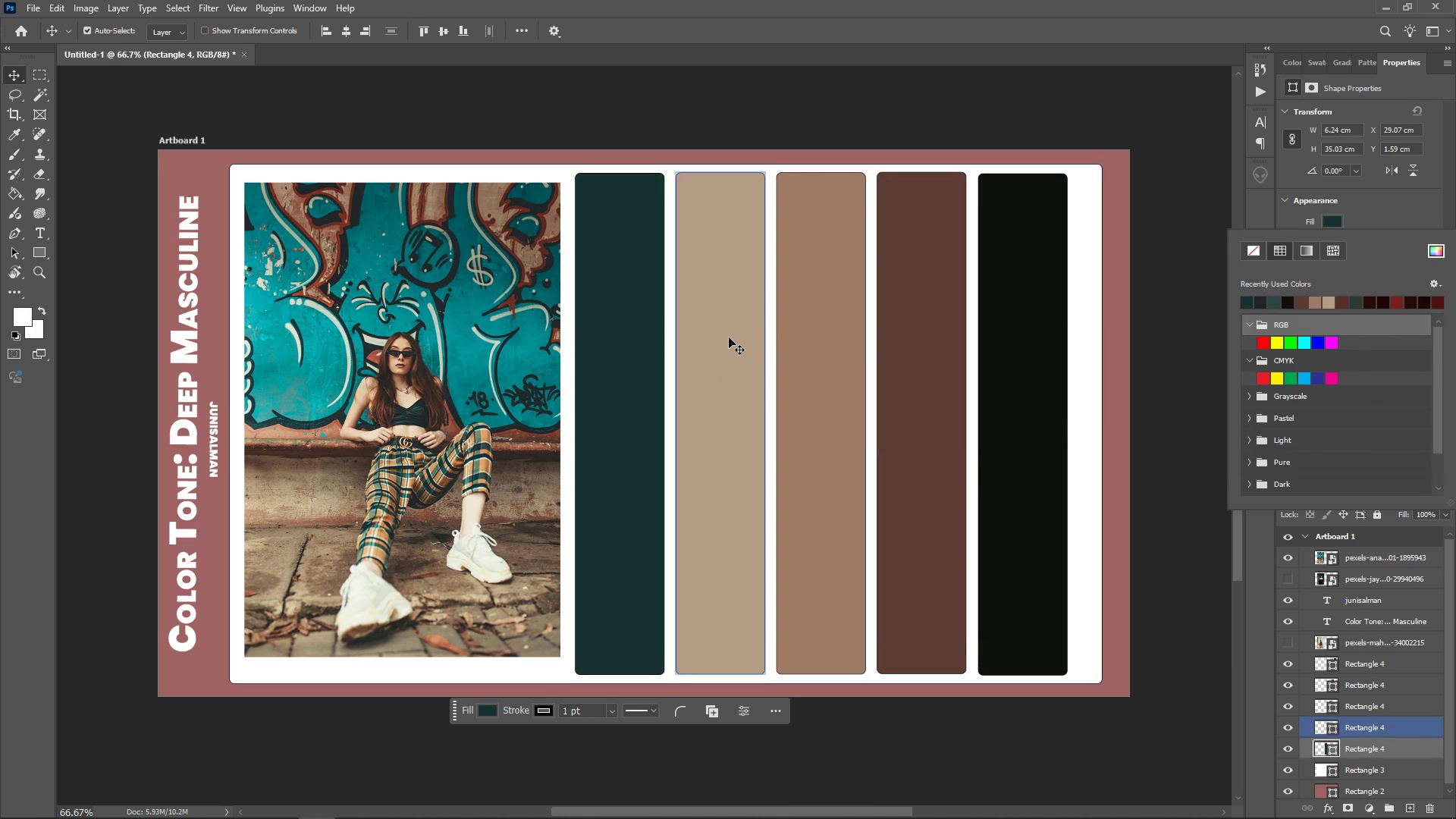 
left_click([729, 337])
 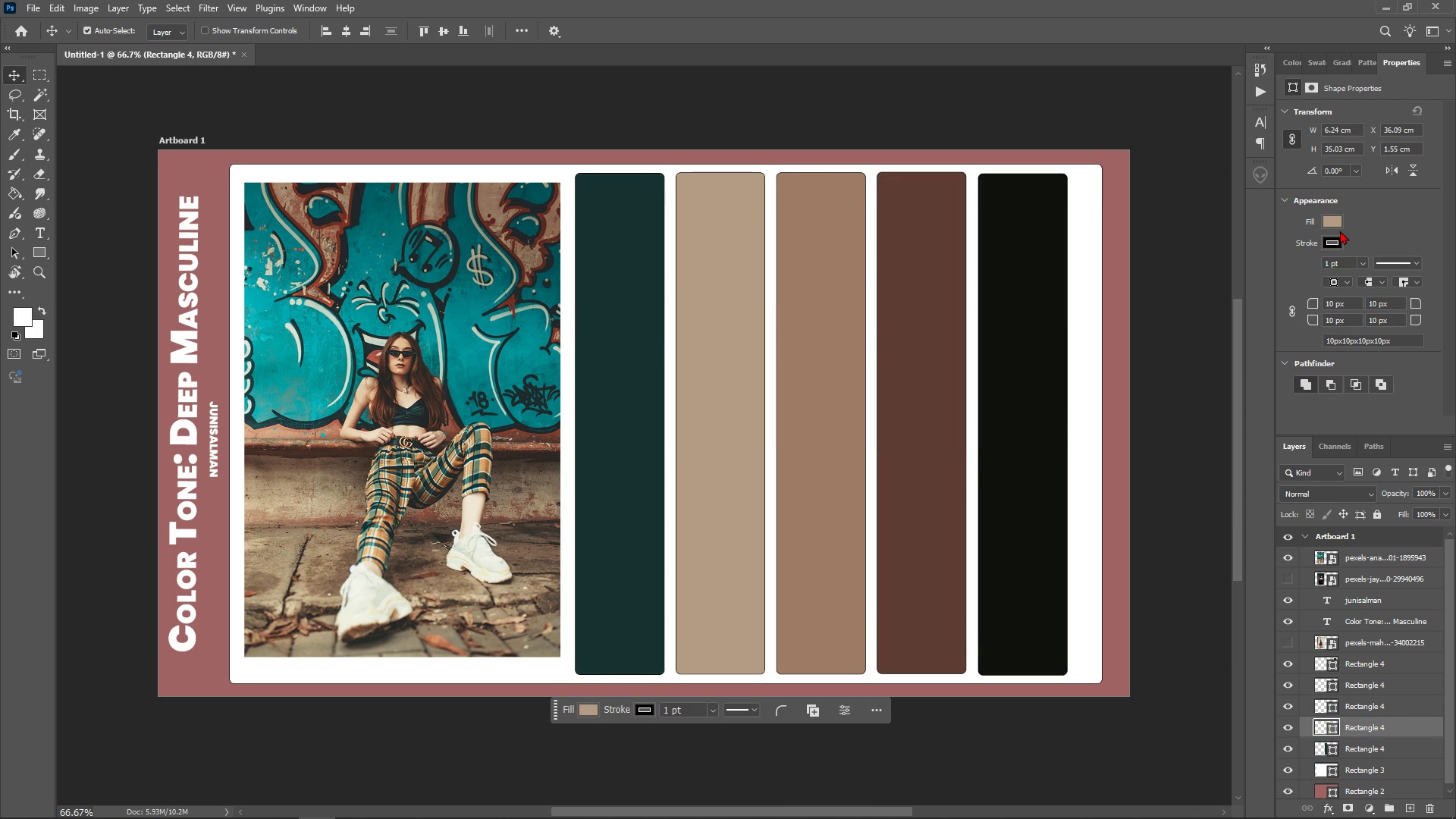 
left_click([1341, 222])
 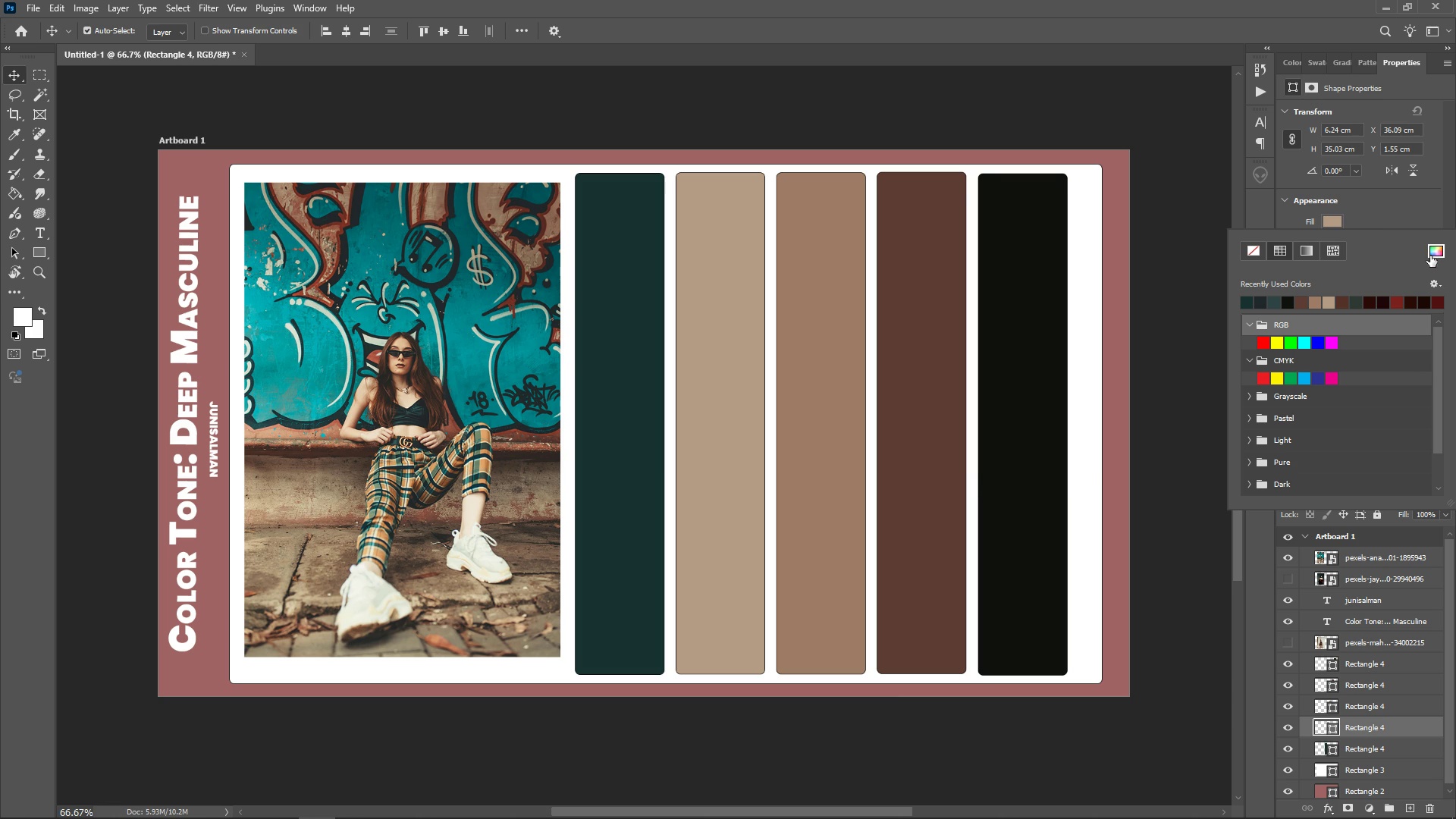 
double_click([1430, 256])
 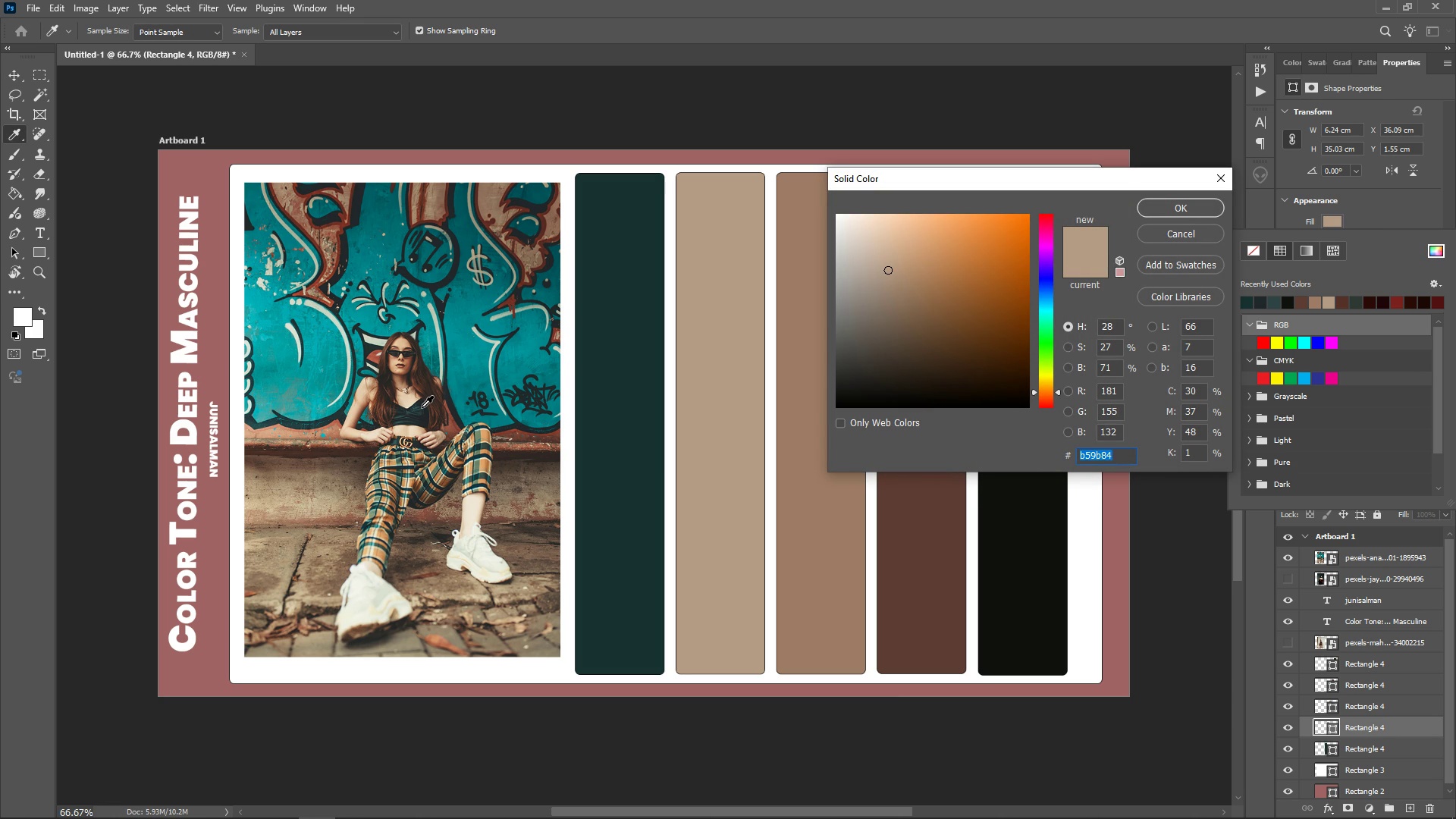 
left_click([421, 406])
 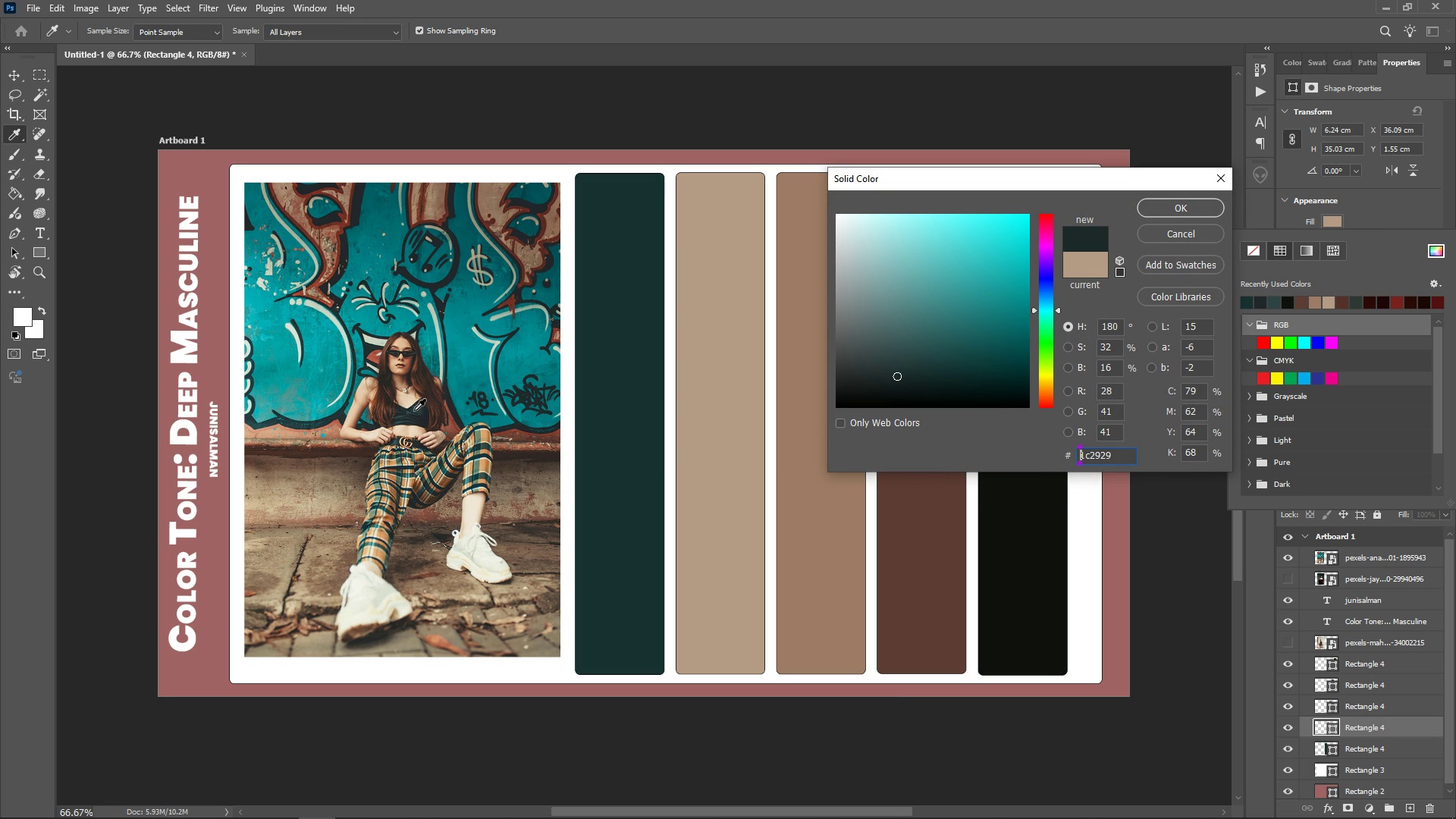 
left_click([414, 417])
 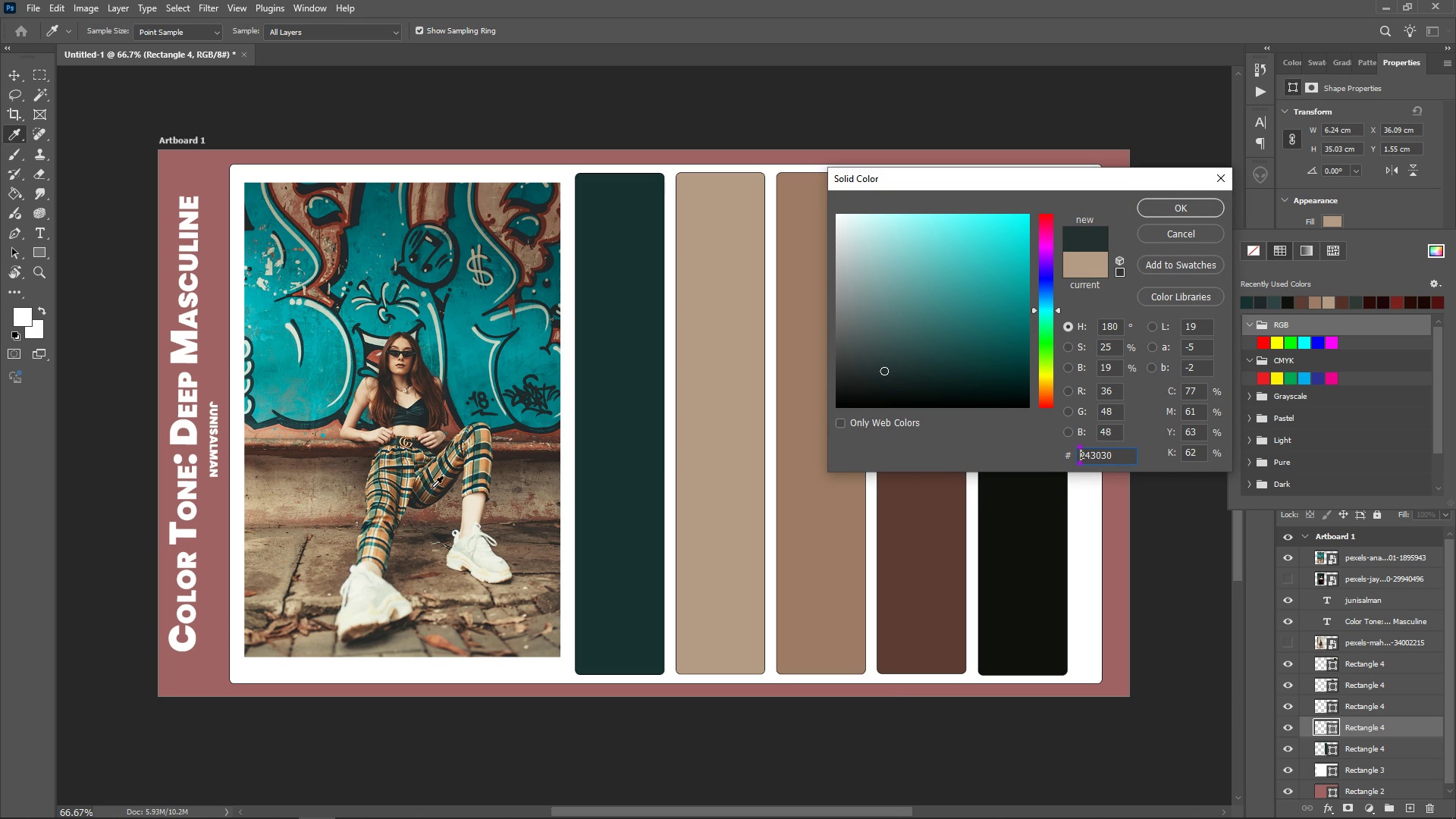 
wait(5.35)
 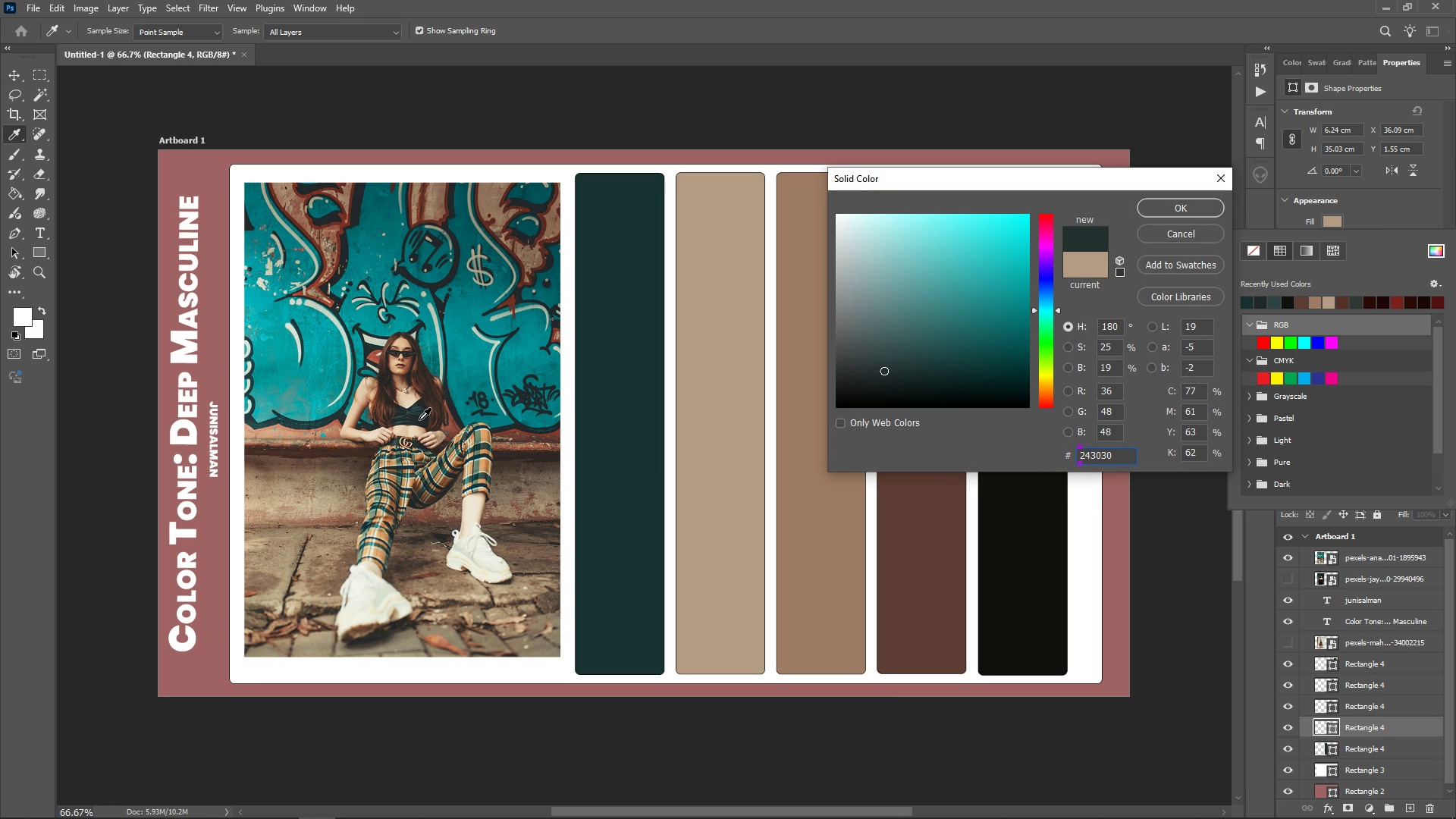 
left_click([428, 482])
 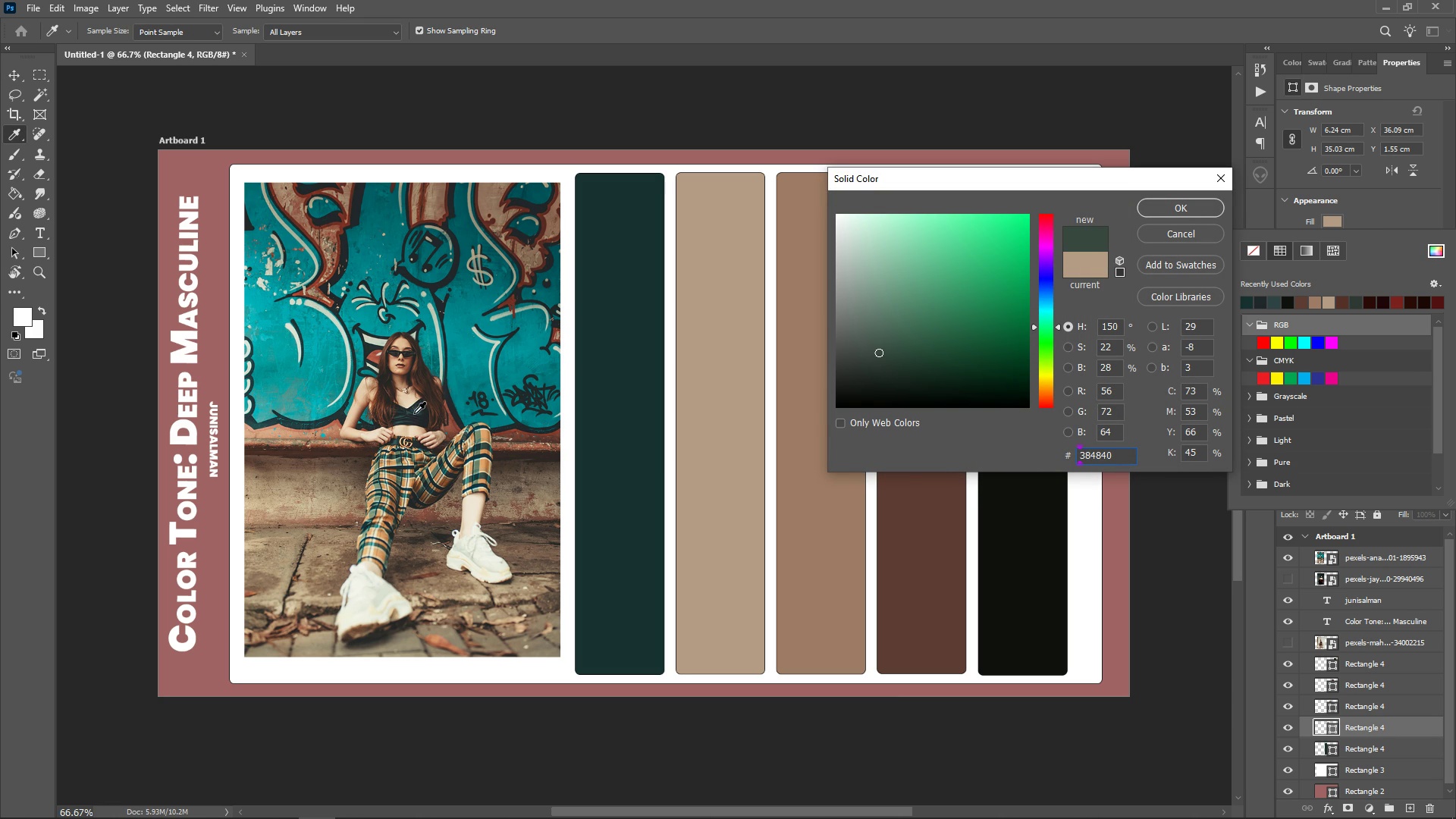 
left_click([419, 408])
 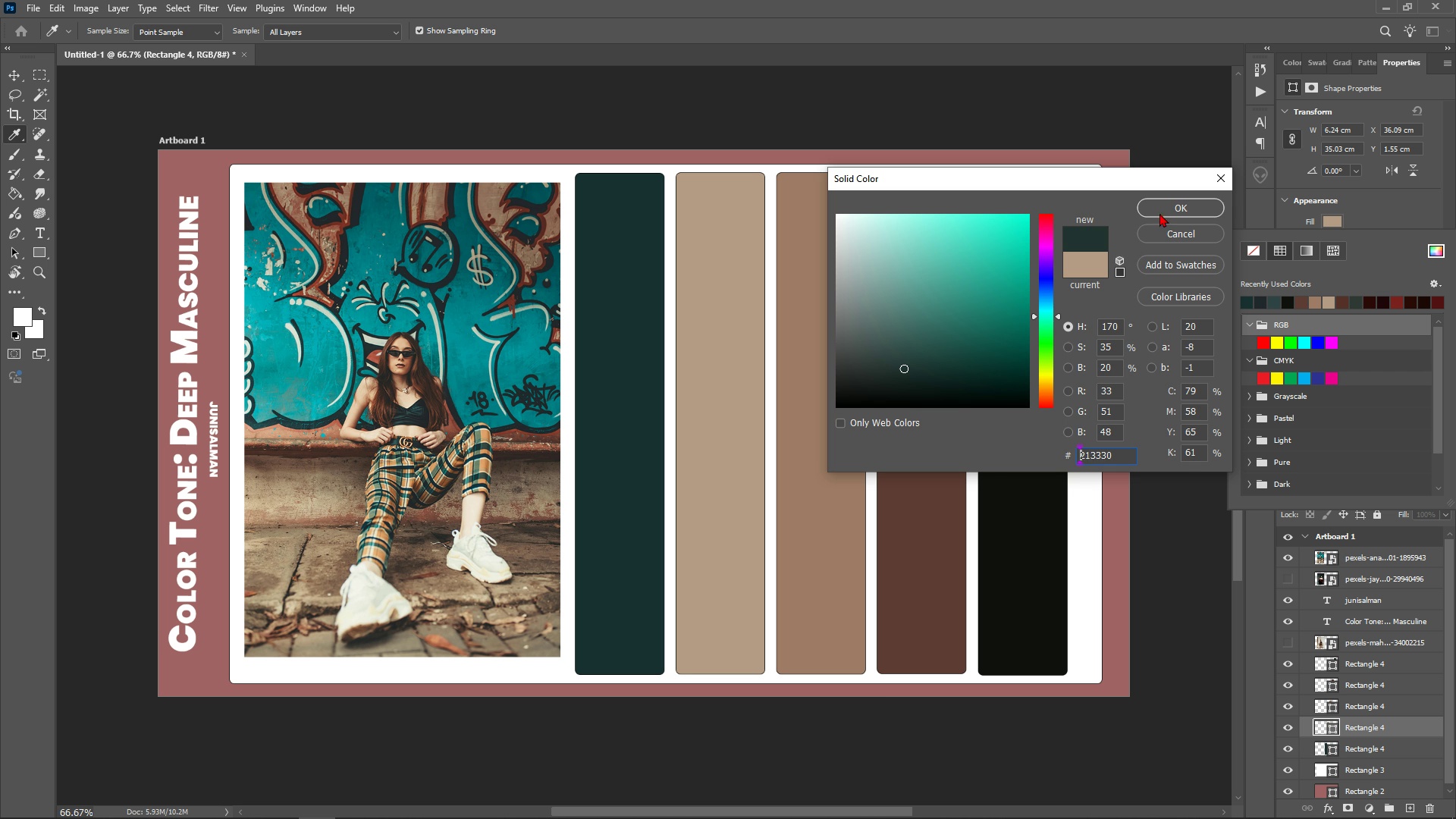 
left_click([1159, 213])
 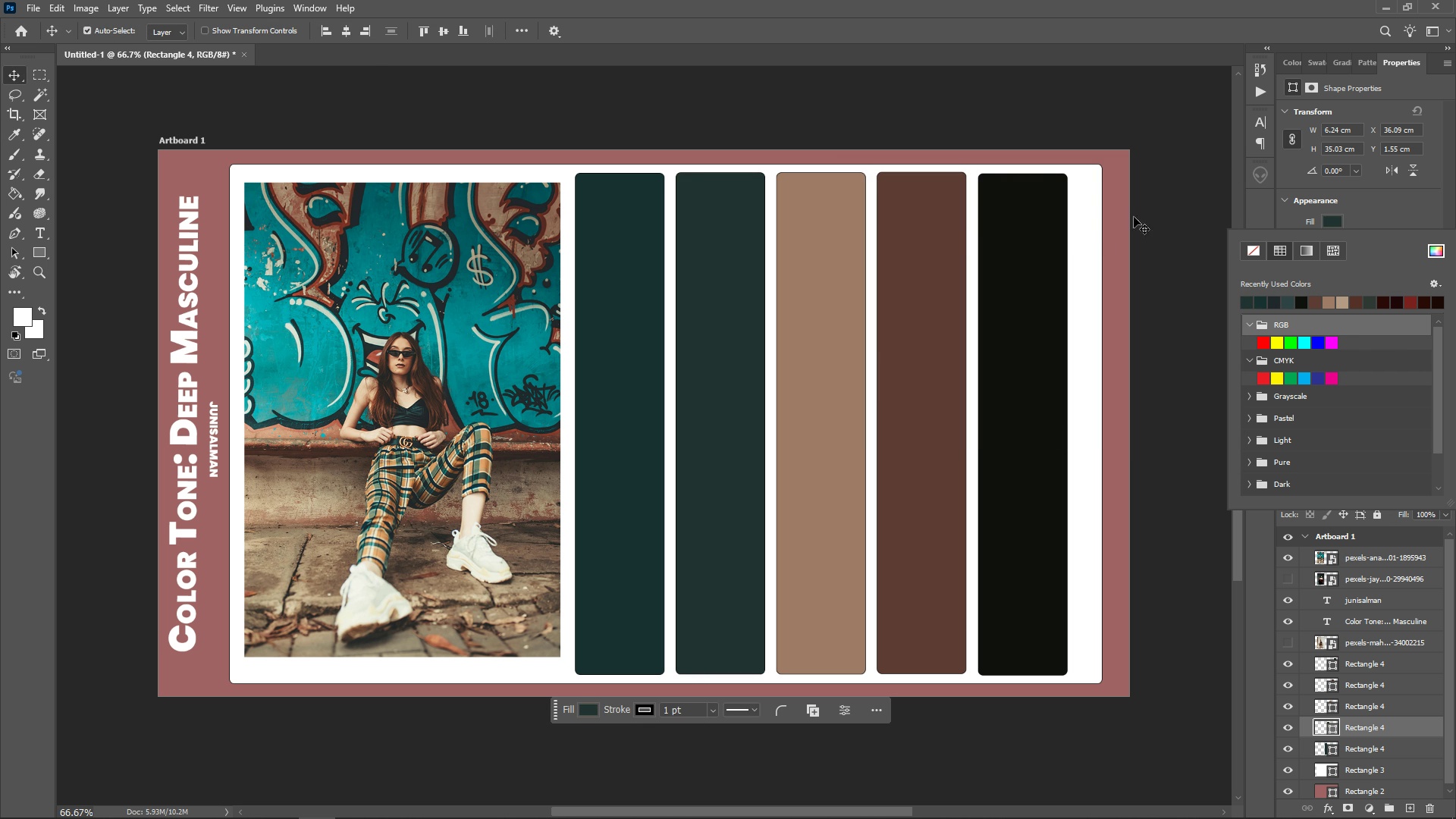 
left_click([727, 355])
 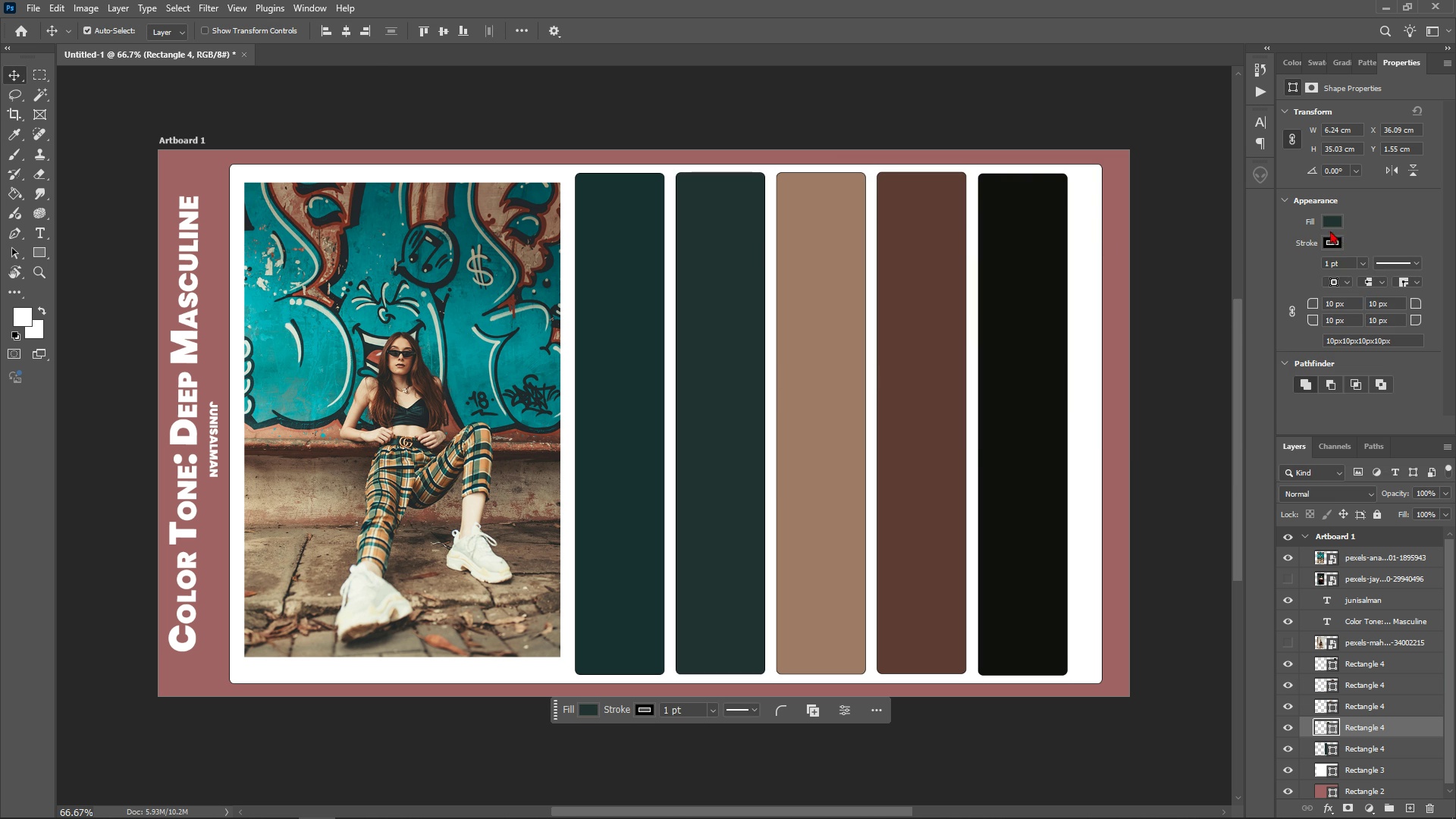 
left_click([1328, 224])
 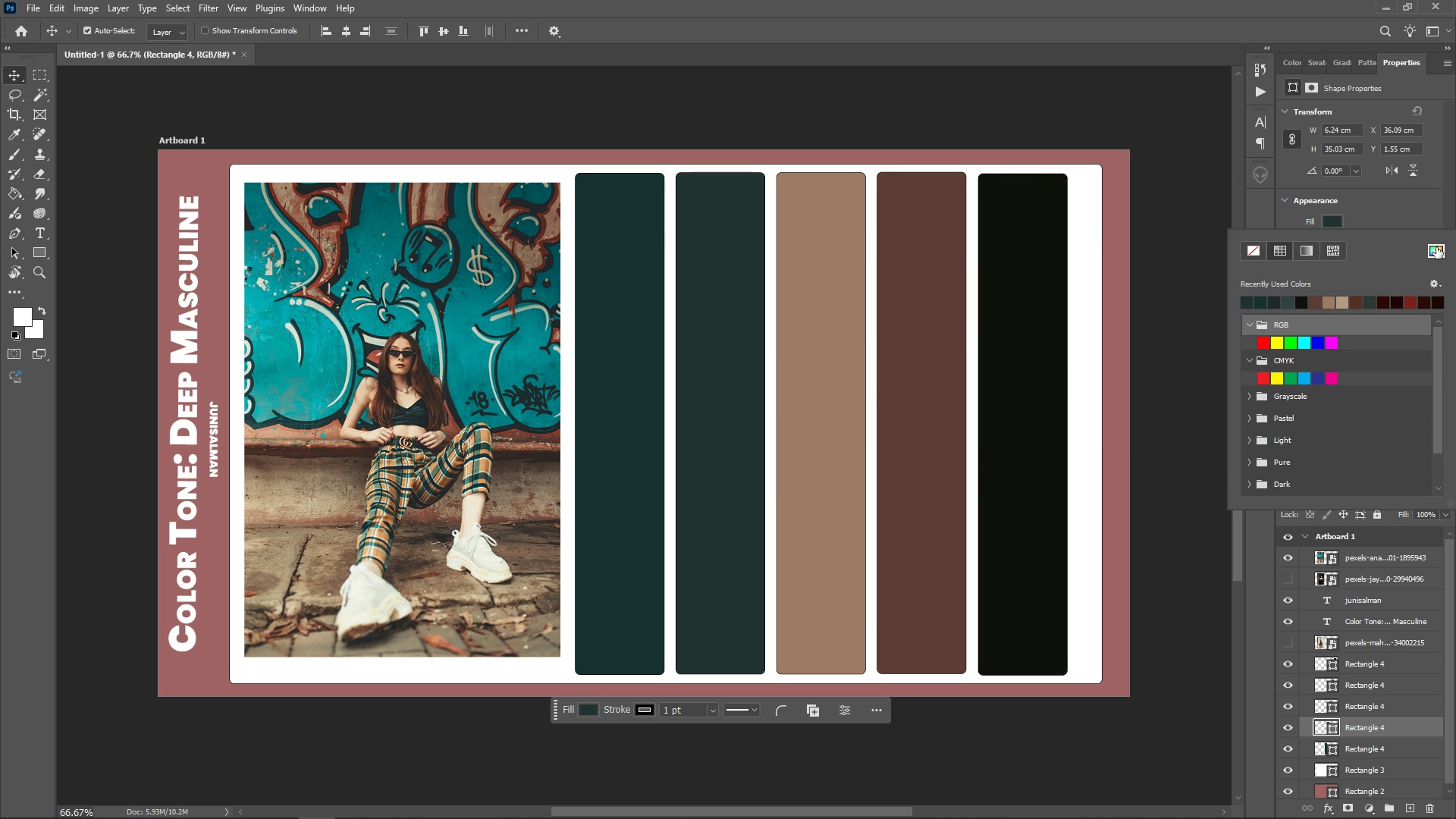 
double_click([1436, 247])
 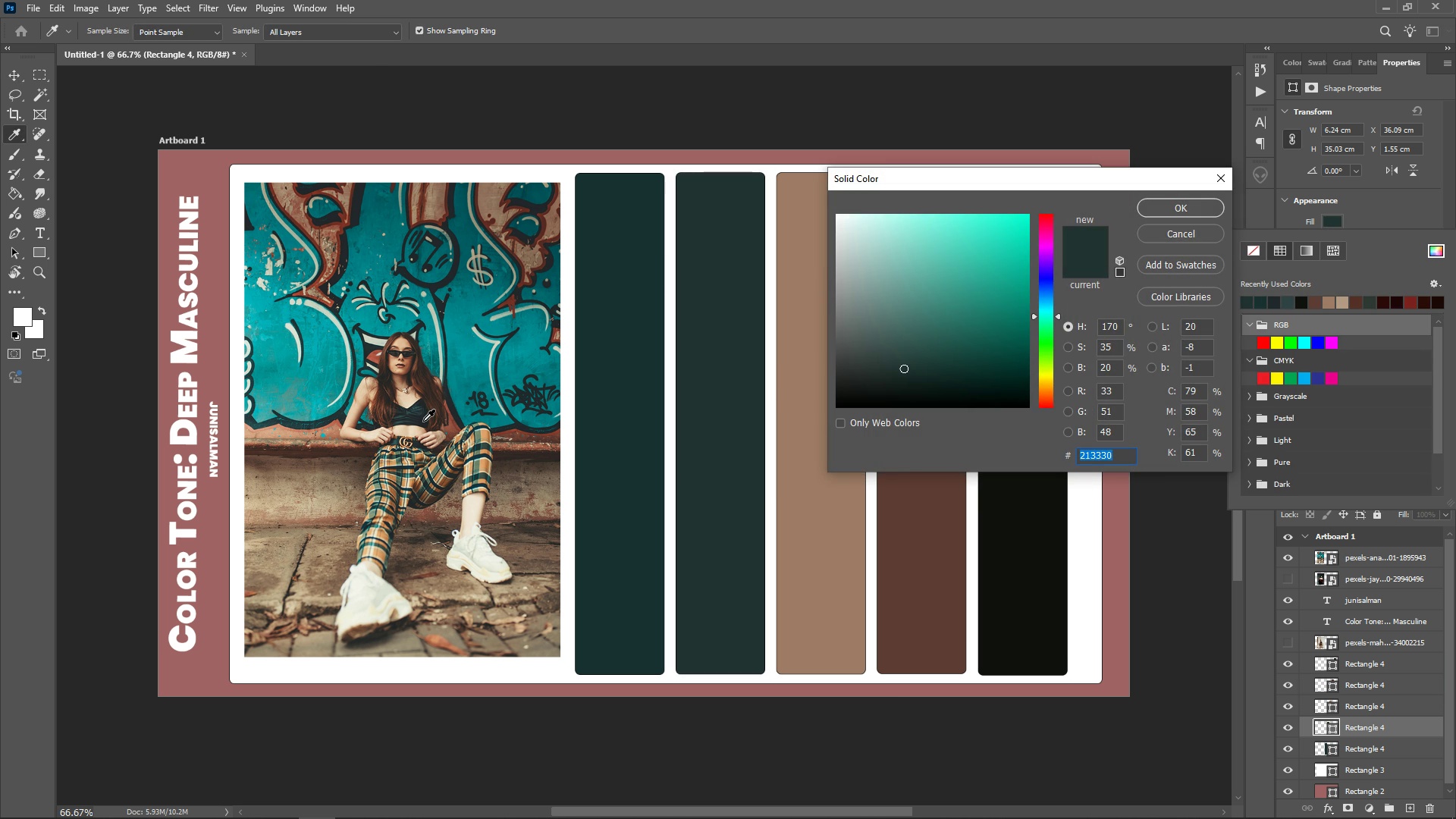 
left_click([423, 421])
 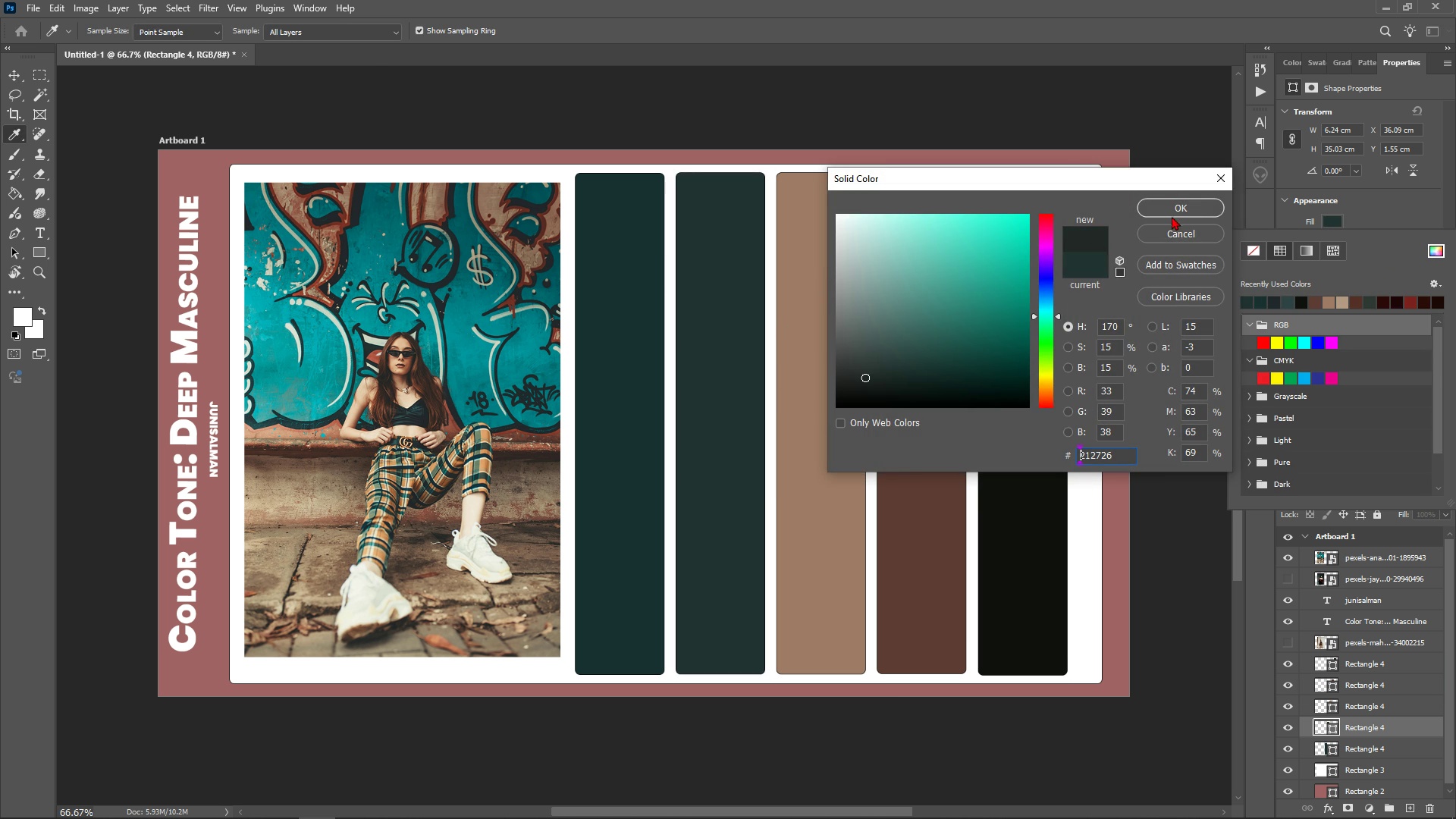 
left_click([1181, 210])
 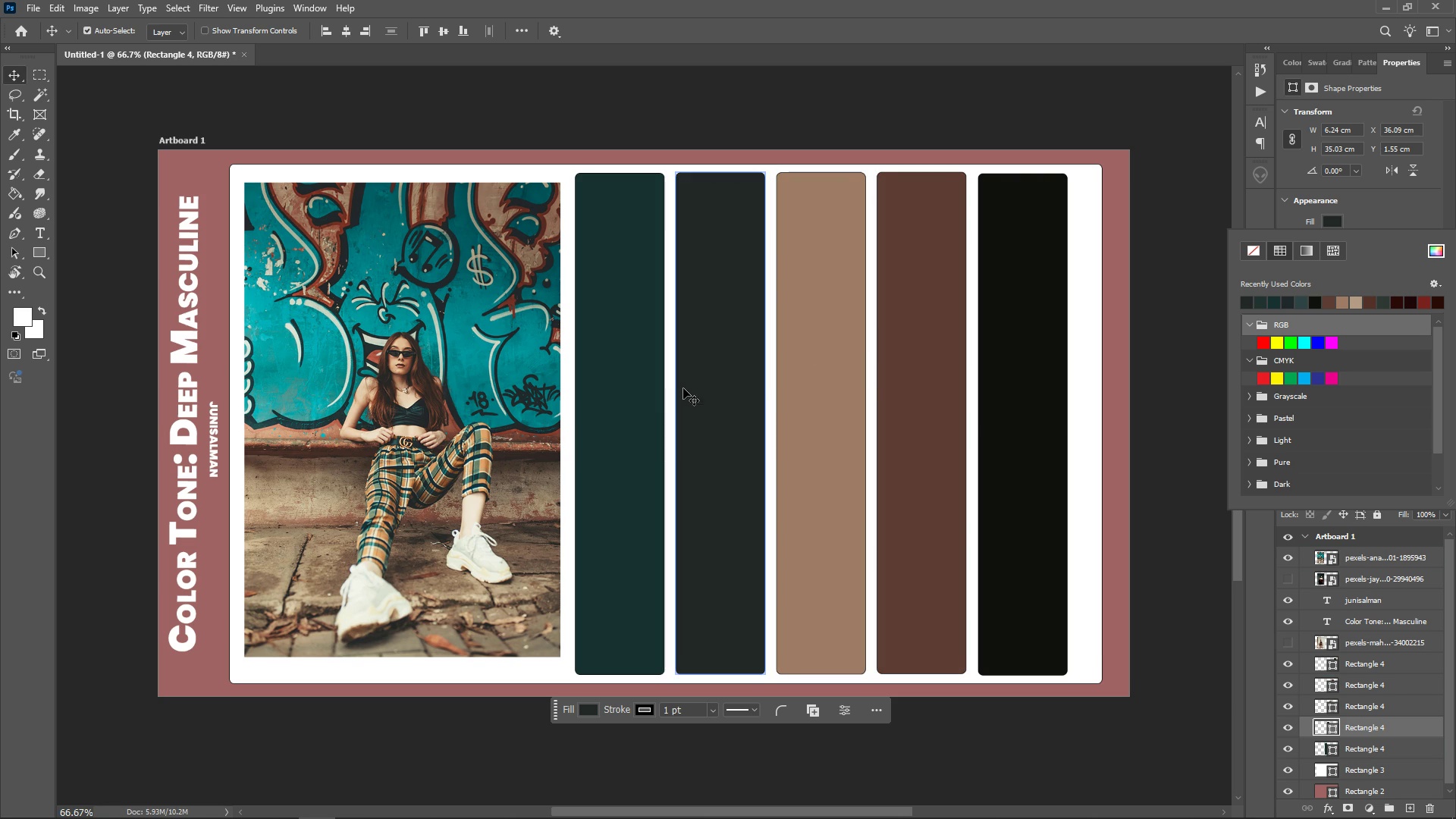 
left_click([832, 367])
 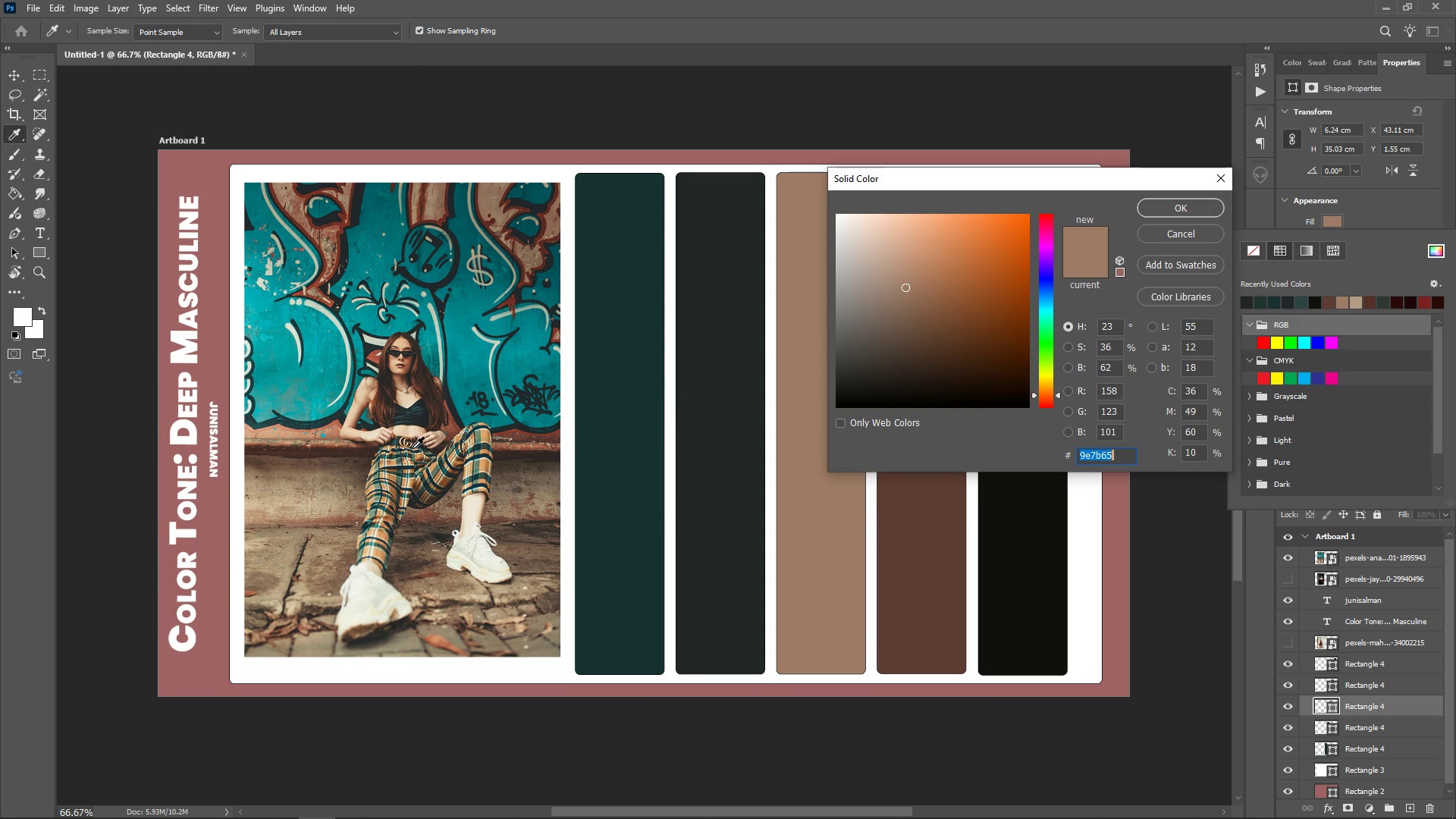 
left_click([420, 456])
 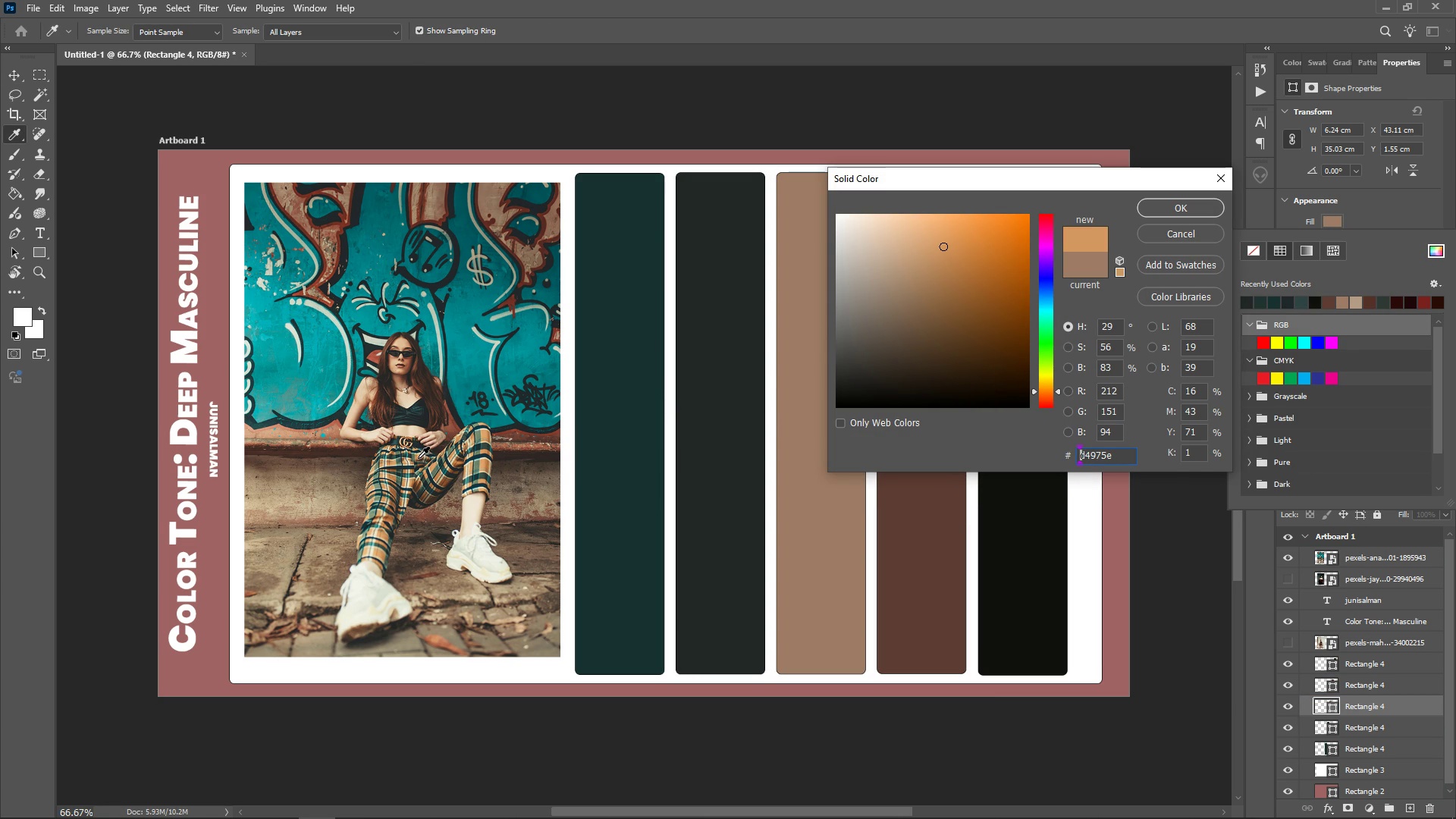 
left_click([419, 458])
 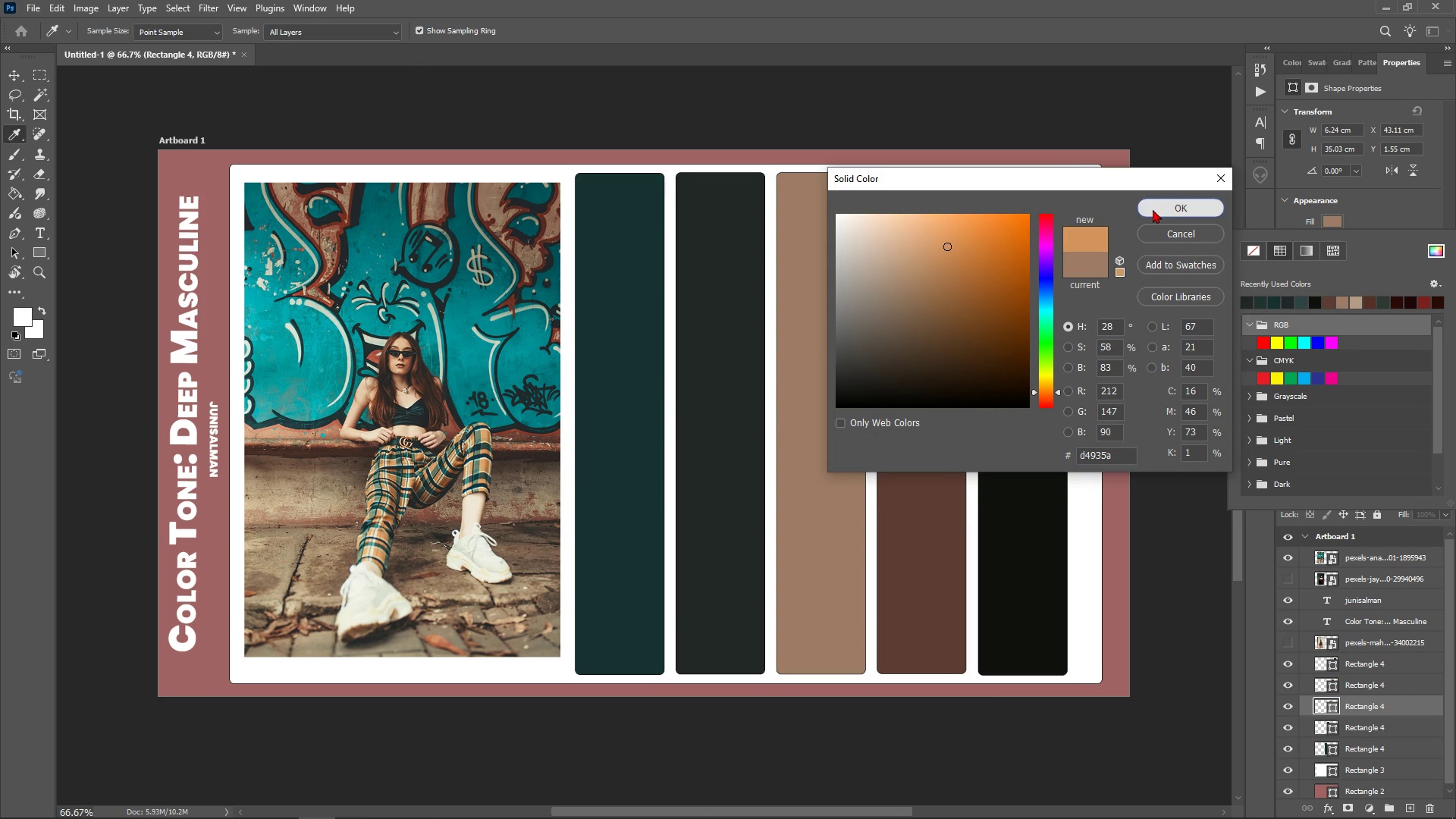 
left_click([1153, 209])
 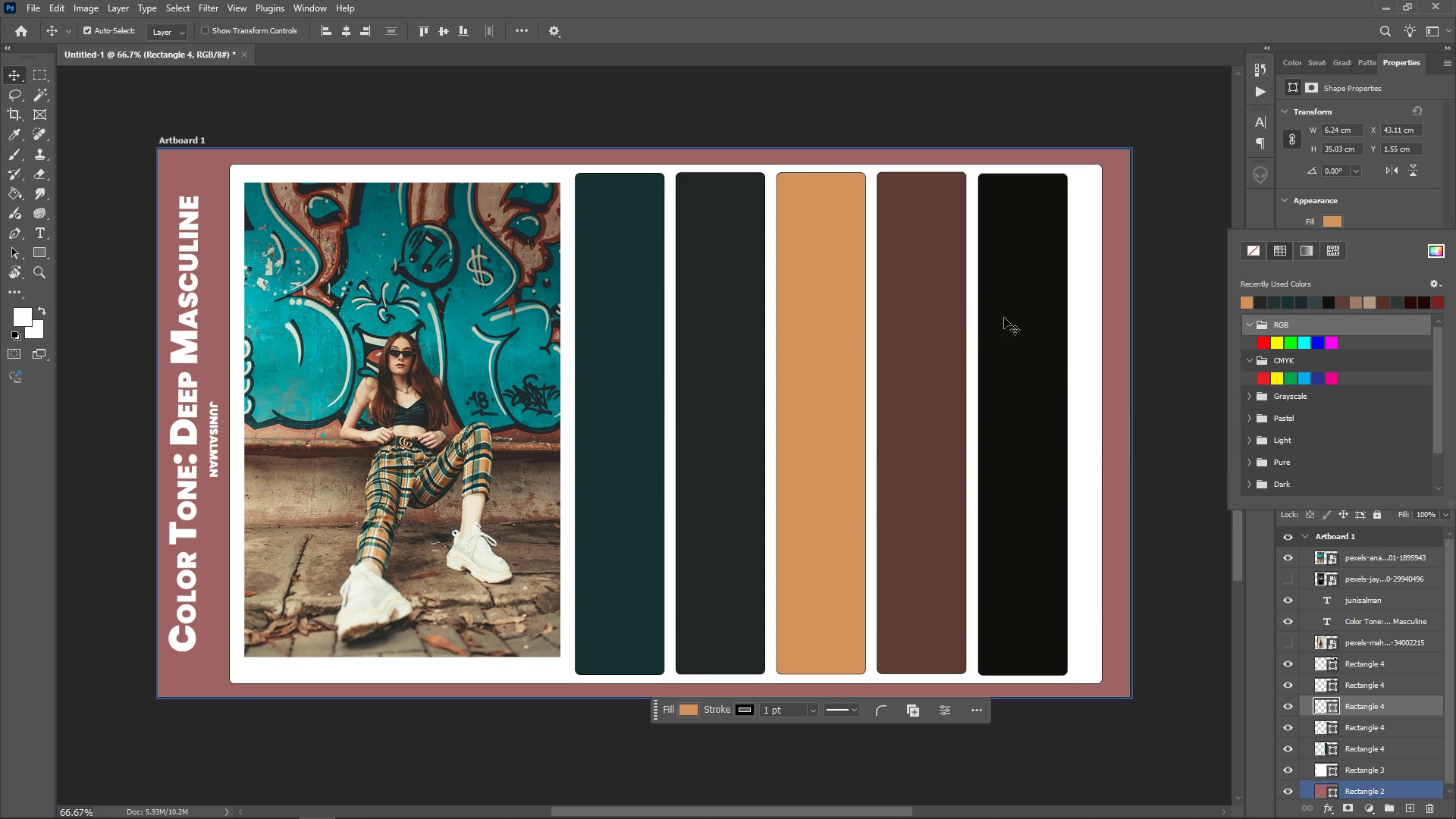 
left_click([955, 318])
 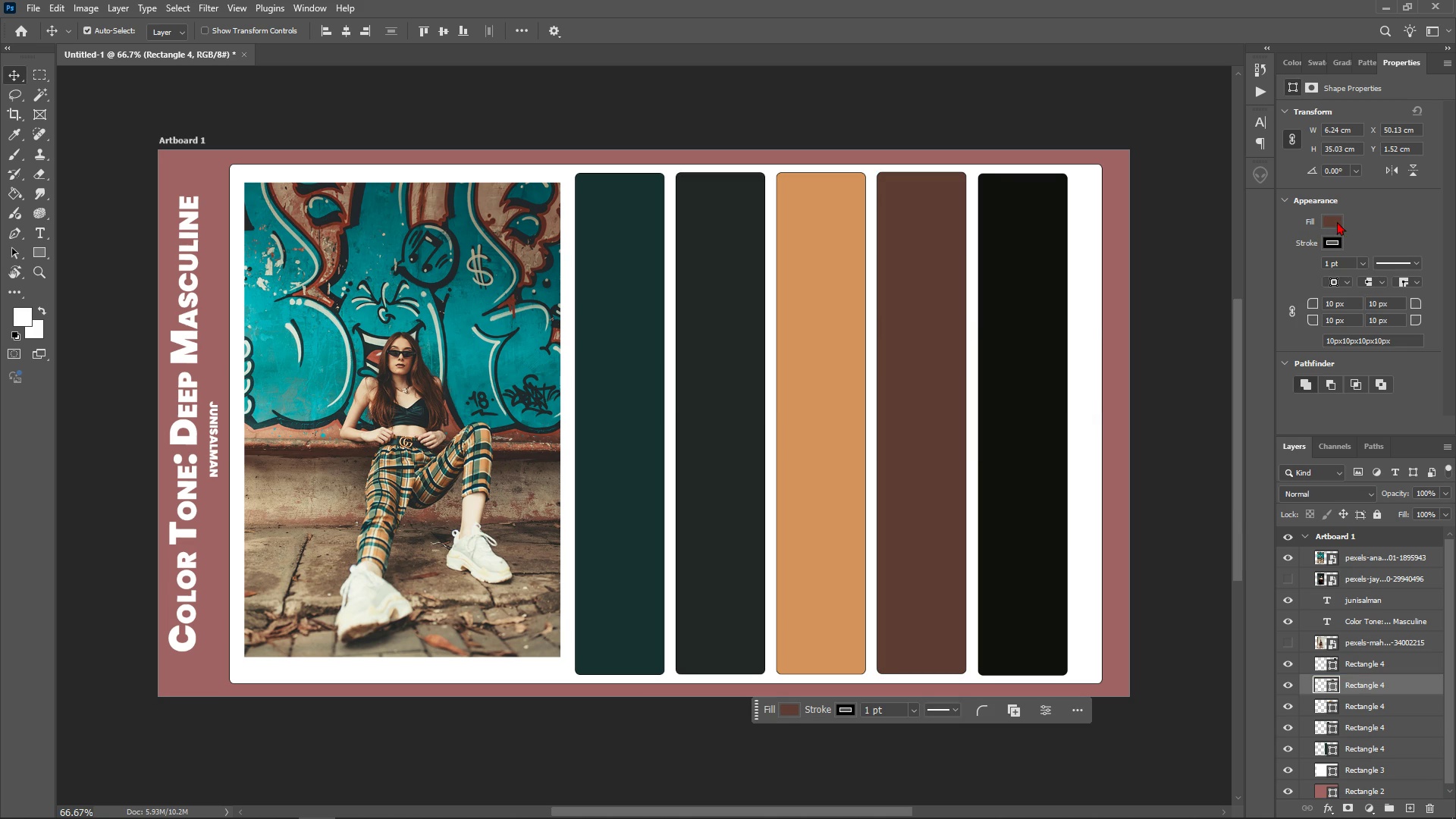 
left_click([1334, 221])
 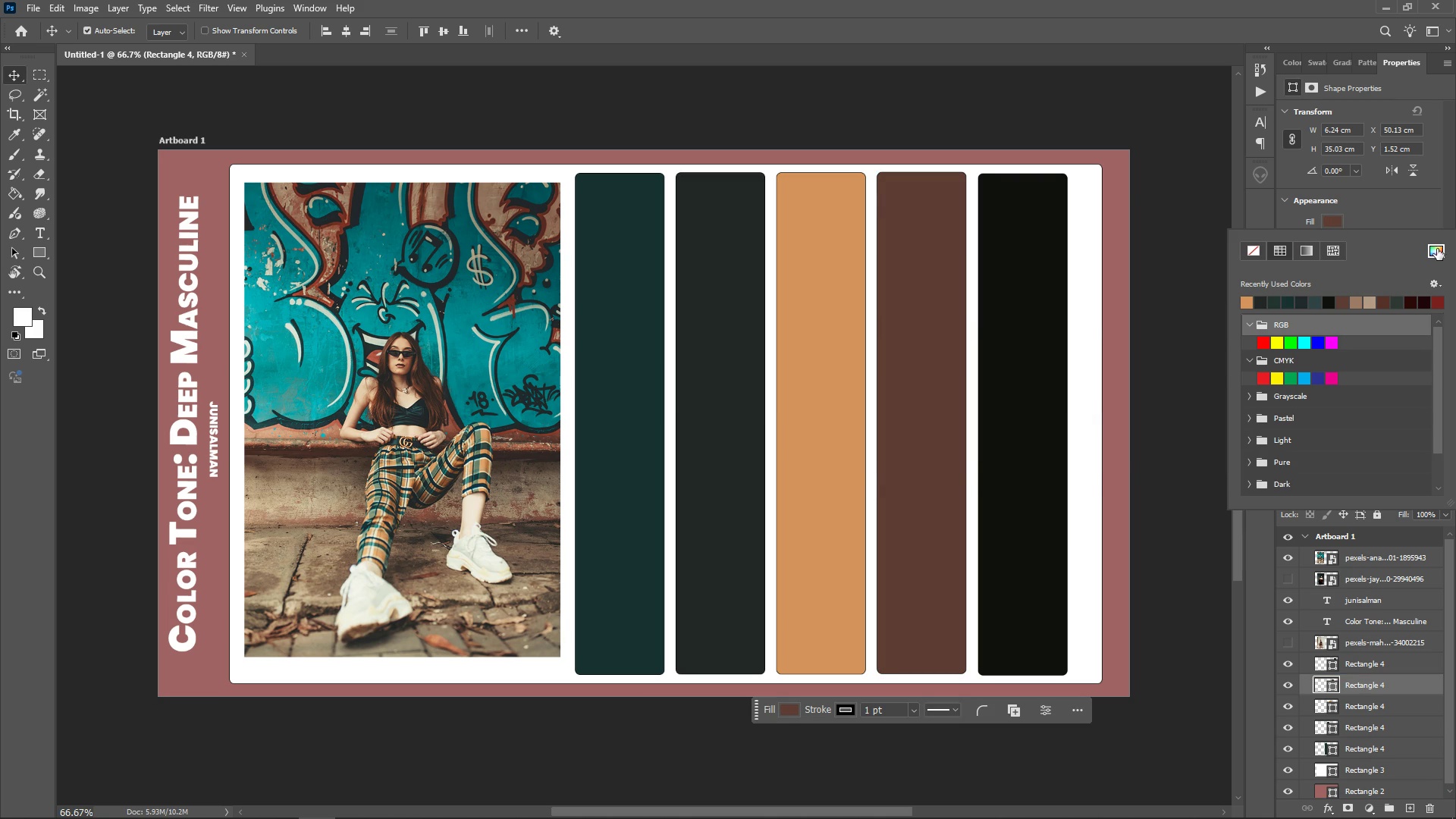 
left_click([1441, 249])
 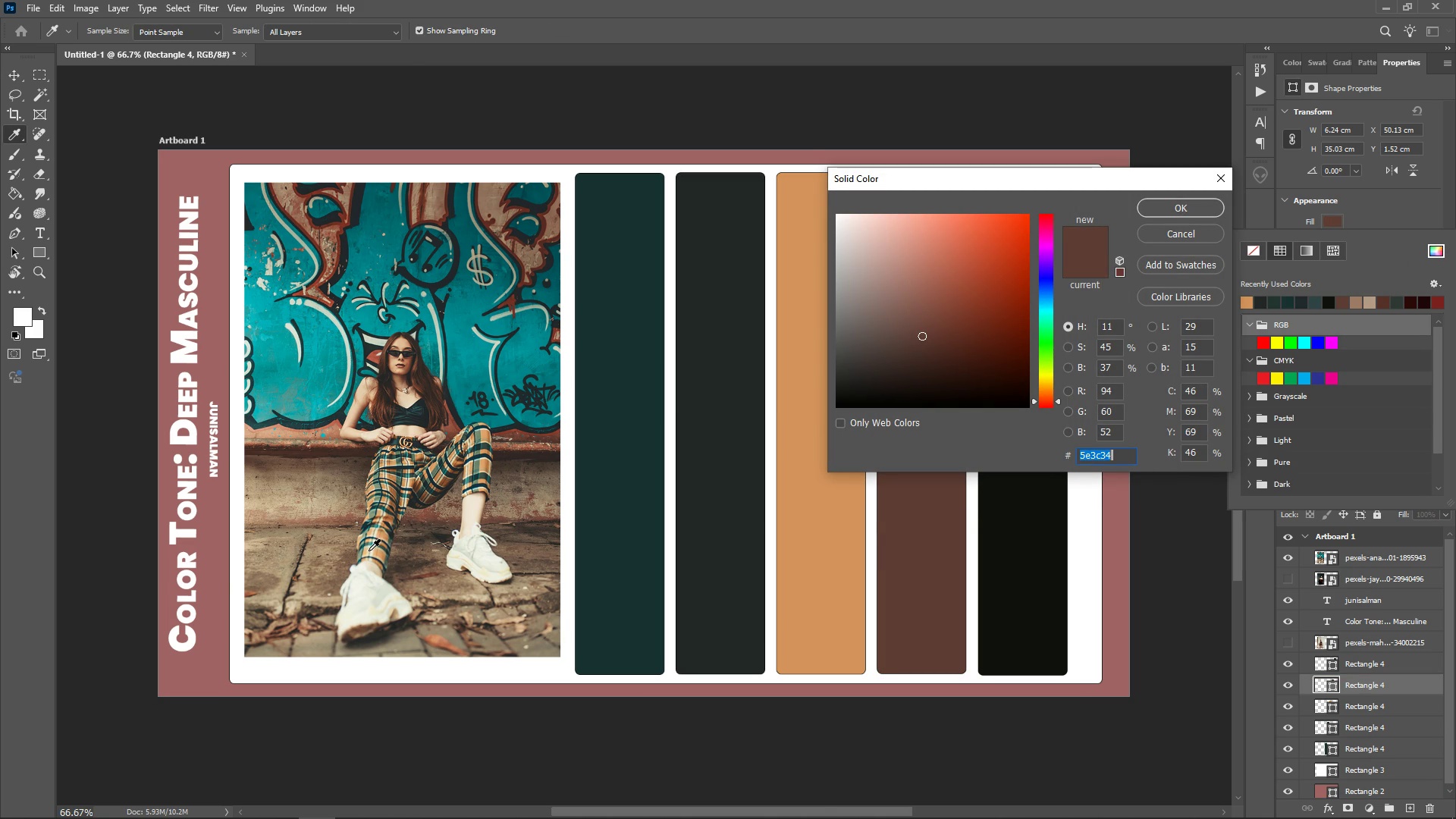 
wait(5.06)
 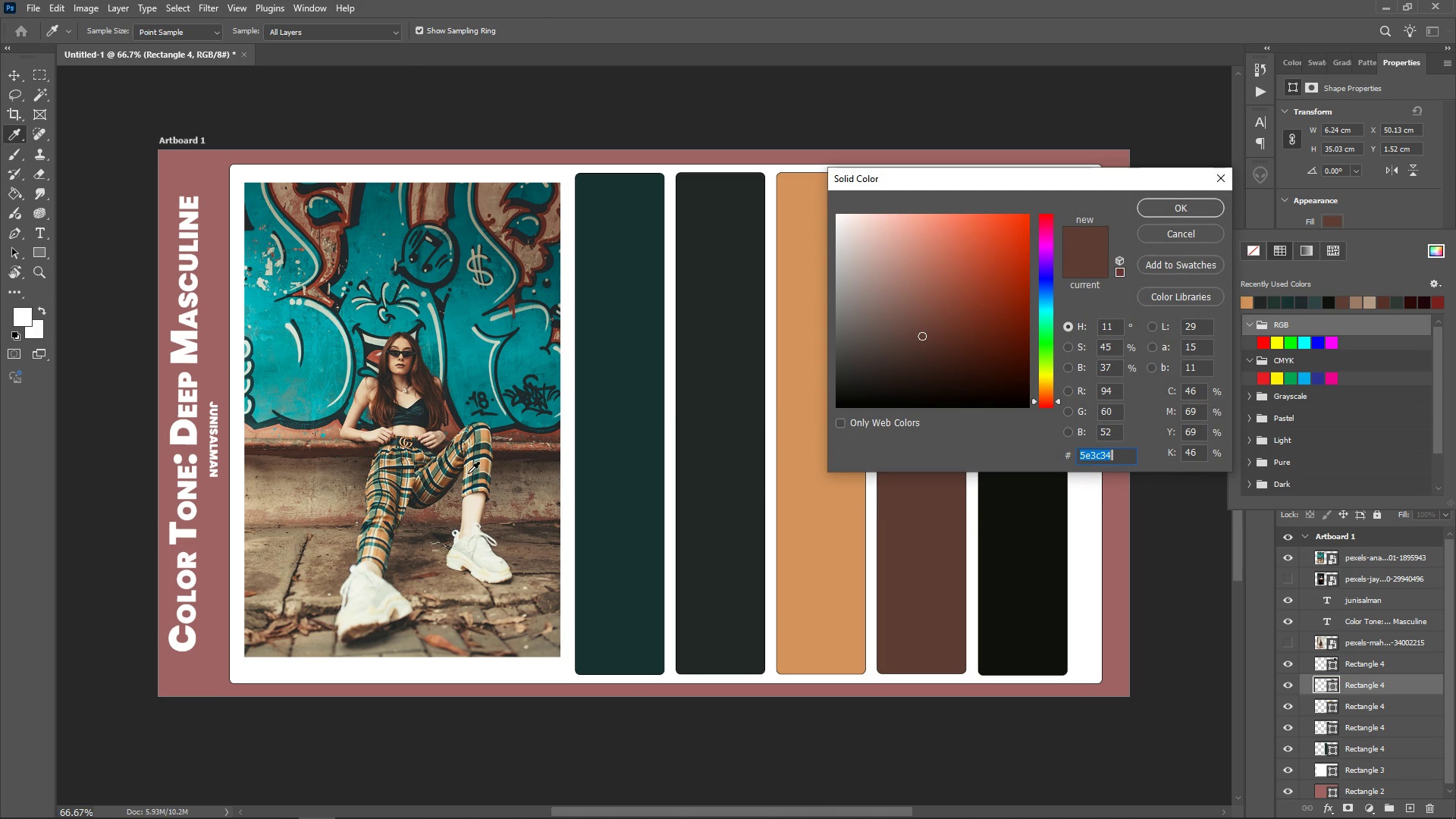 
left_click([381, 554])
 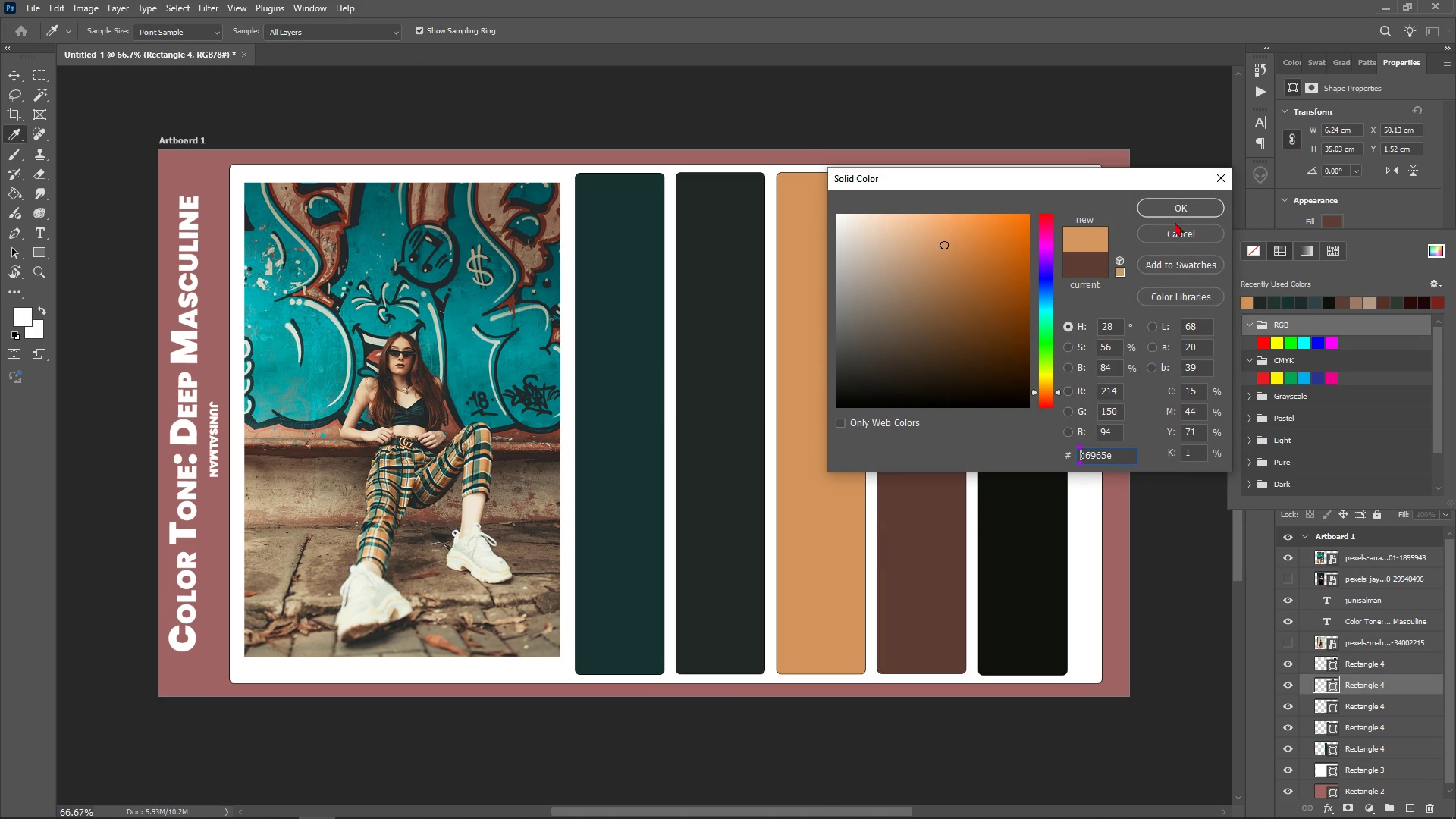 
left_click([1176, 206])
 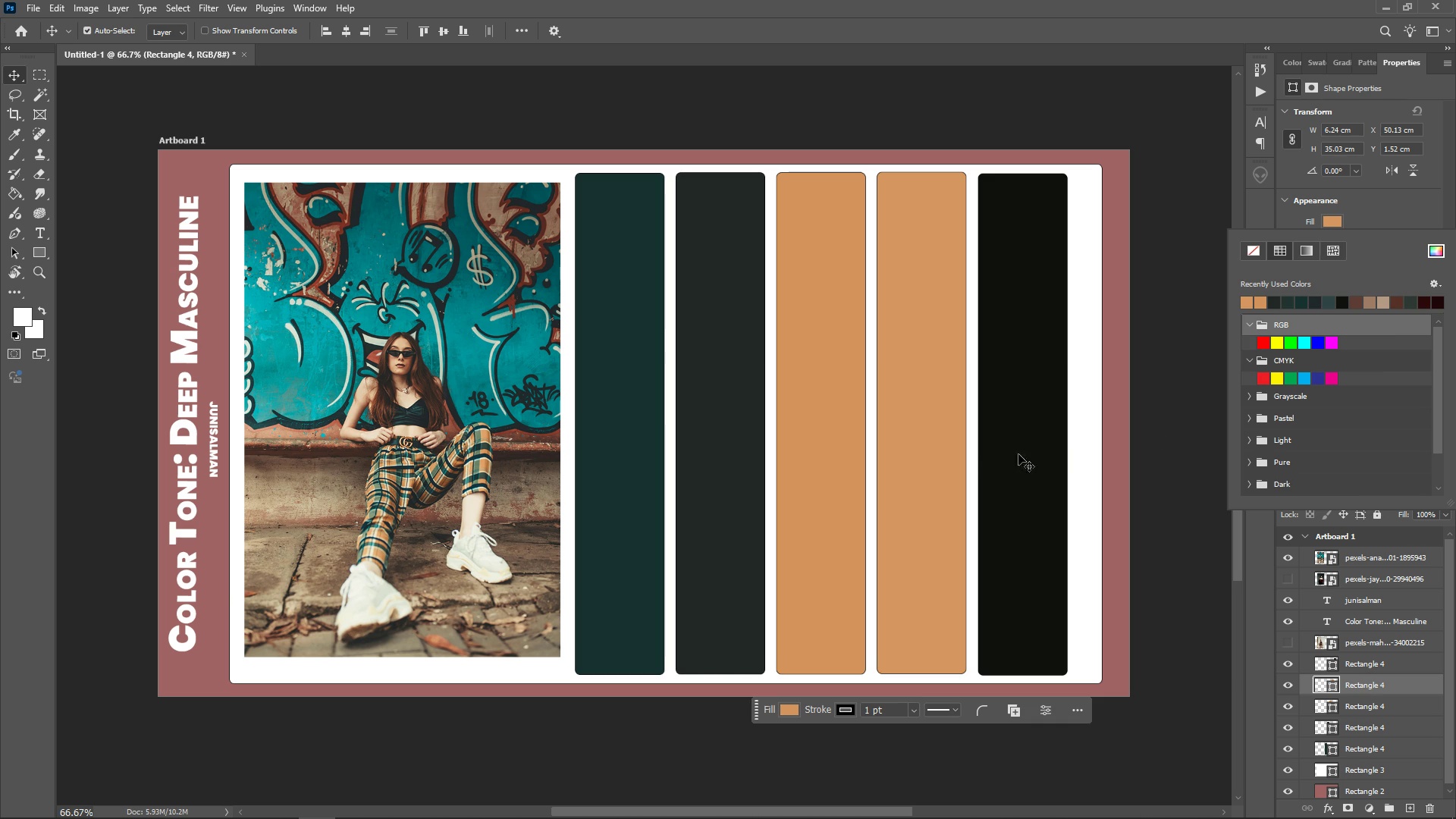 
left_click([938, 425])
 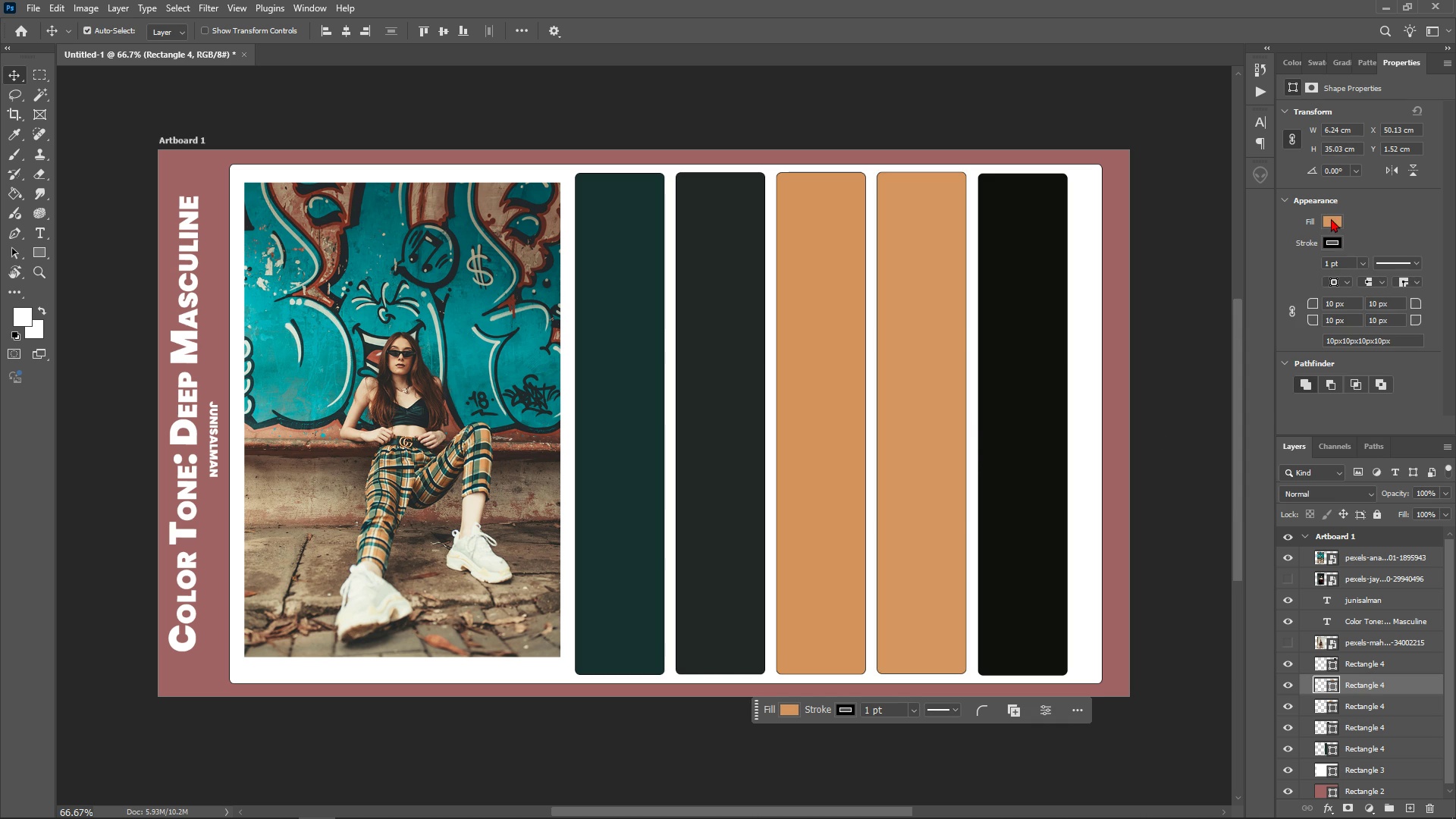 
left_click([1328, 218])
 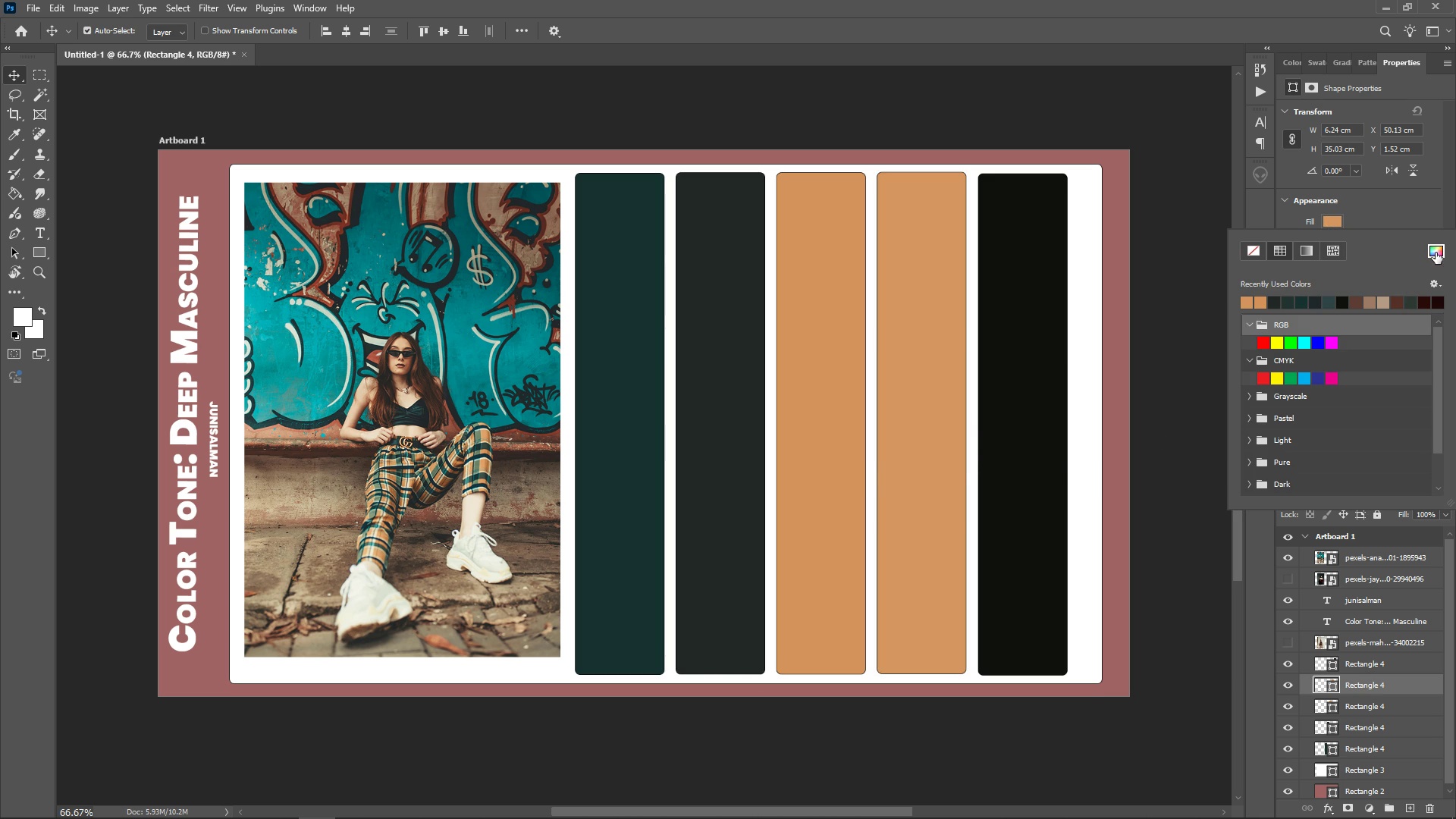 
left_click([1436, 253])
 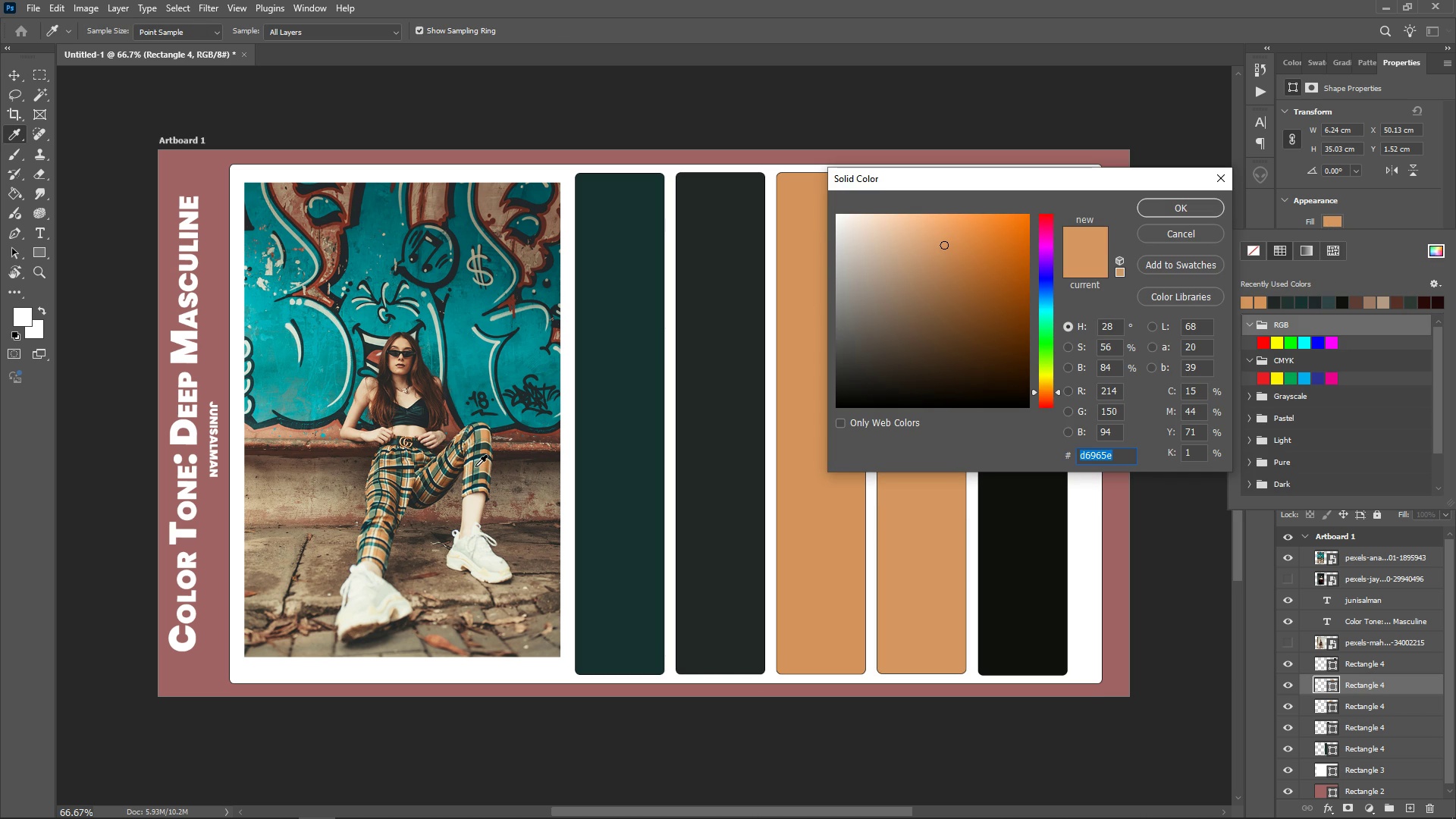 
left_click([475, 466])
 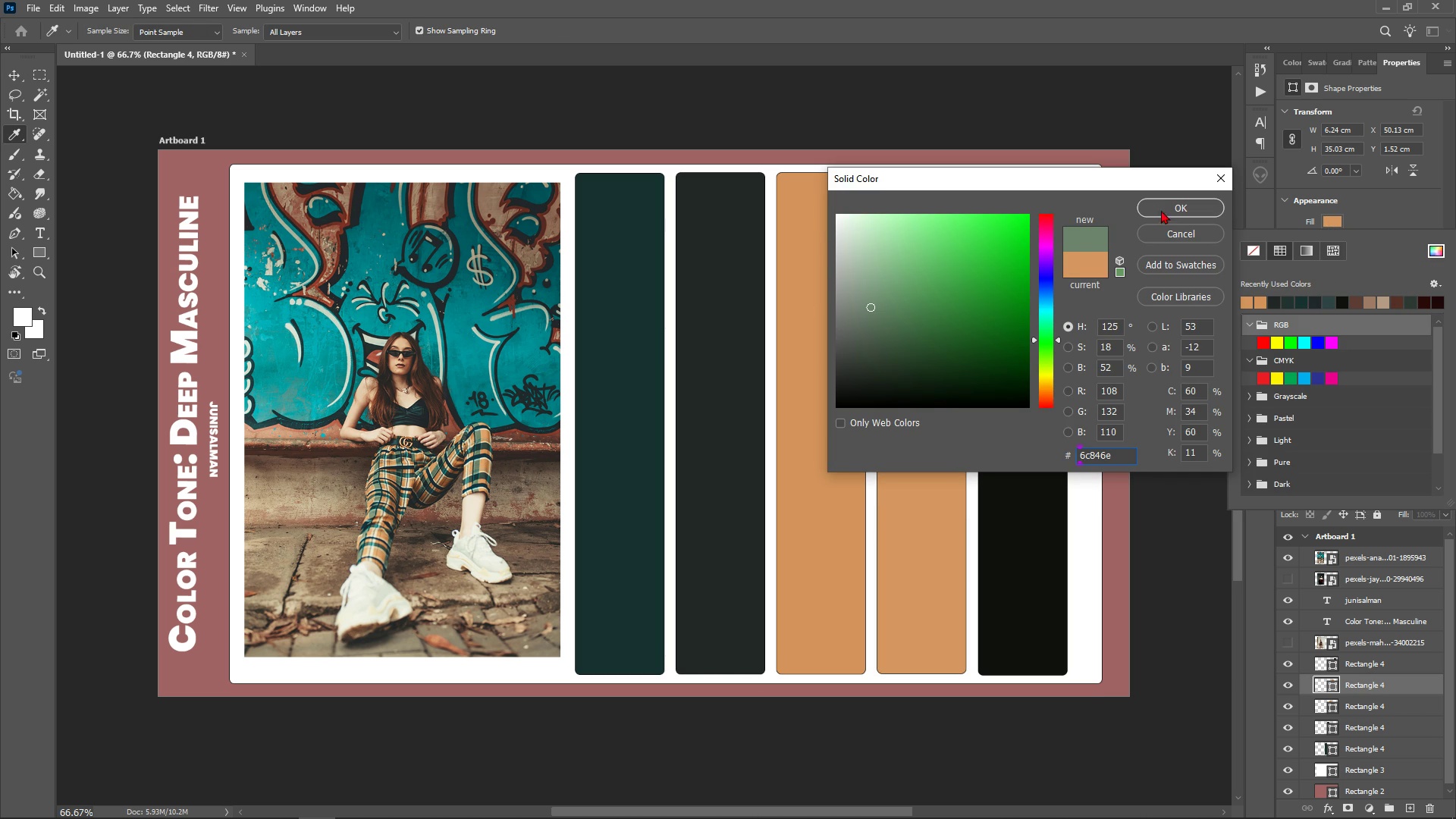 
left_click([1165, 212])
 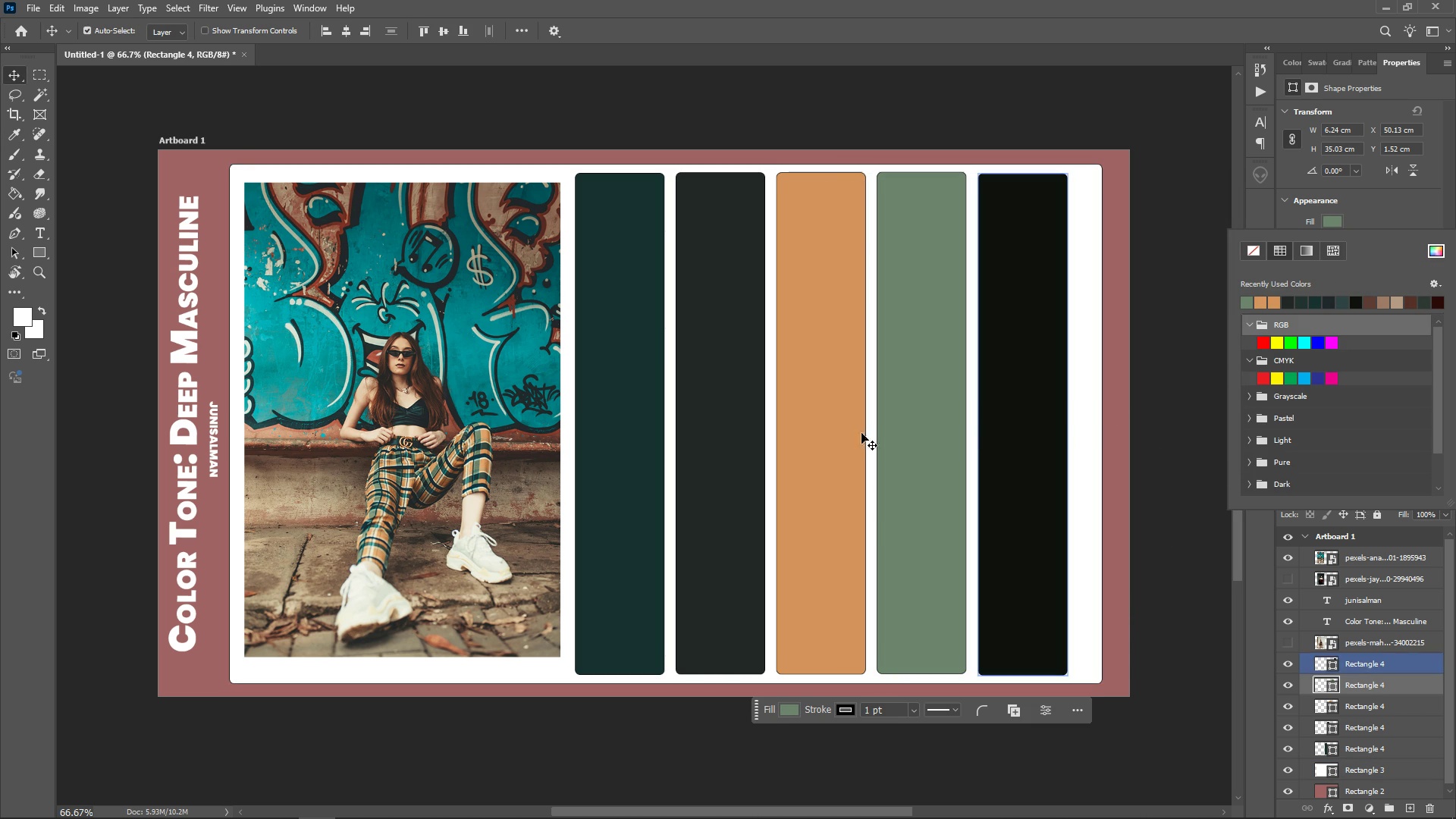 
left_click([1034, 416])
 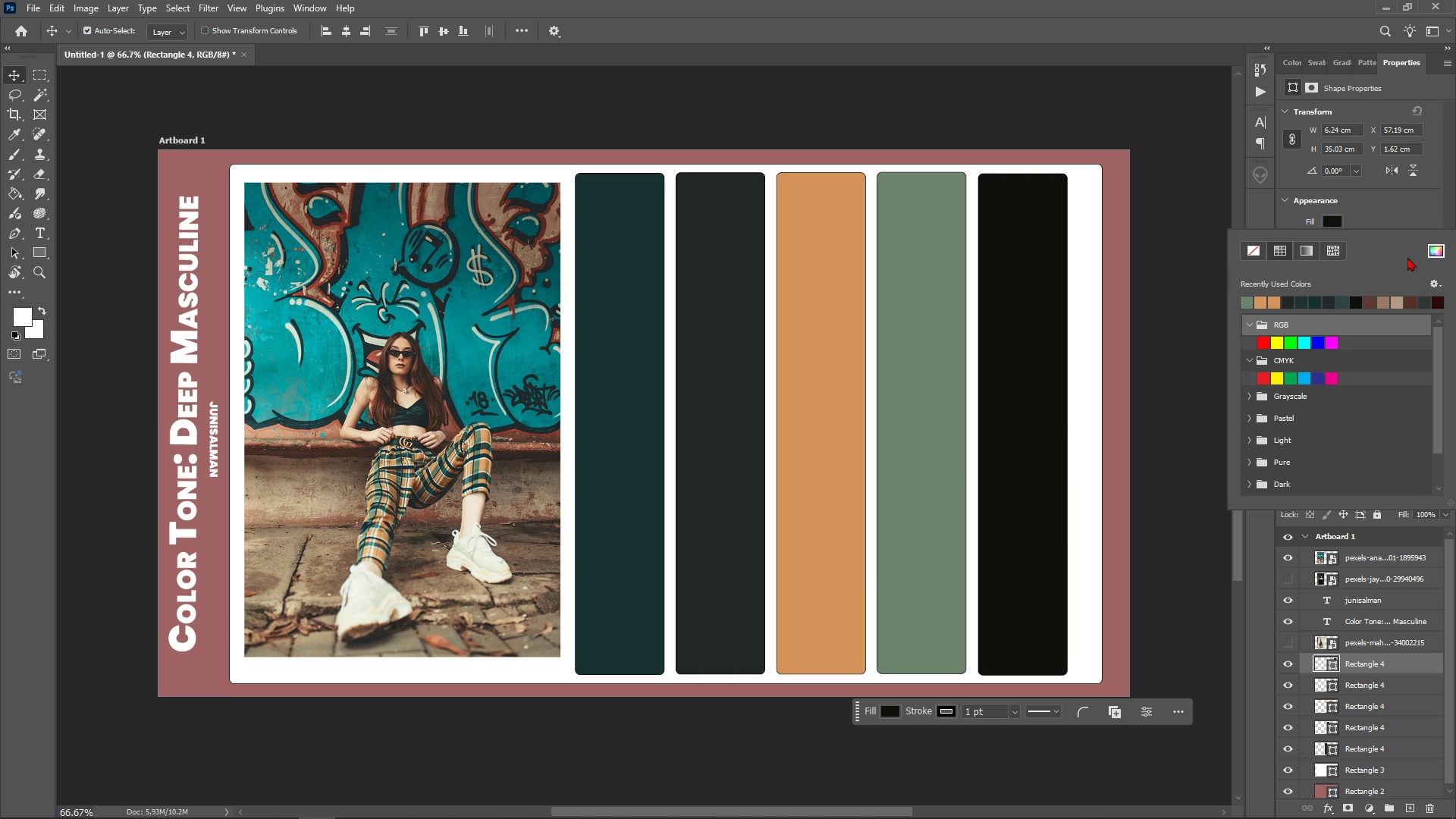 
left_click([1434, 249])
 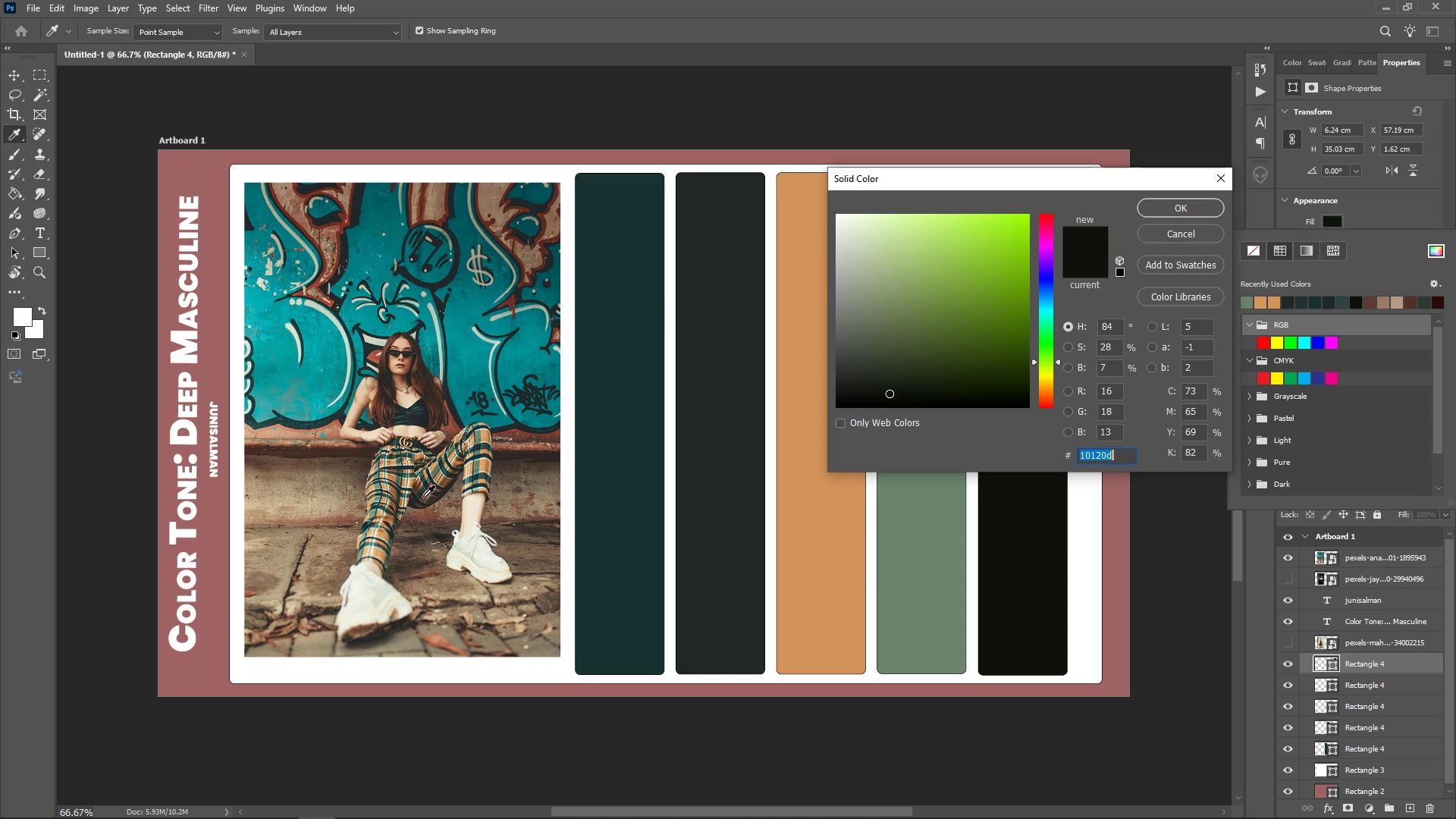 
left_click([420, 495])
 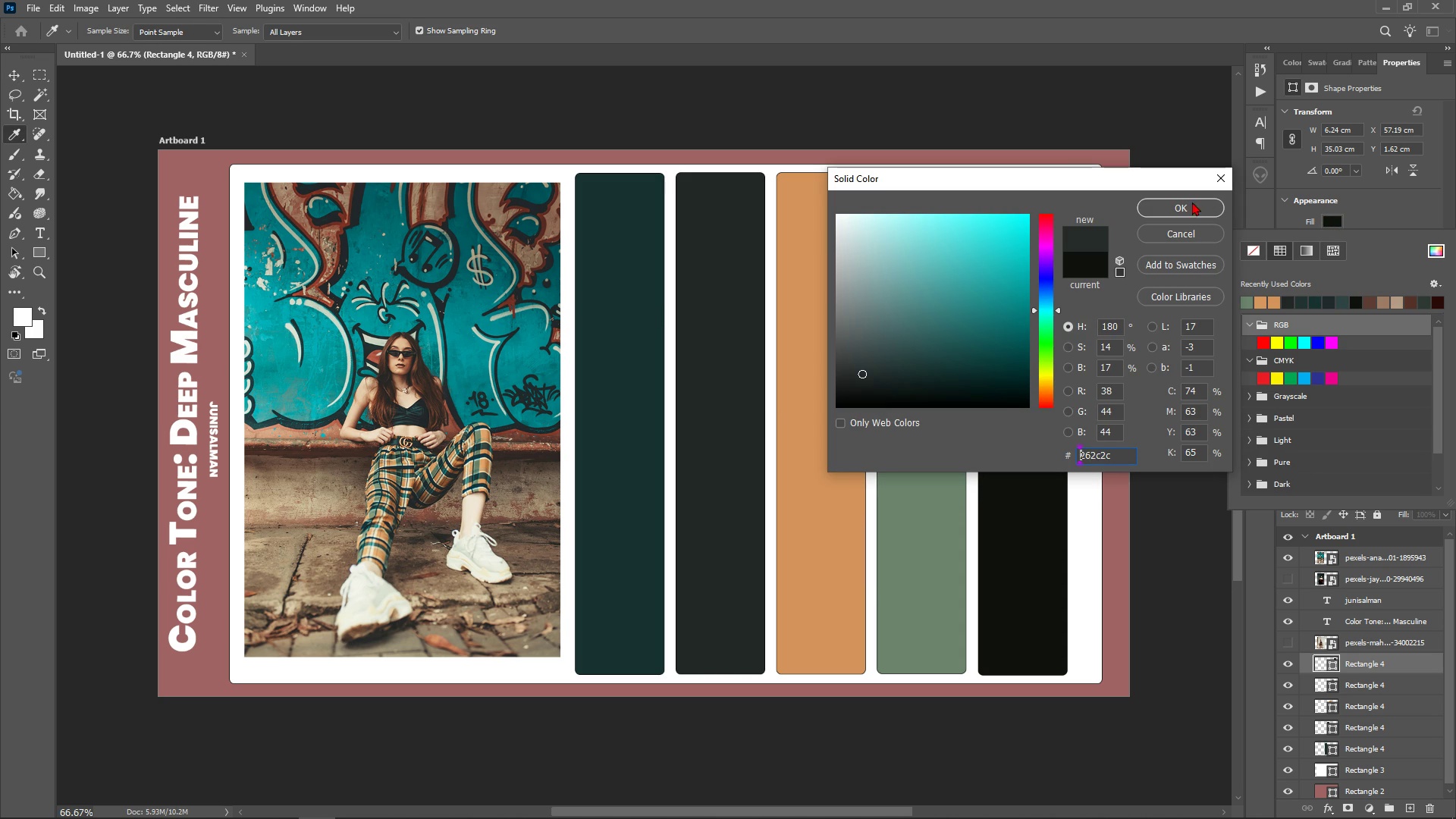 
left_click([1188, 205])
 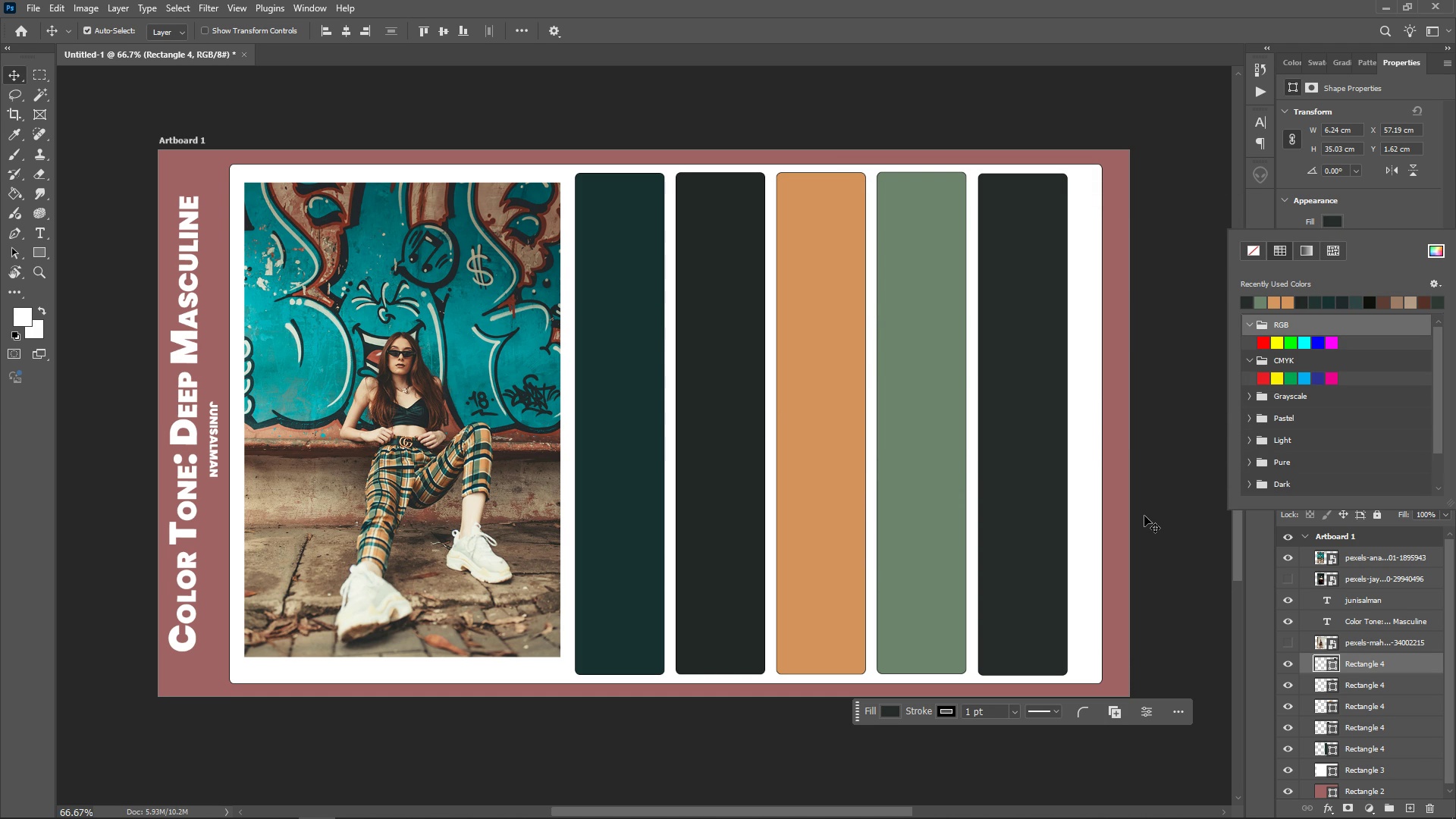 
left_click([1173, 485])
 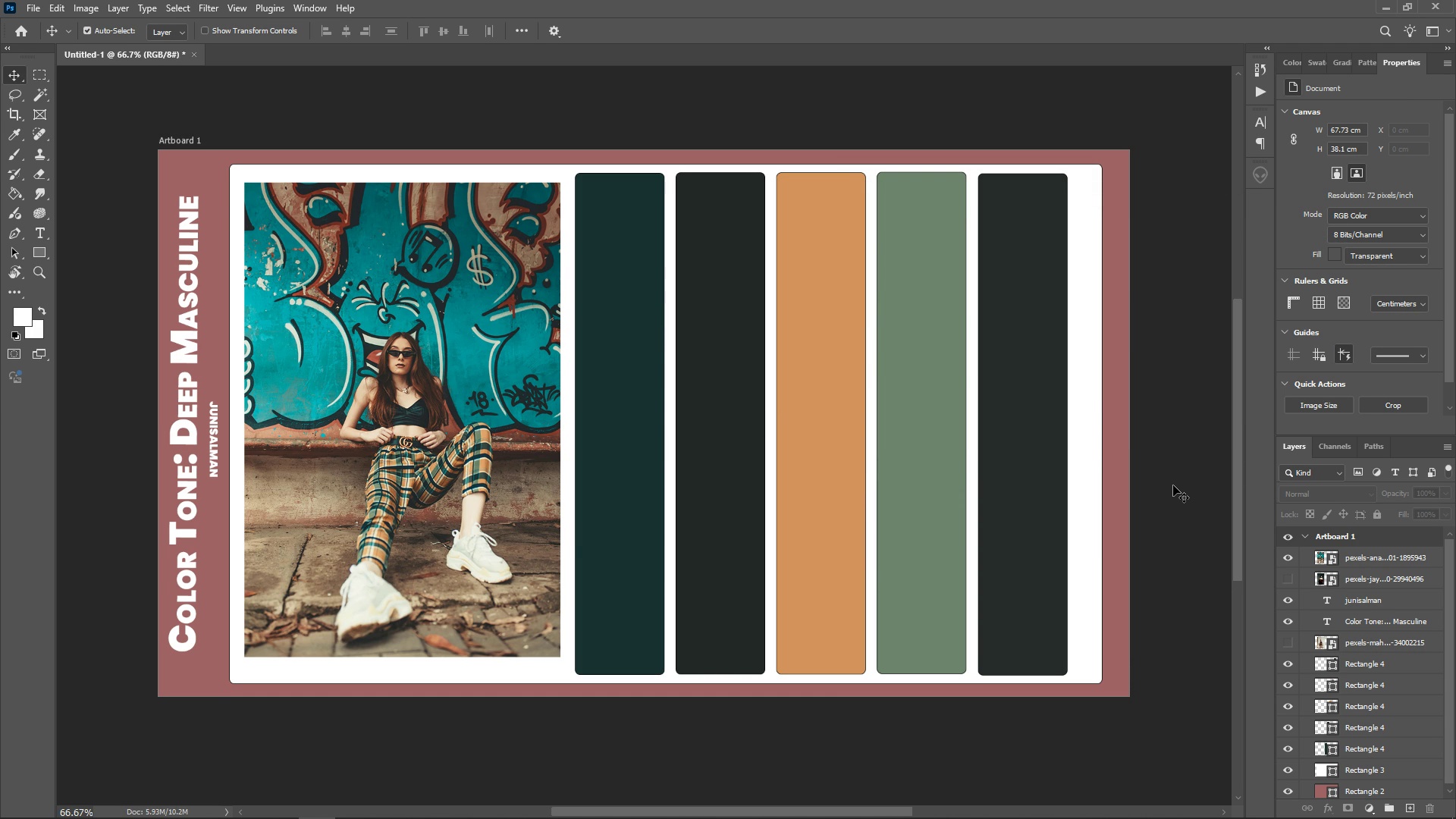 
left_click([1173, 485])
 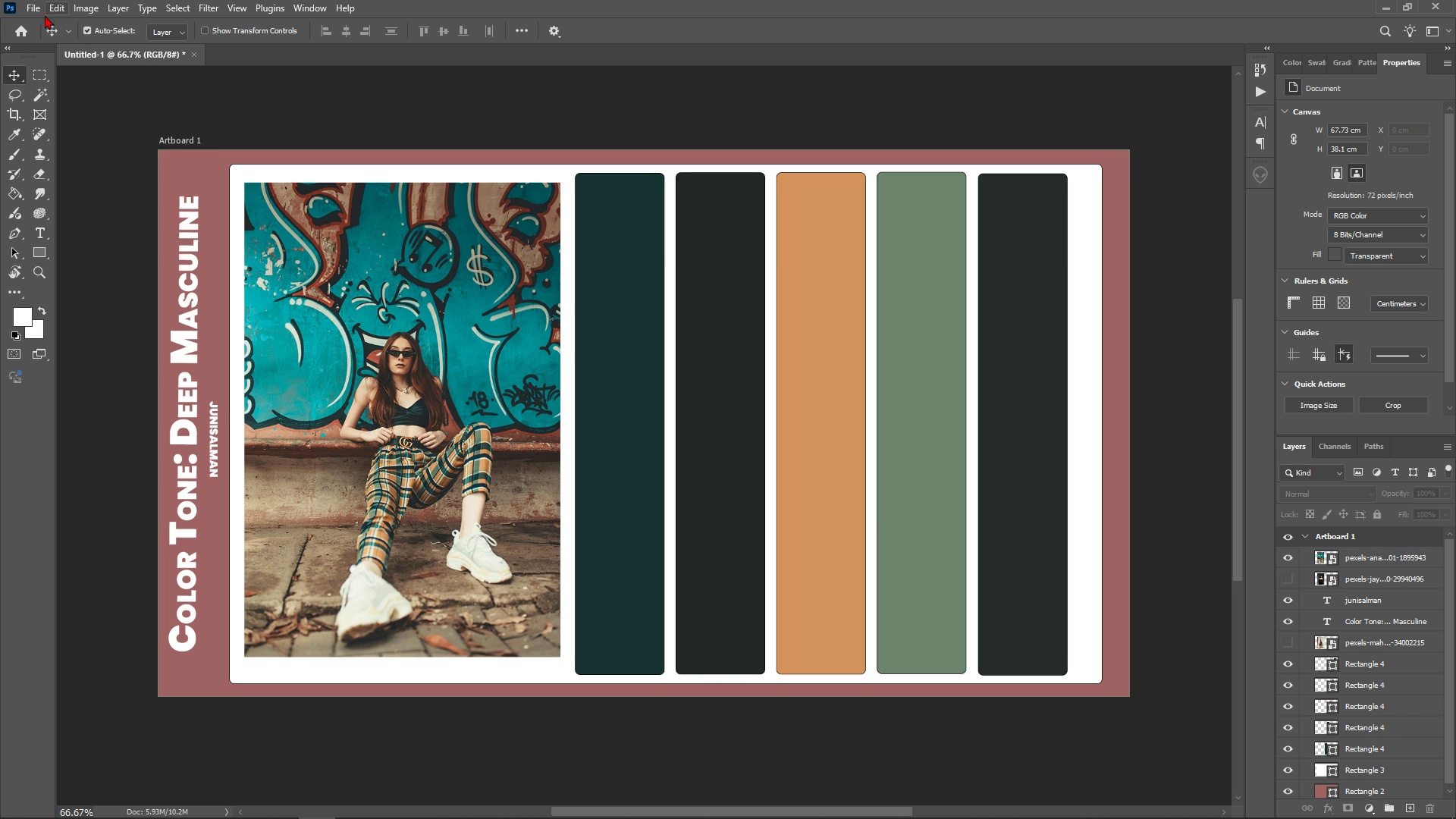 
left_click([32, 10])
 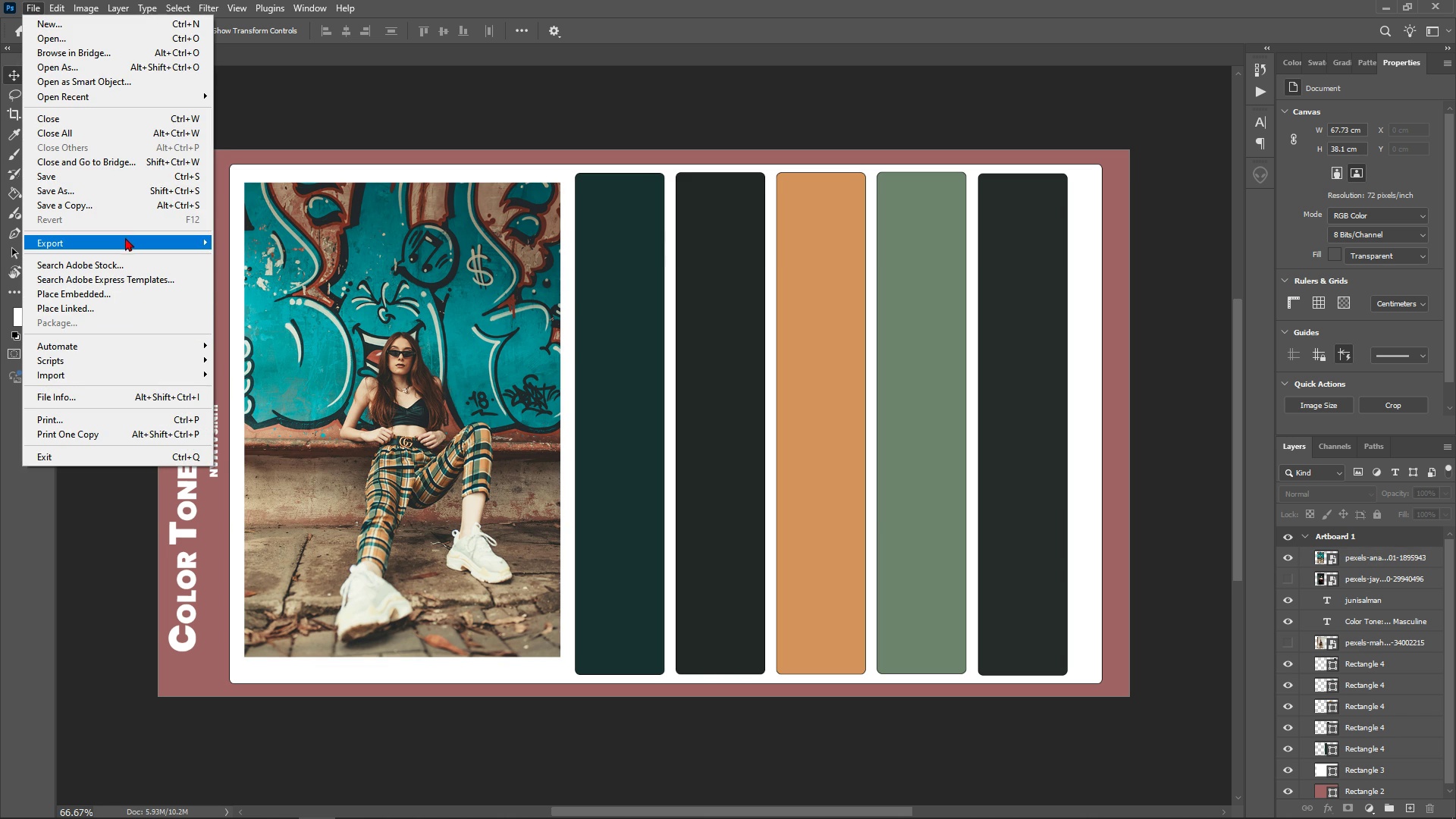 
left_click([127, 237])
 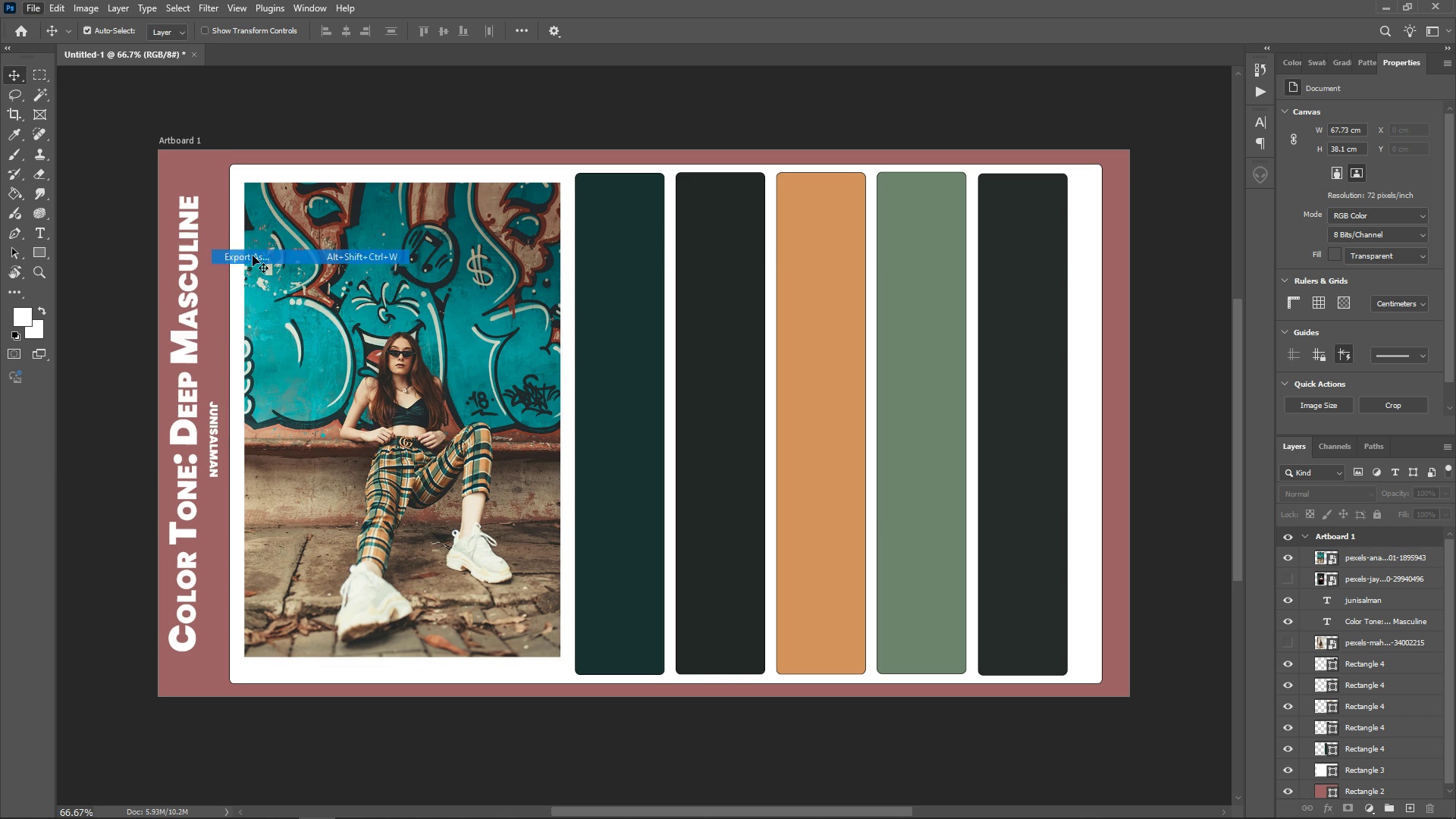 
left_click([253, 256])
 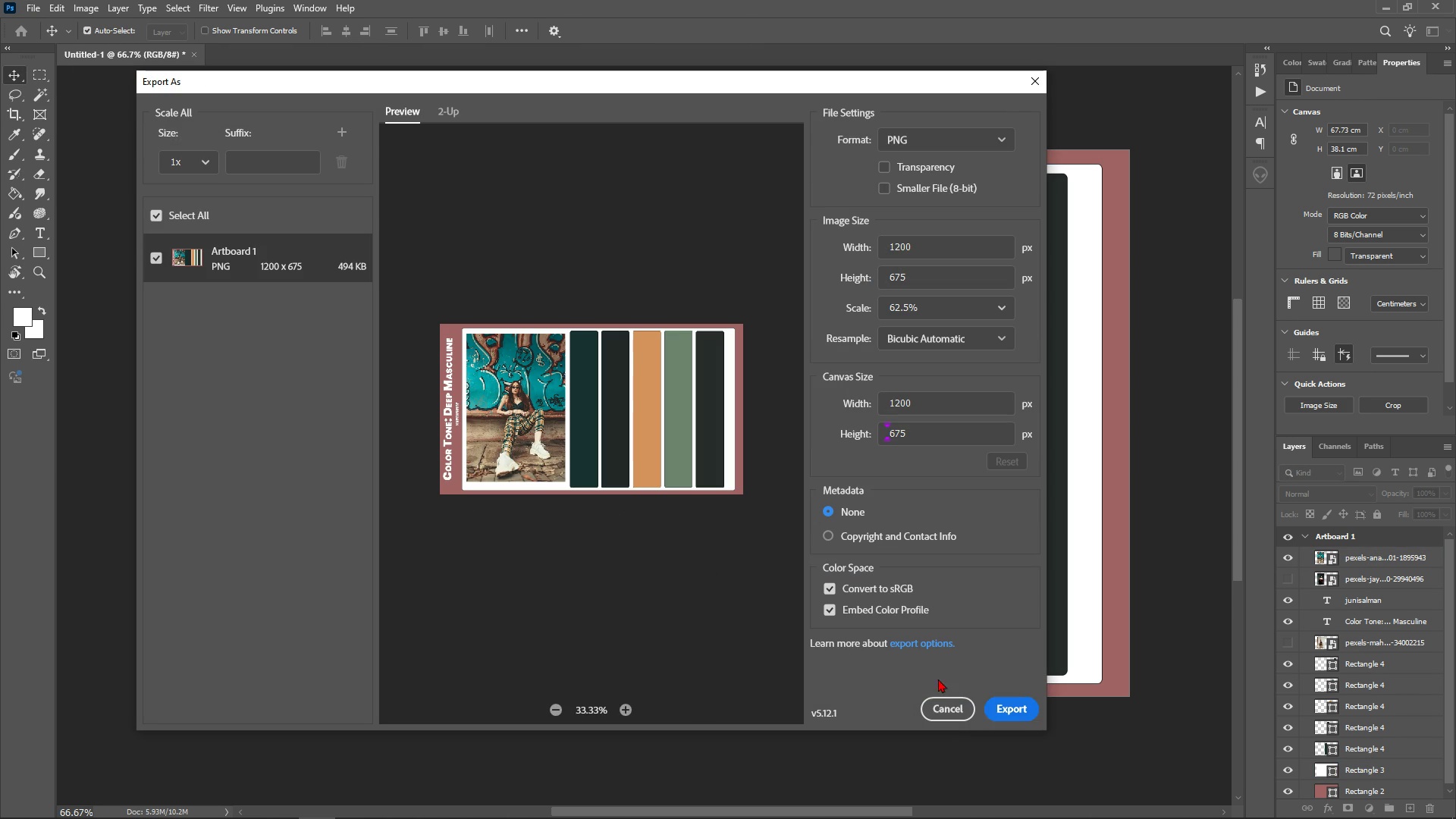 
left_click([1012, 709])
 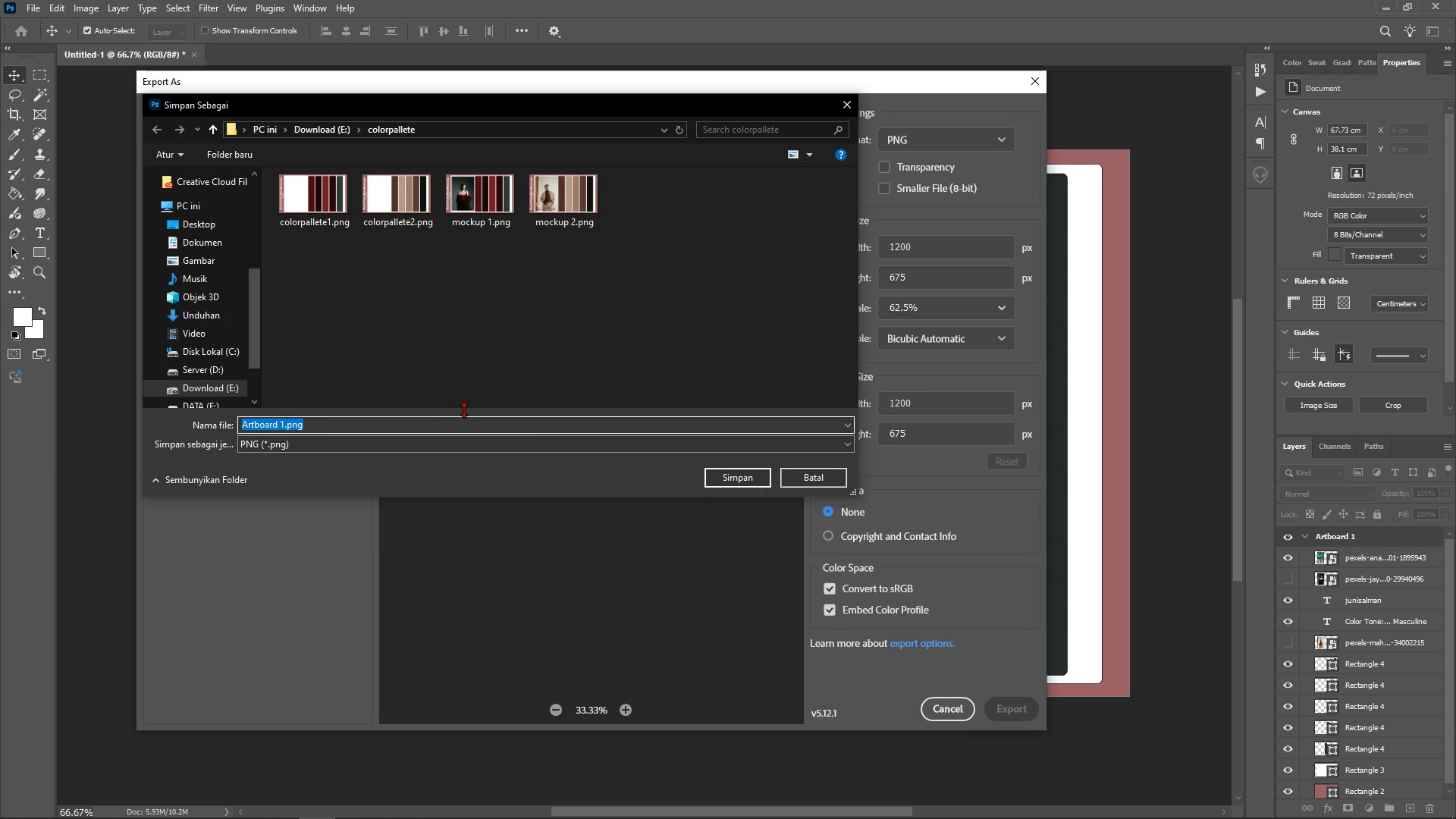 
type(mockup3)
 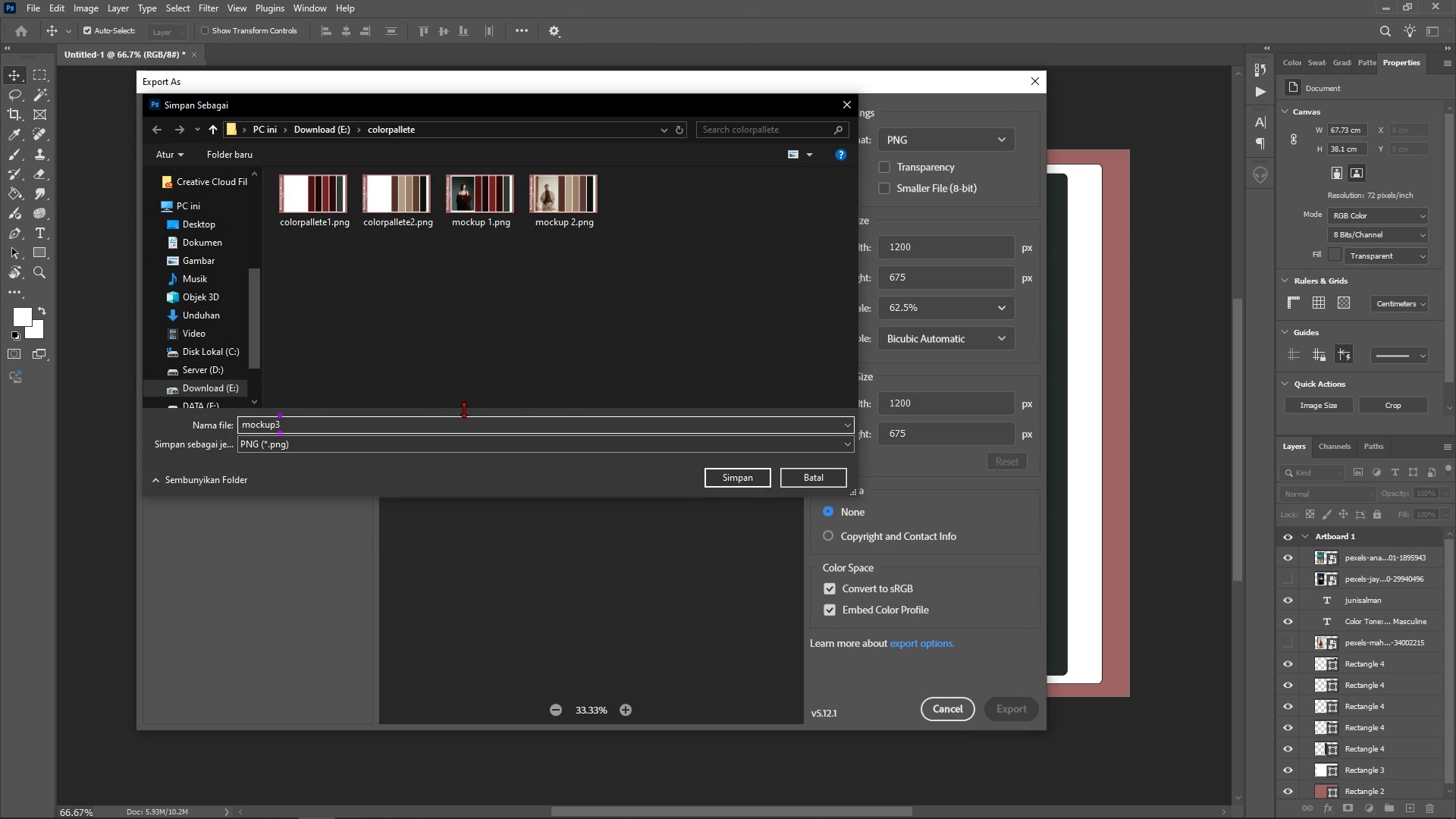 
key(Enter)
 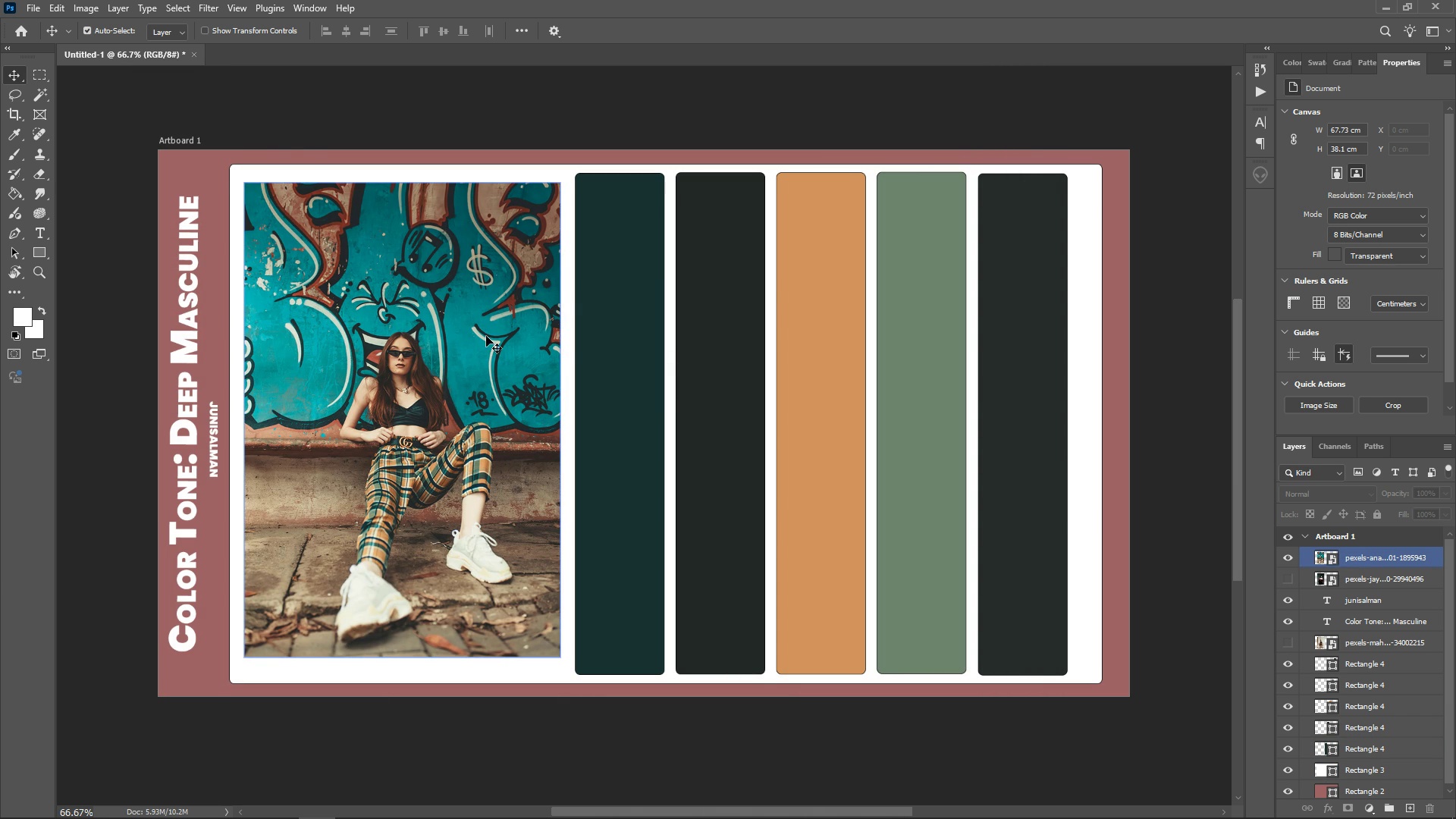 
mouse_move([1243, 598])
 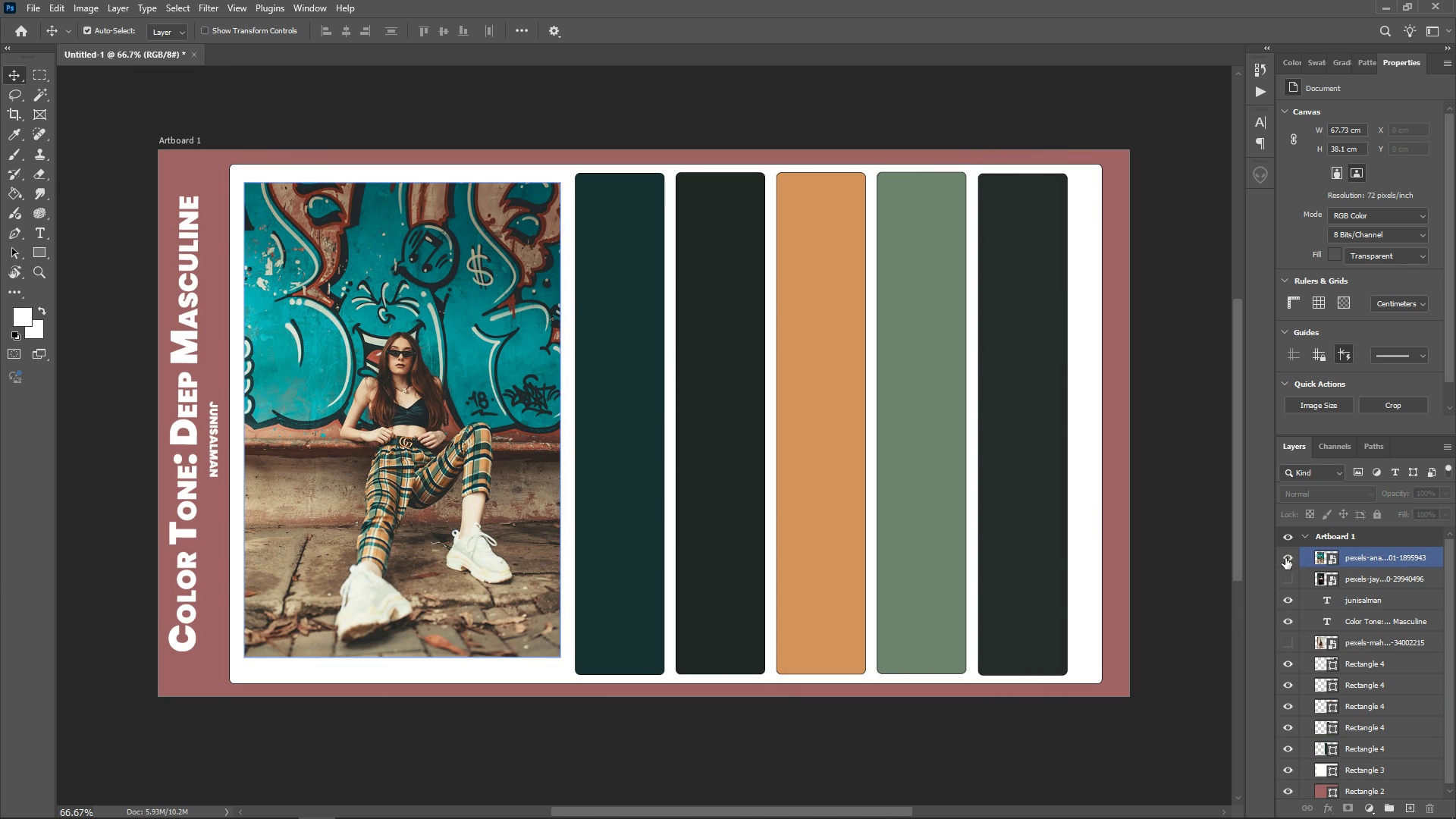 
left_click([1285, 558])
 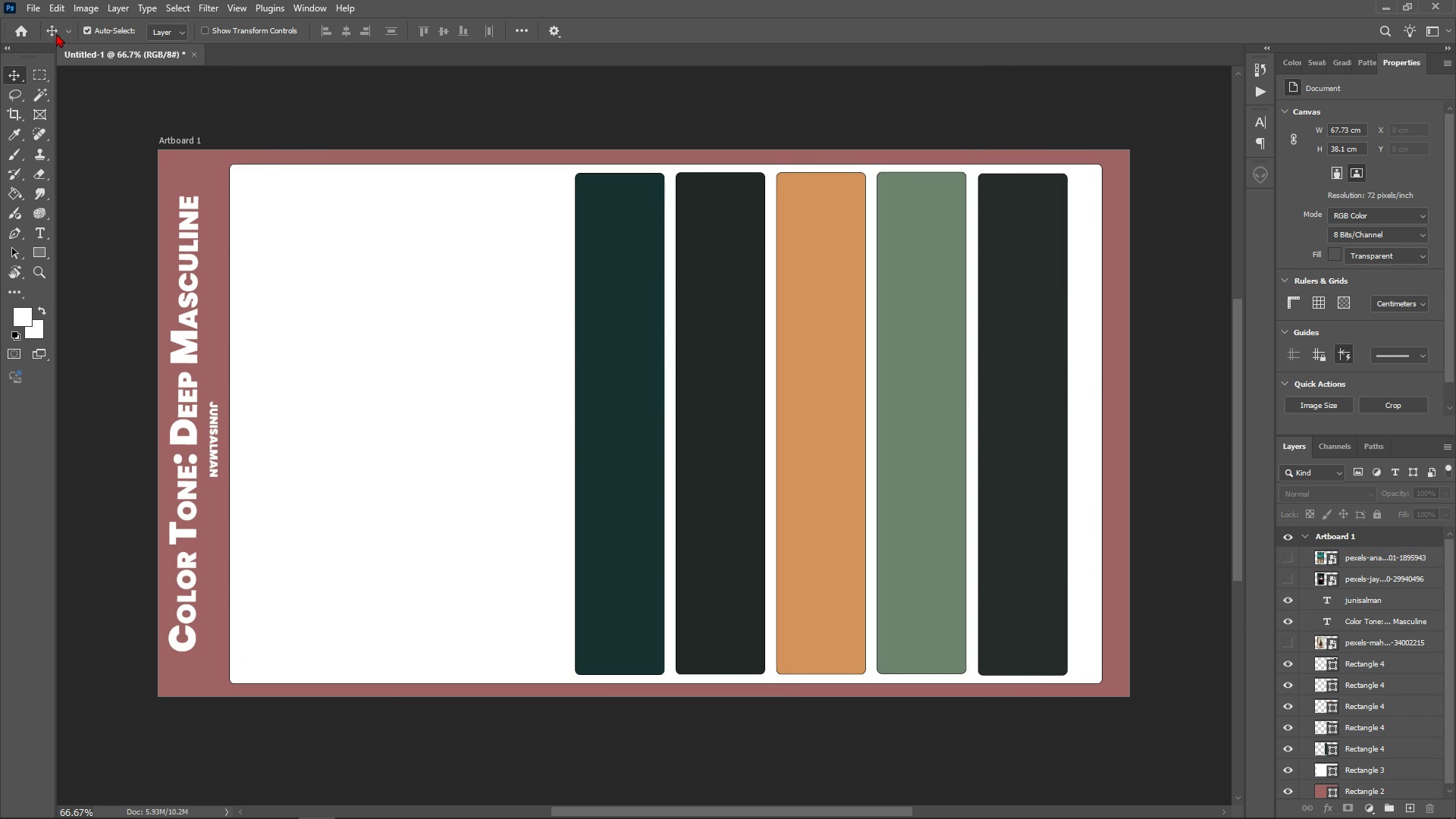 
left_click([33, 15])
 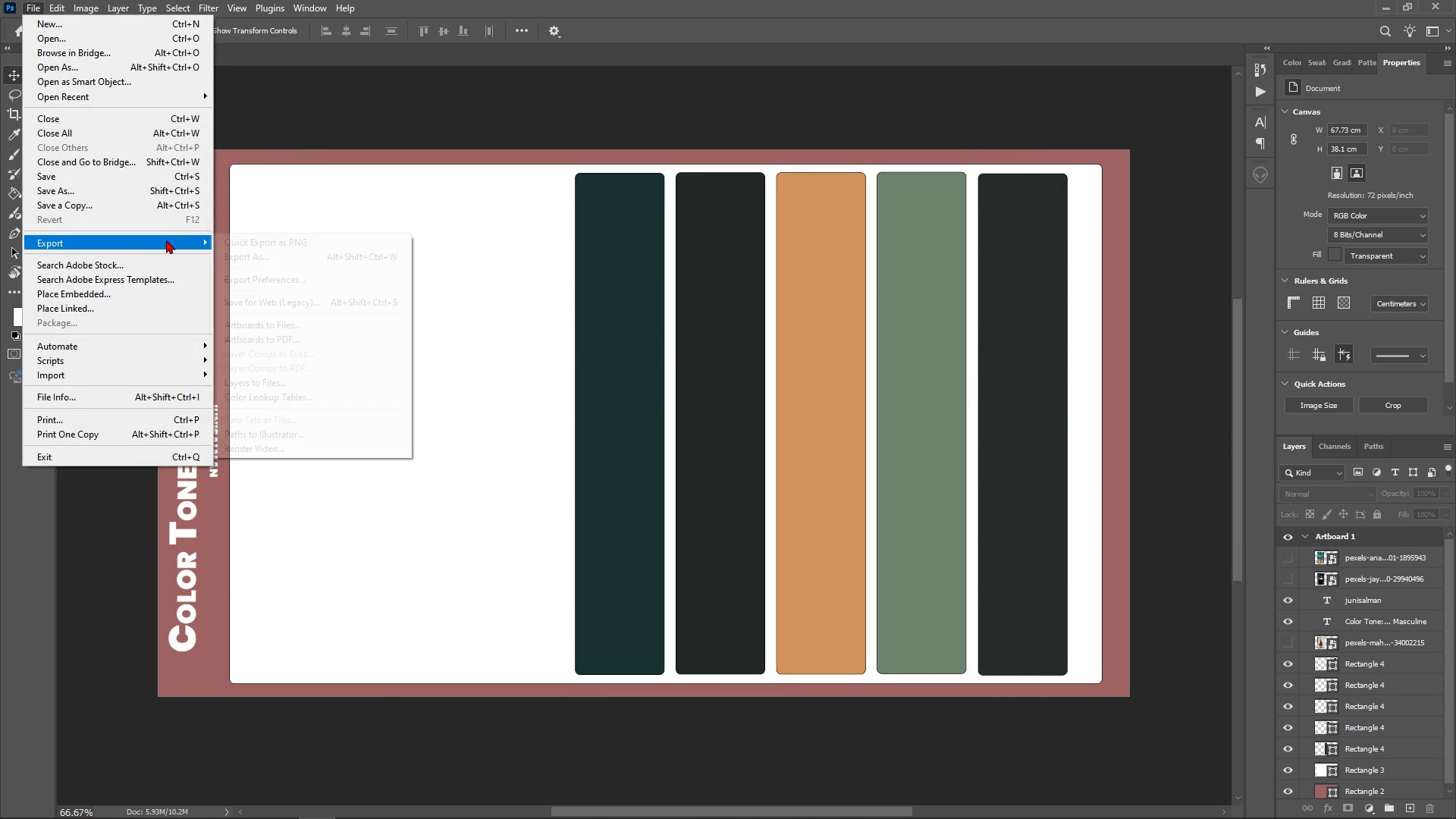 
left_click([166, 240])
 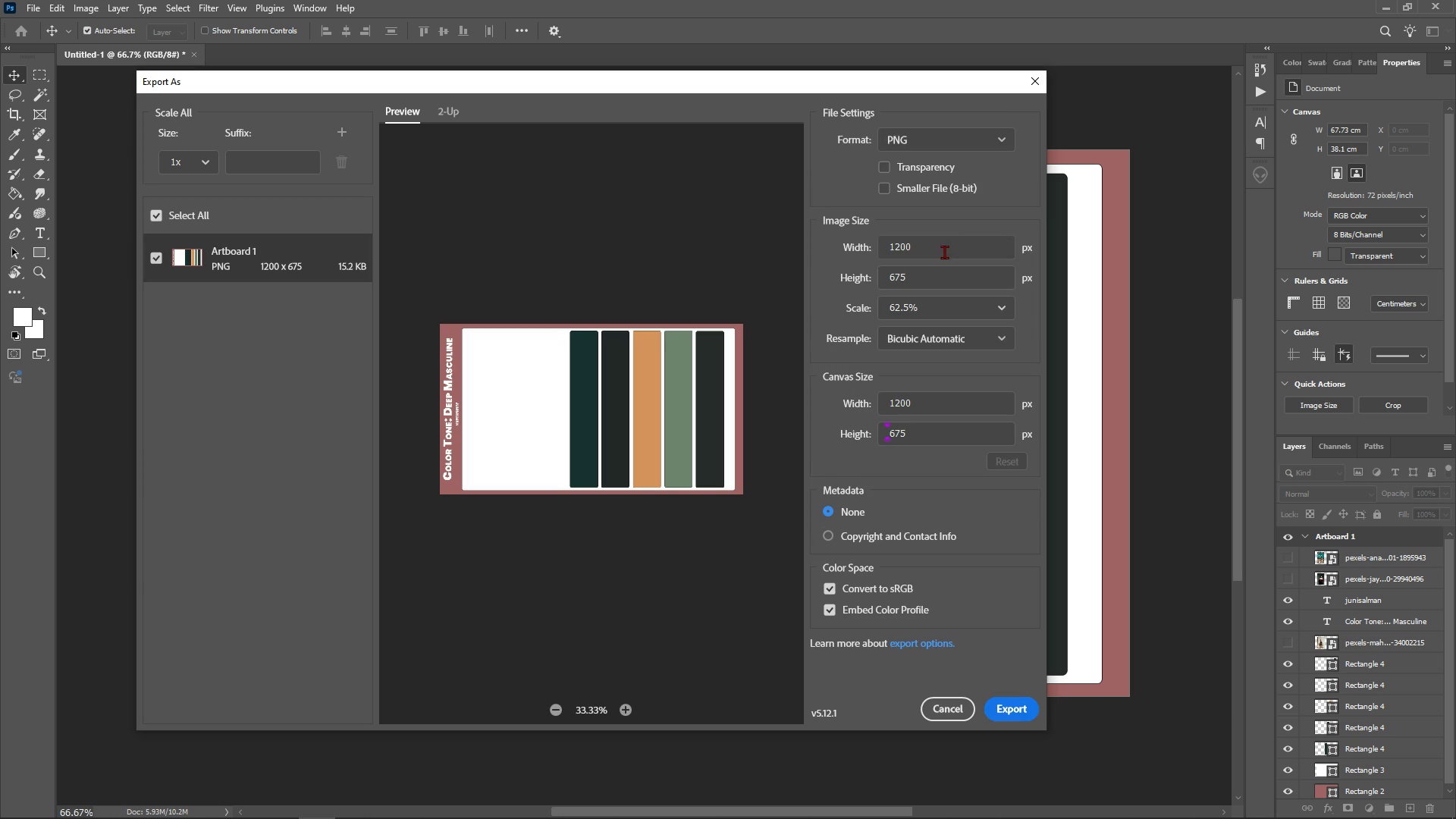 
wait(5.35)
 